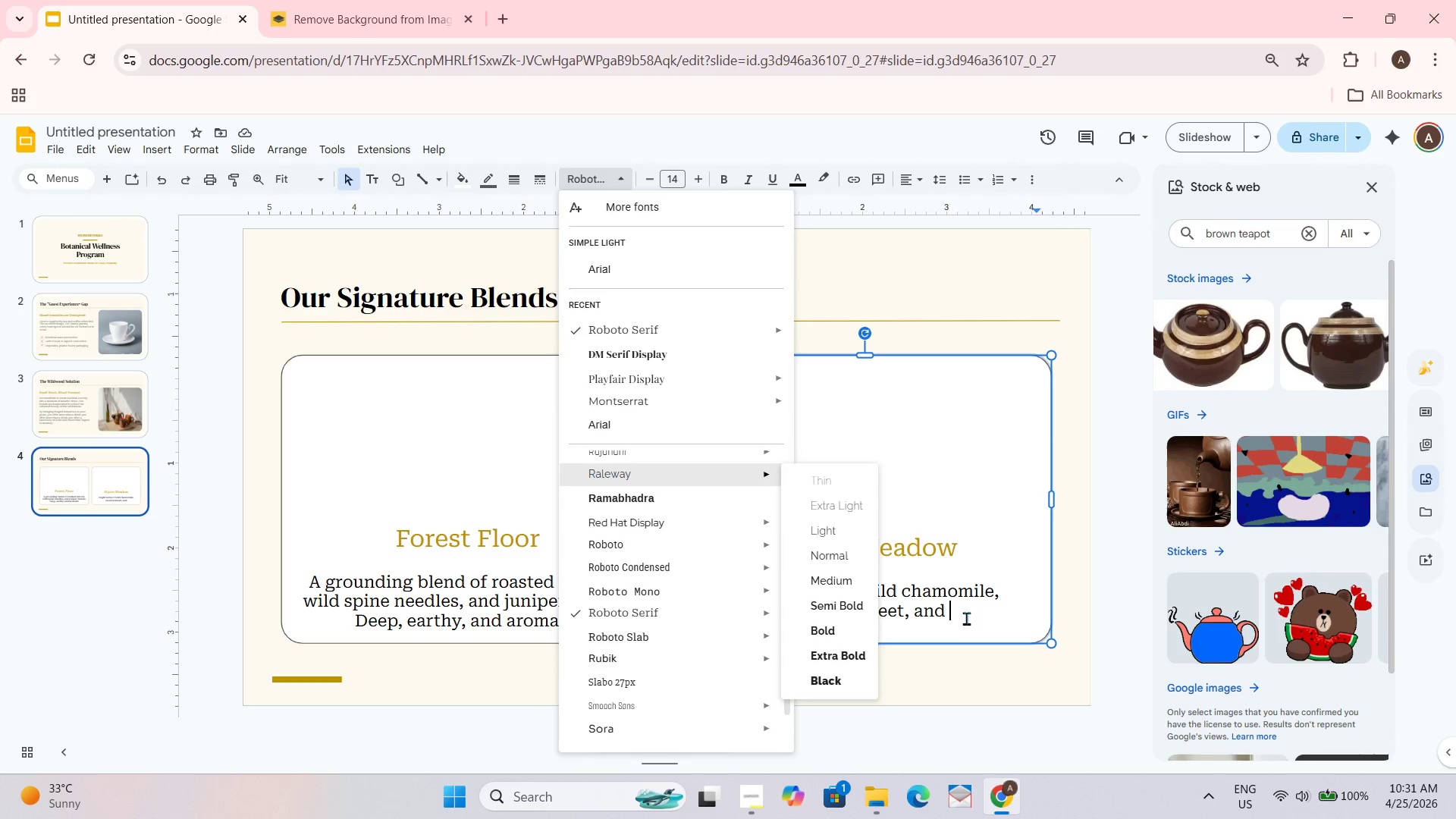 
left_click([964, 616])
 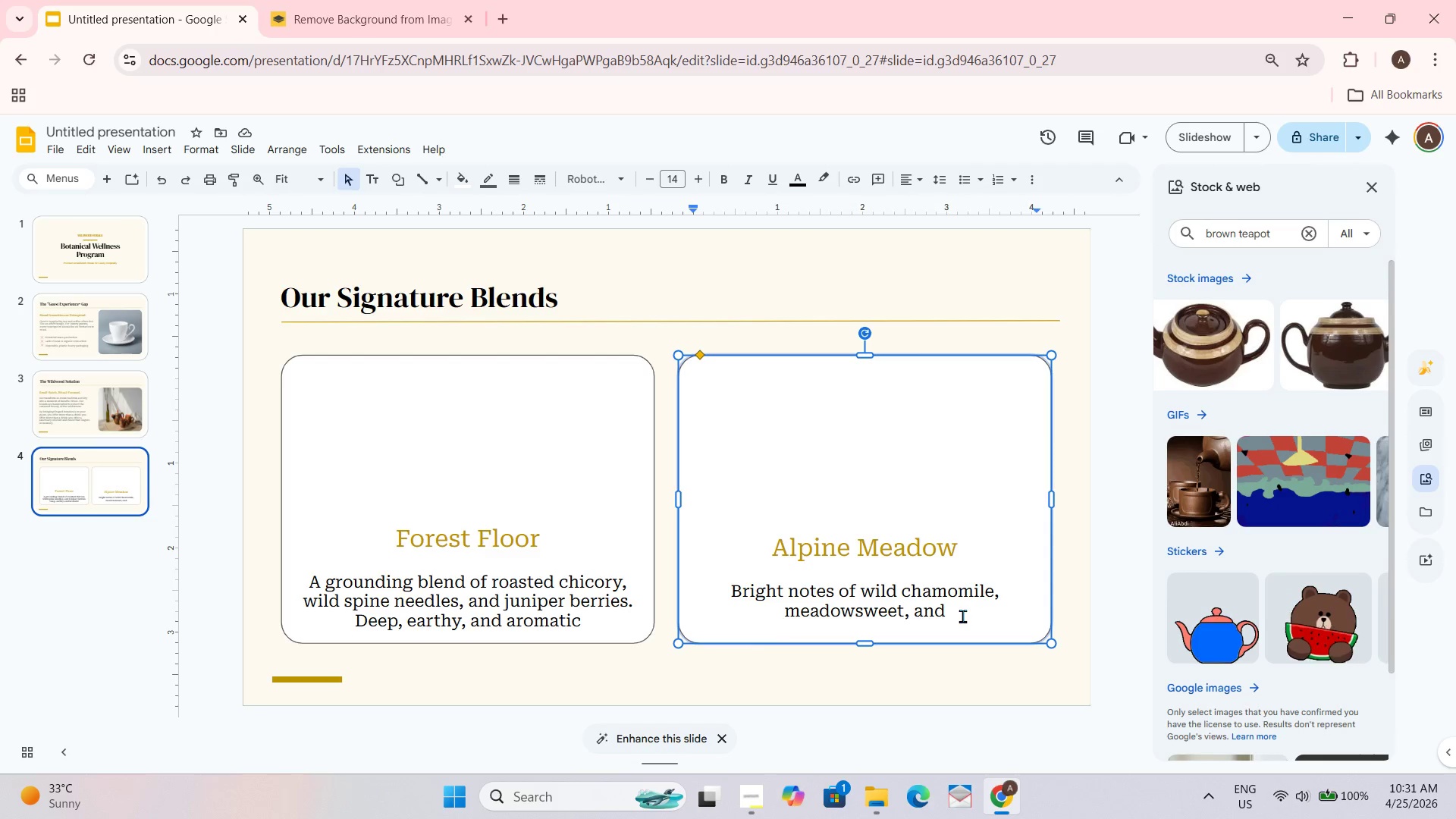 
type(mountain mint. )
 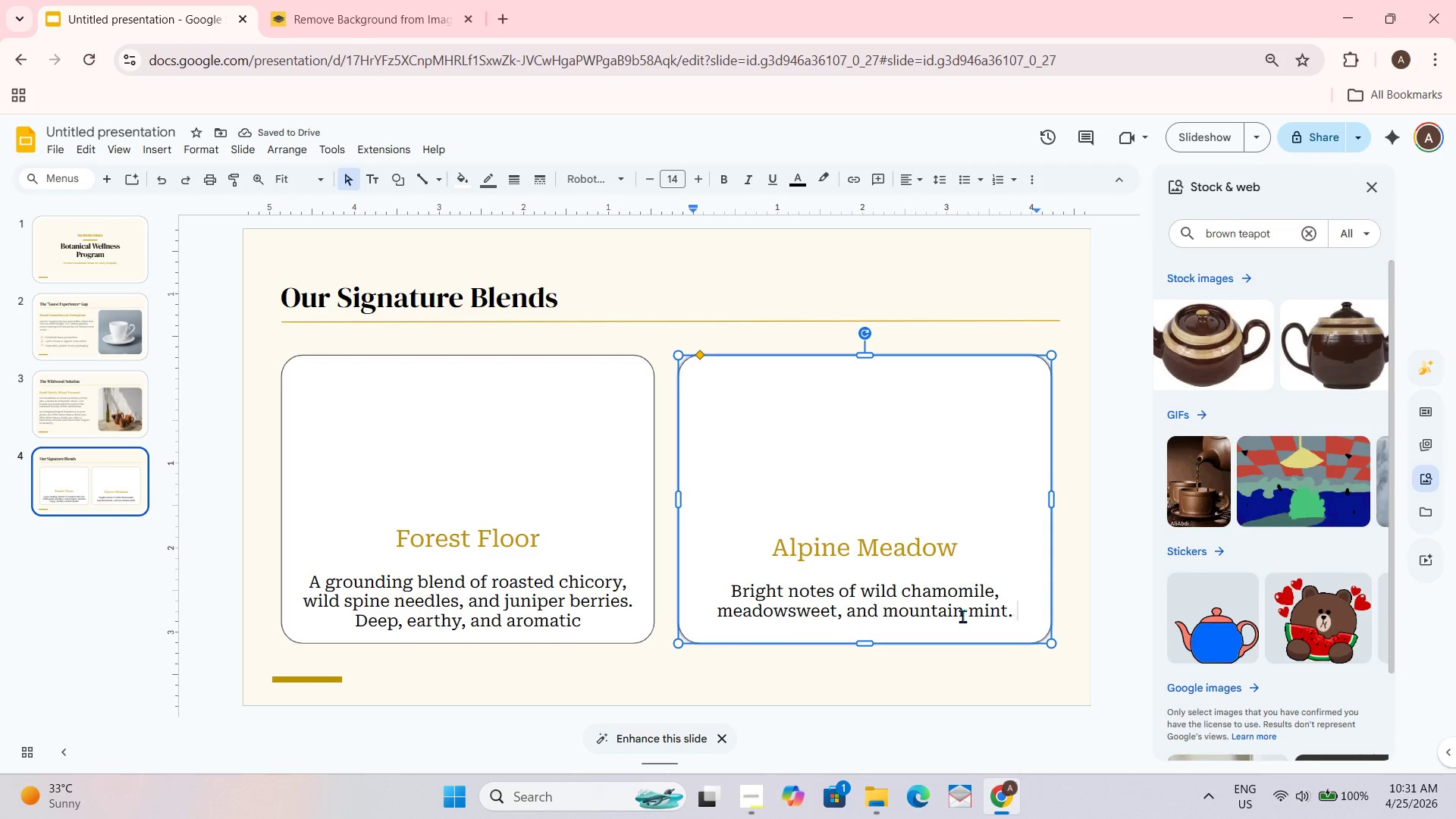 
type(Upli)
 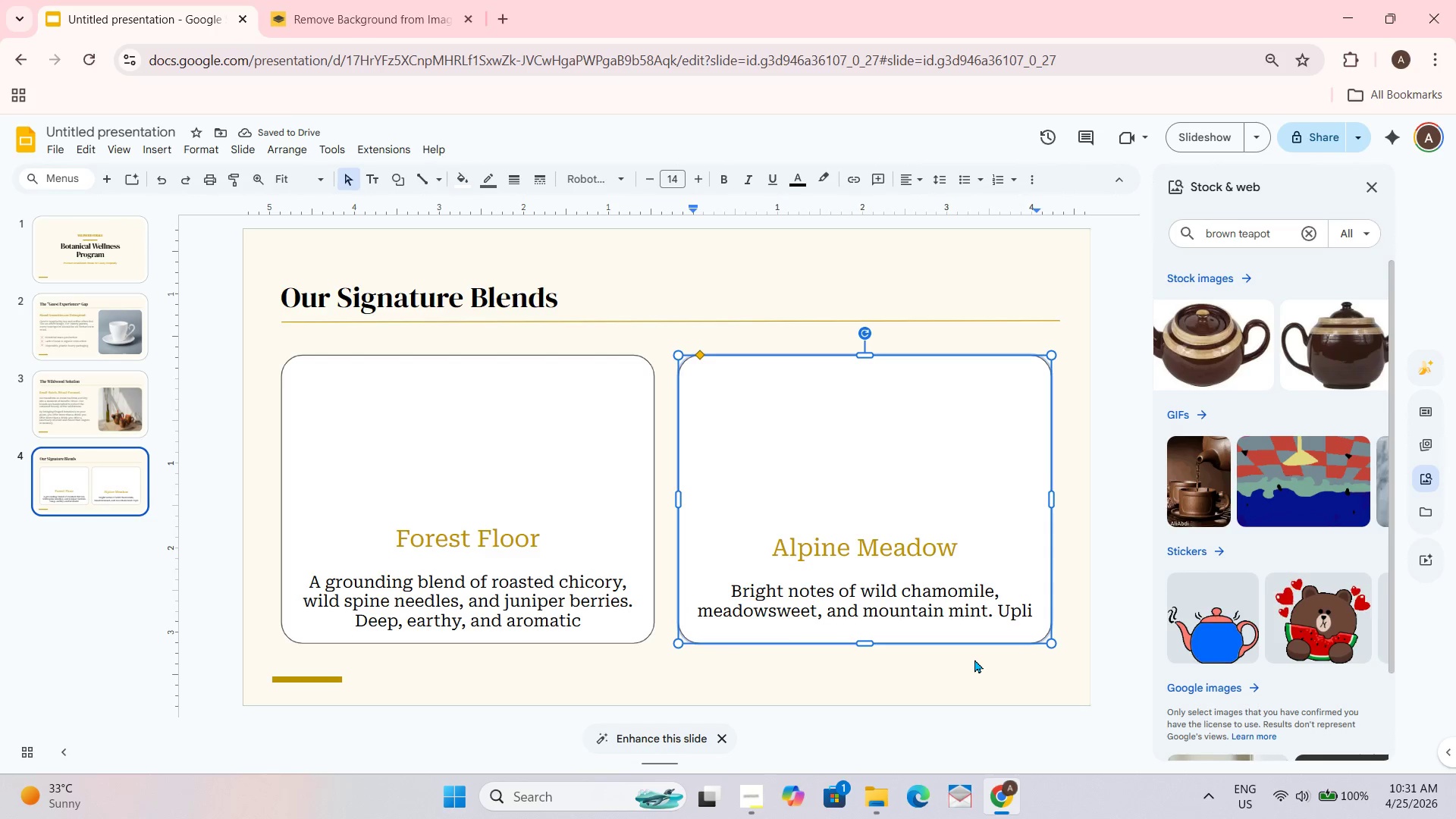 
wait(6.24)
 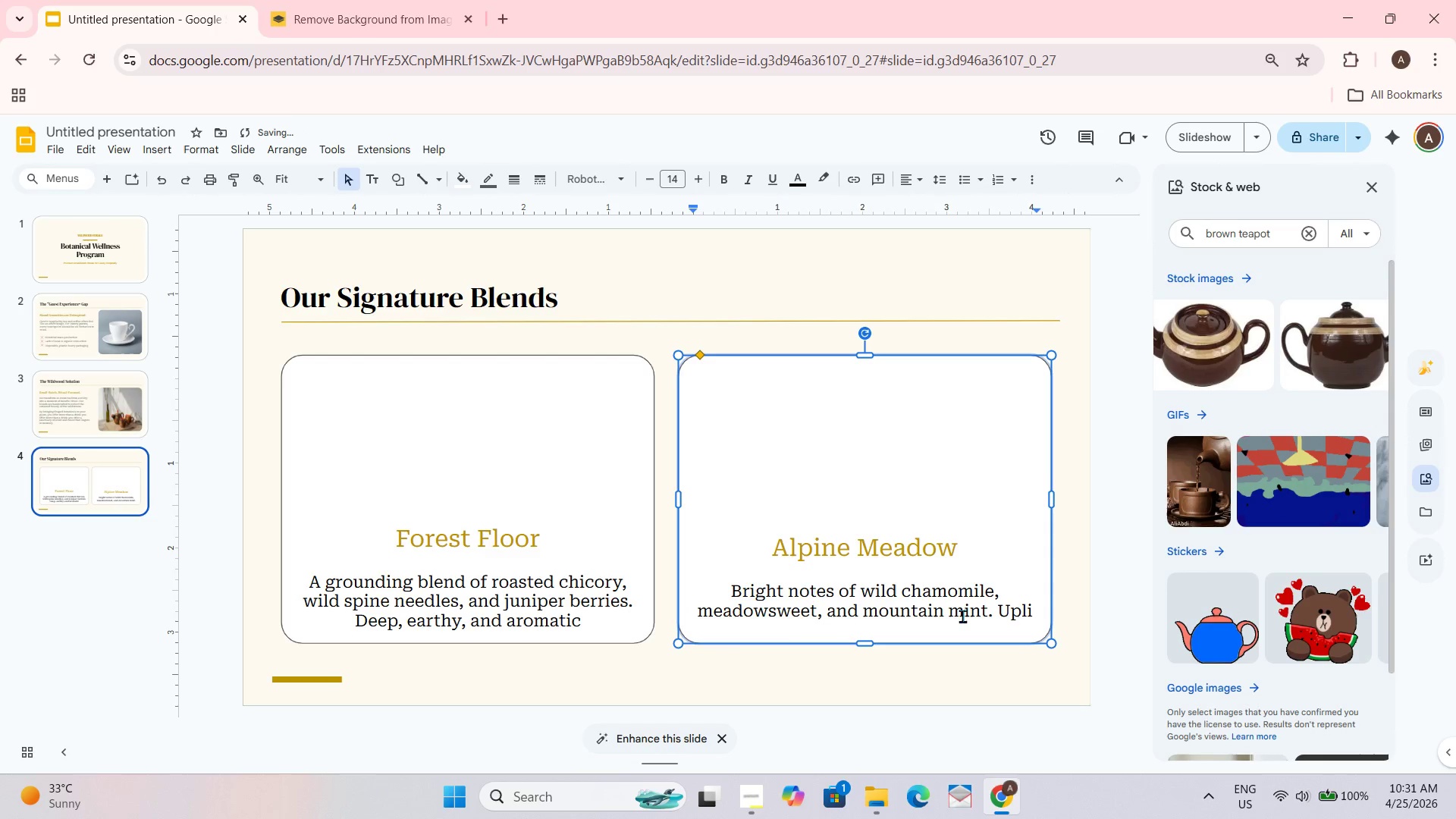 
type(ft)
 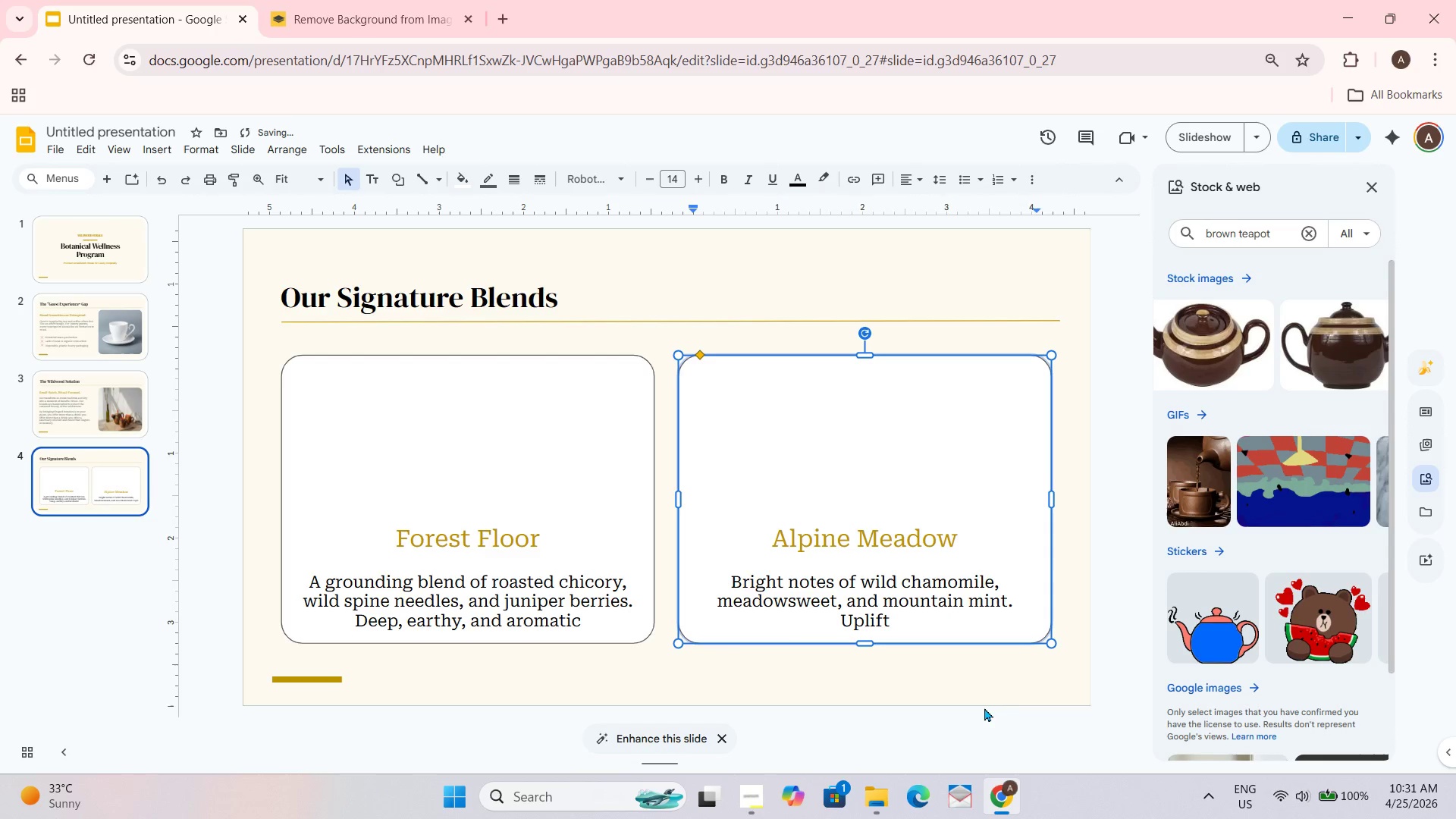 
type(ing)
 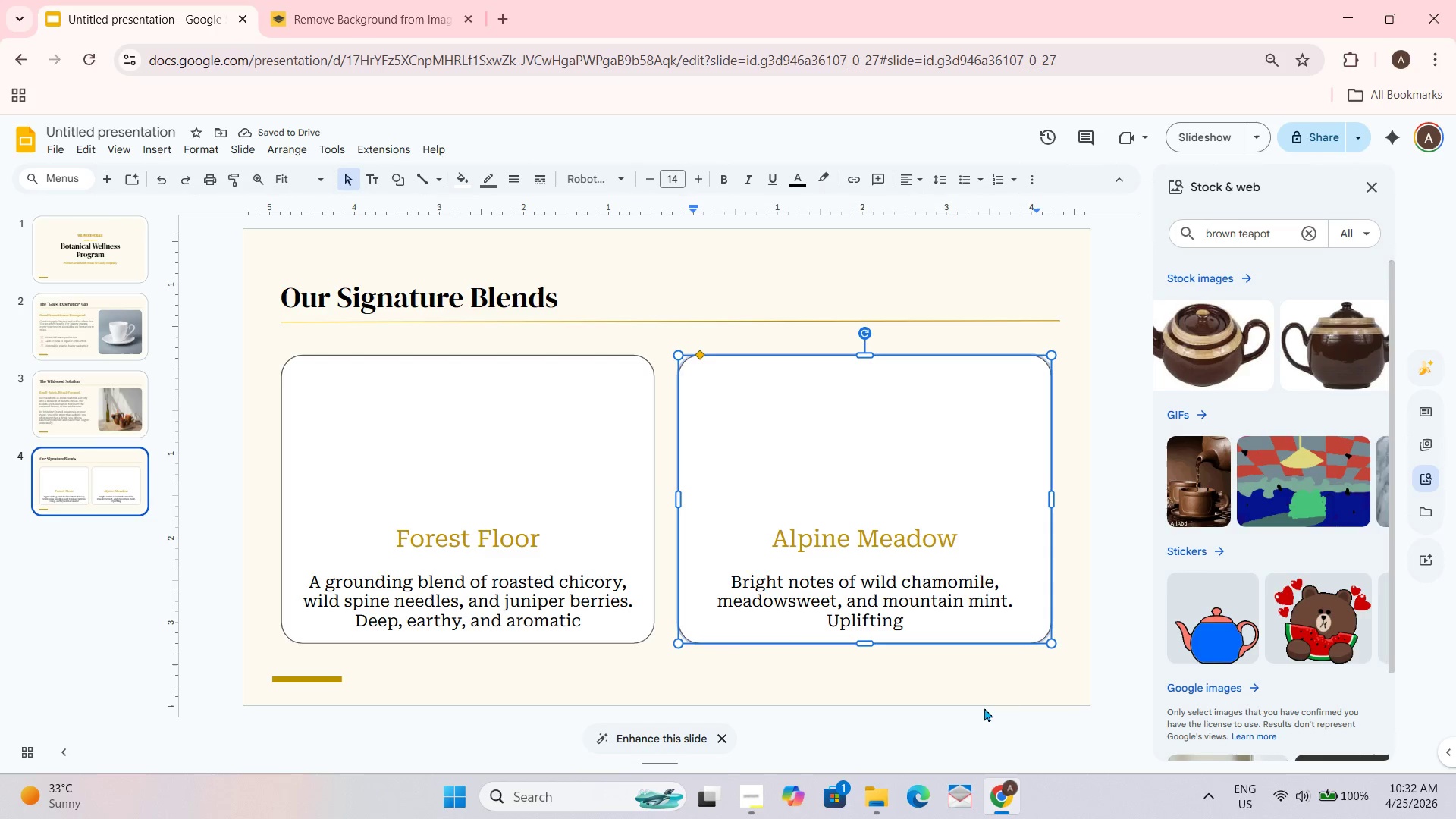 
type(, floral)
 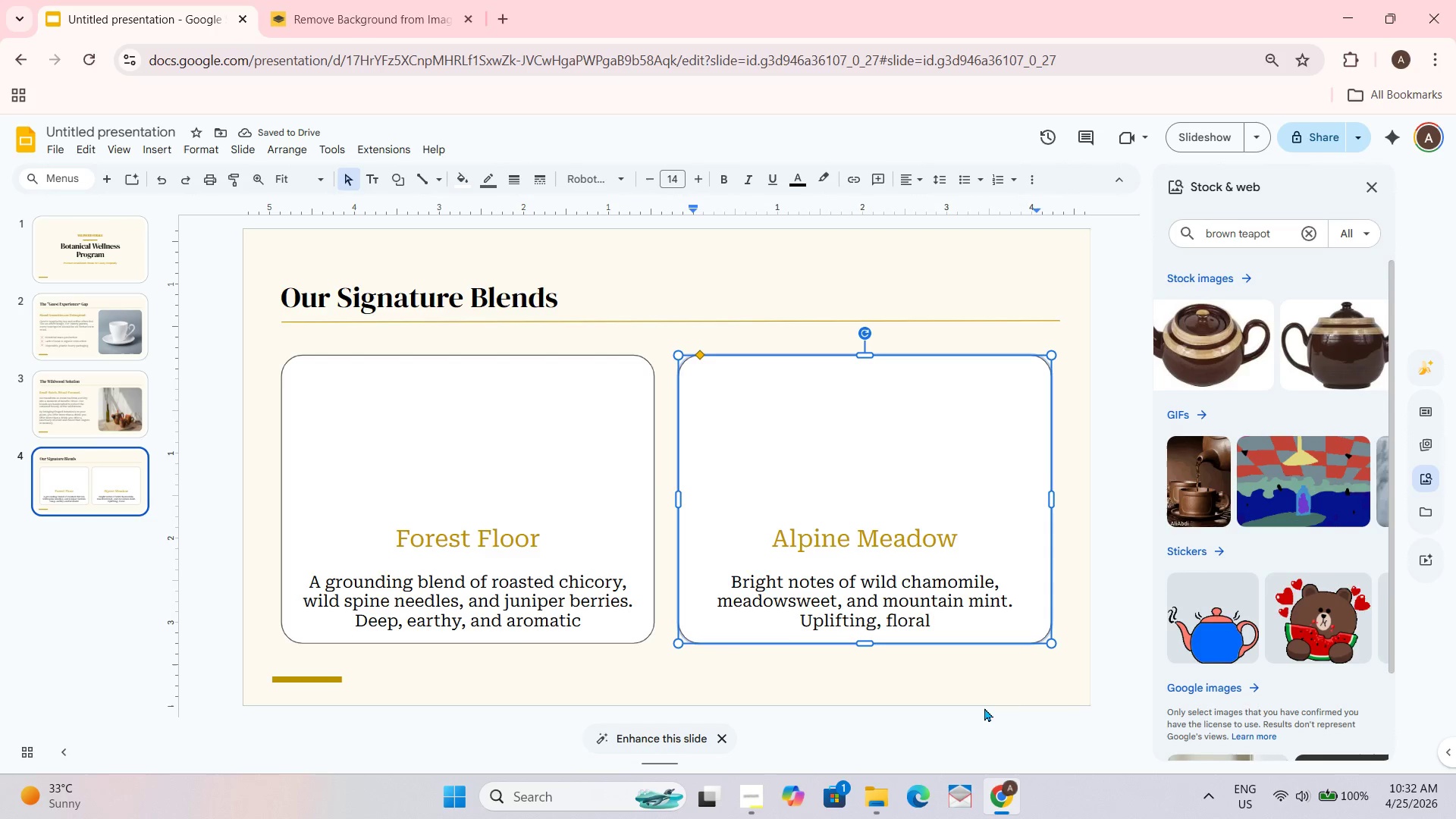 
type(, and refreshing.)
 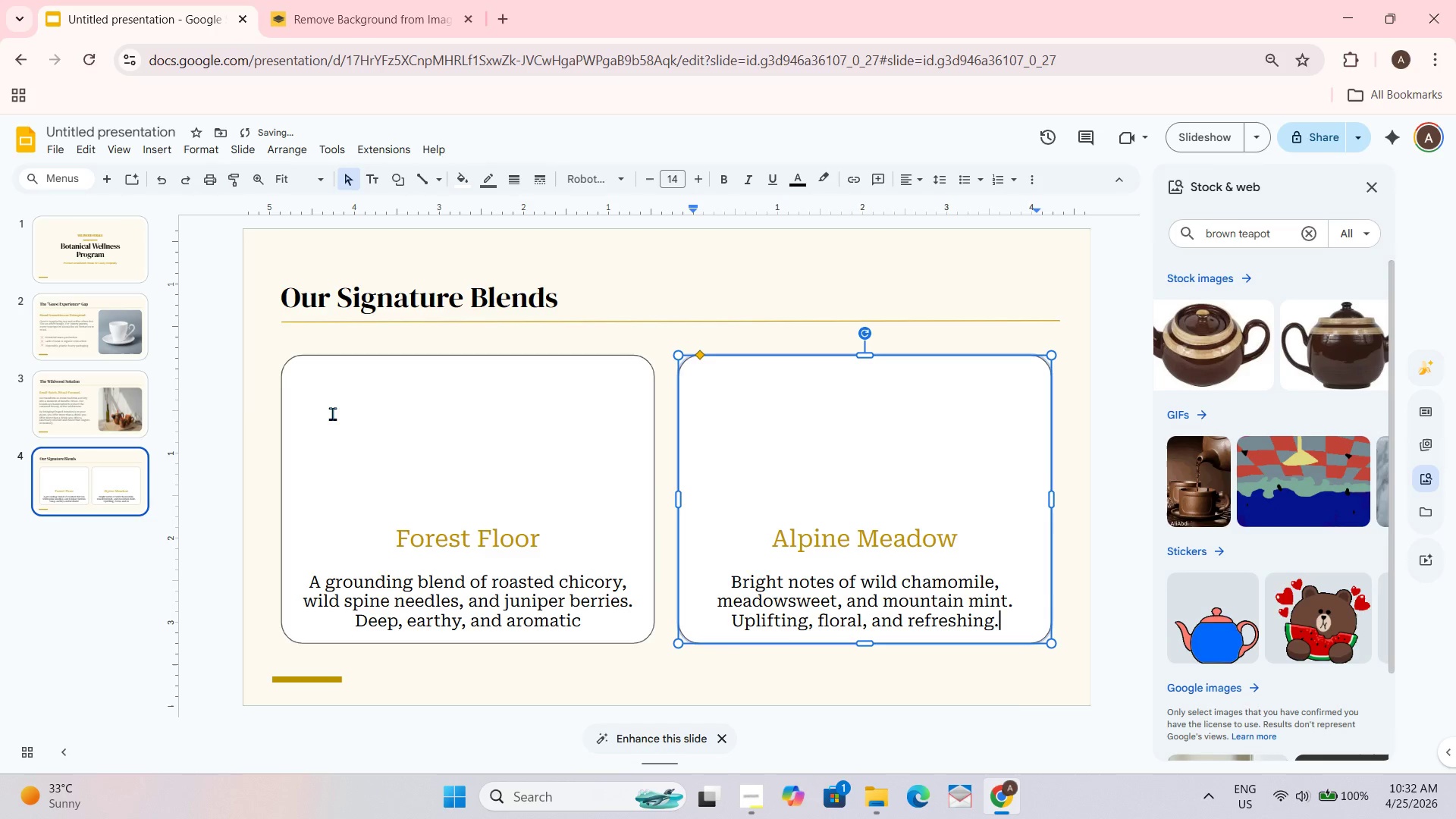 
left_click([448, 432])
 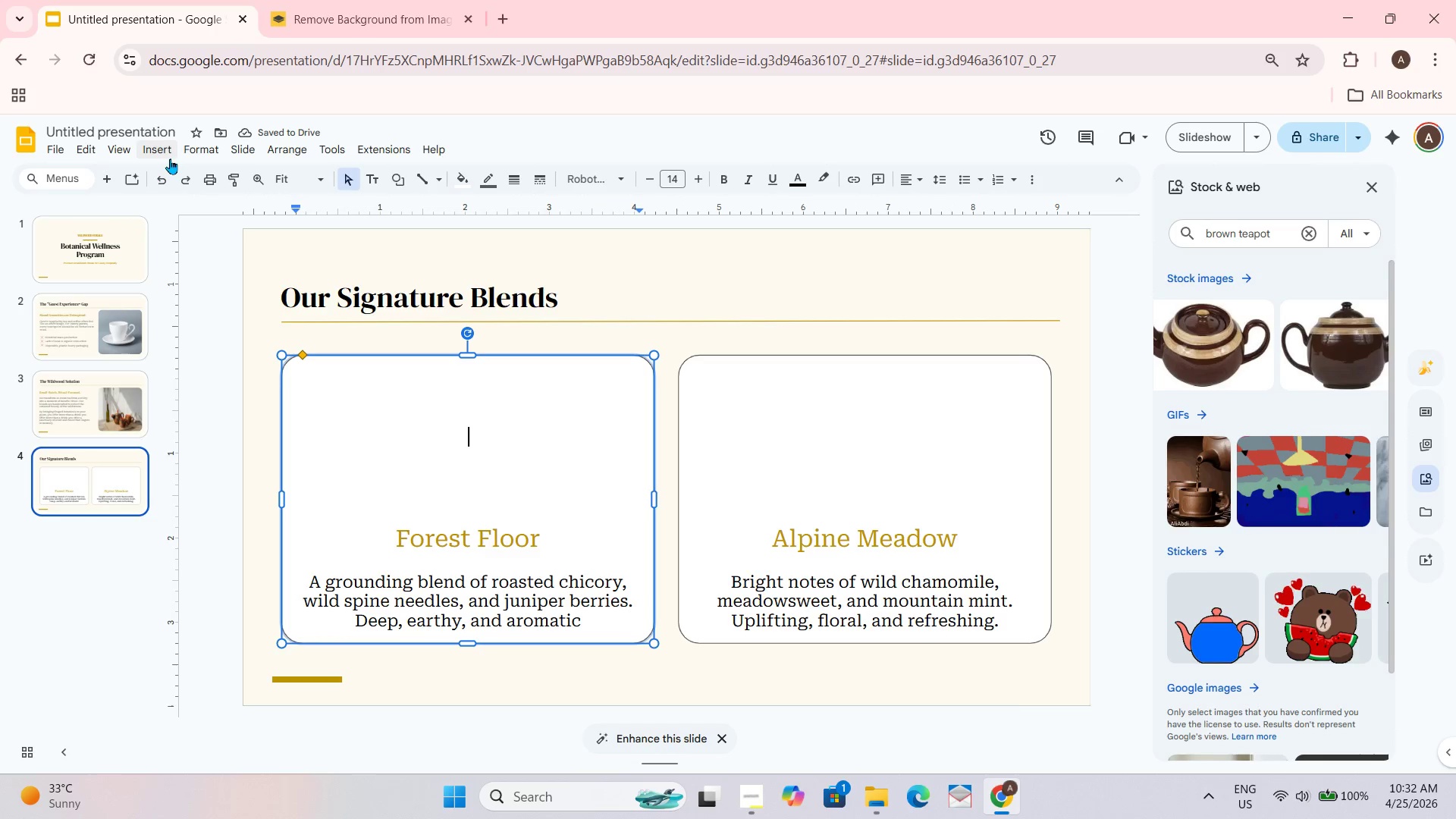 
left_click([166, 158])
 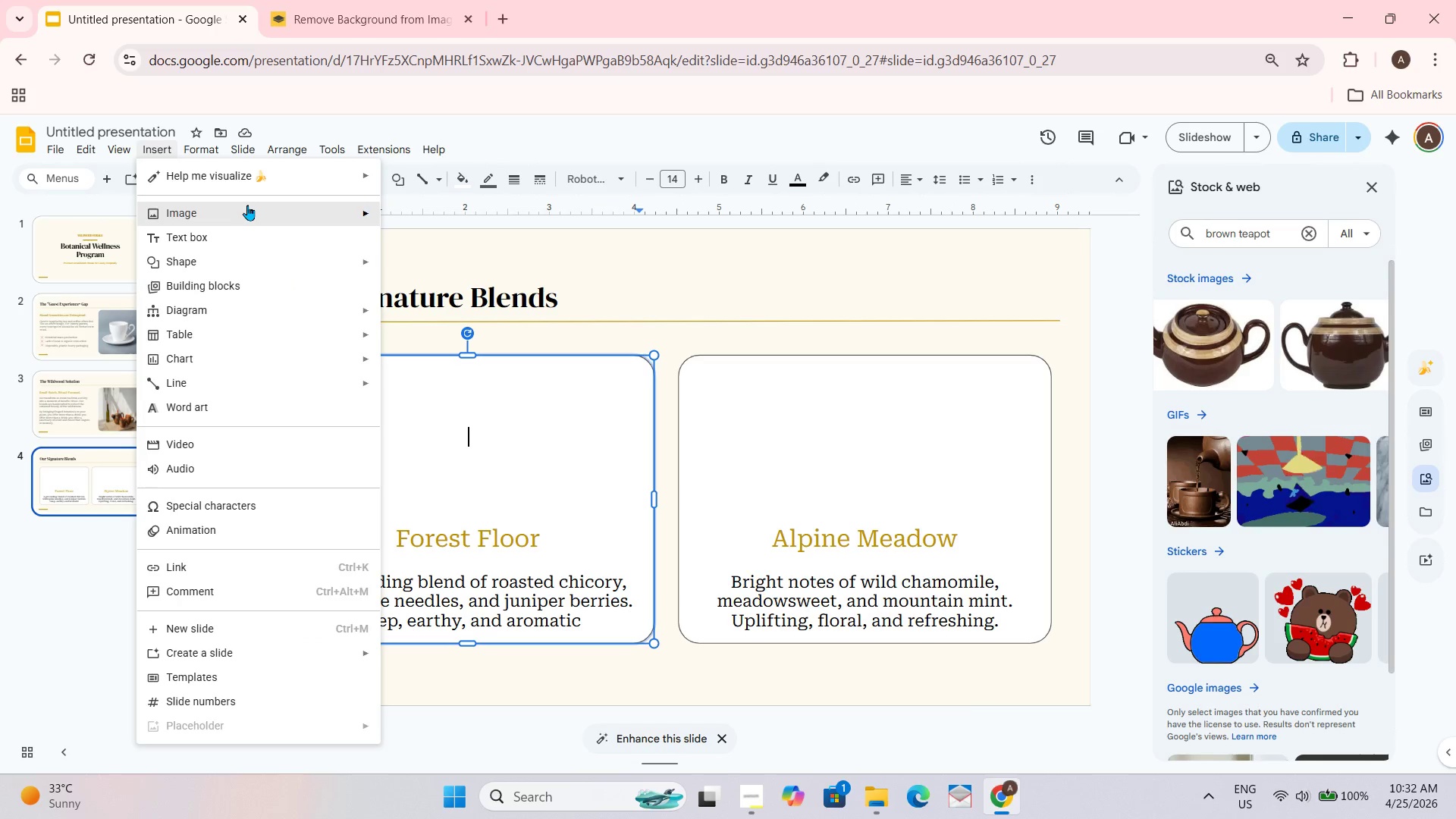 
left_click([247, 207])
 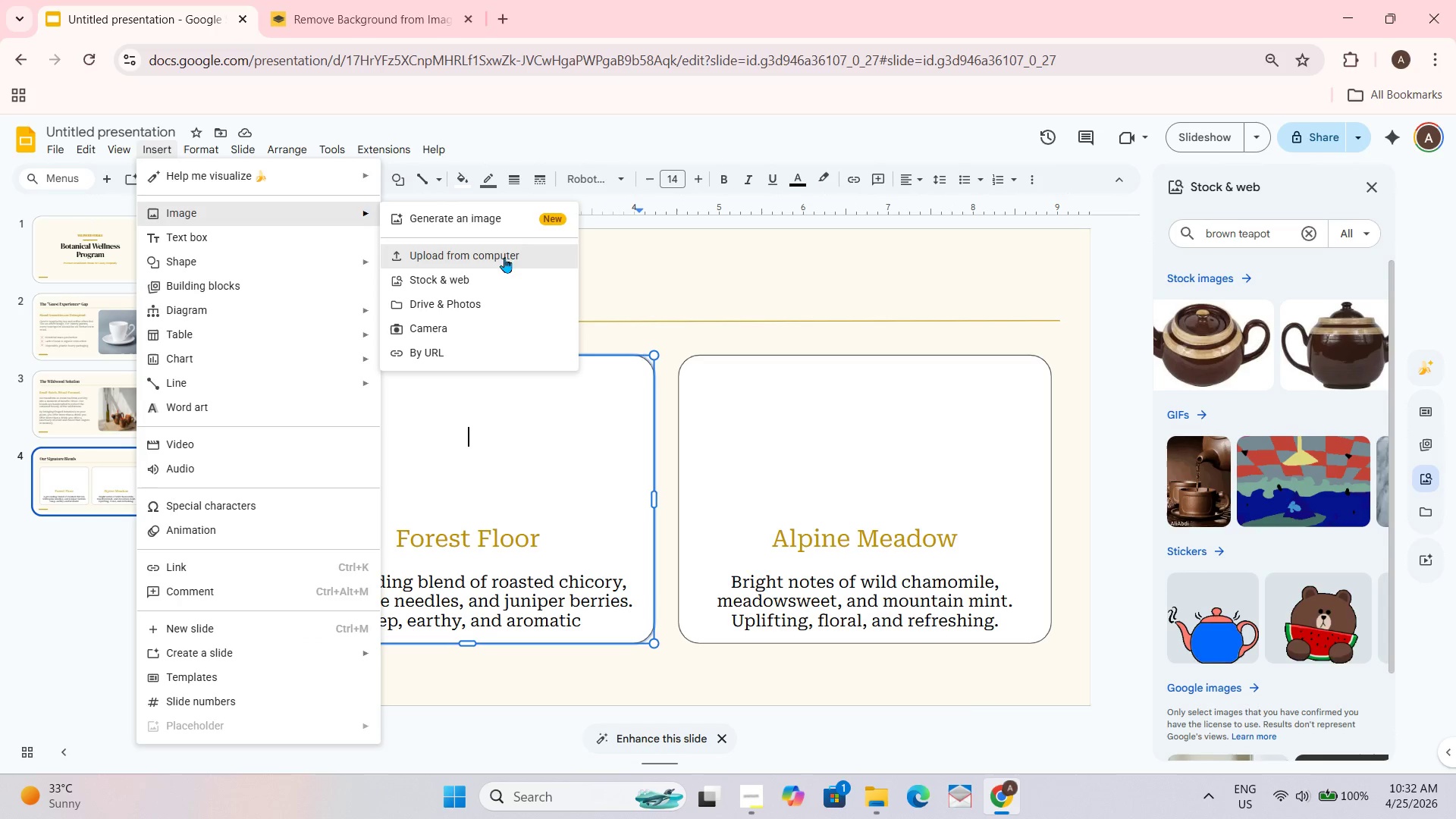 
left_click([504, 256])
 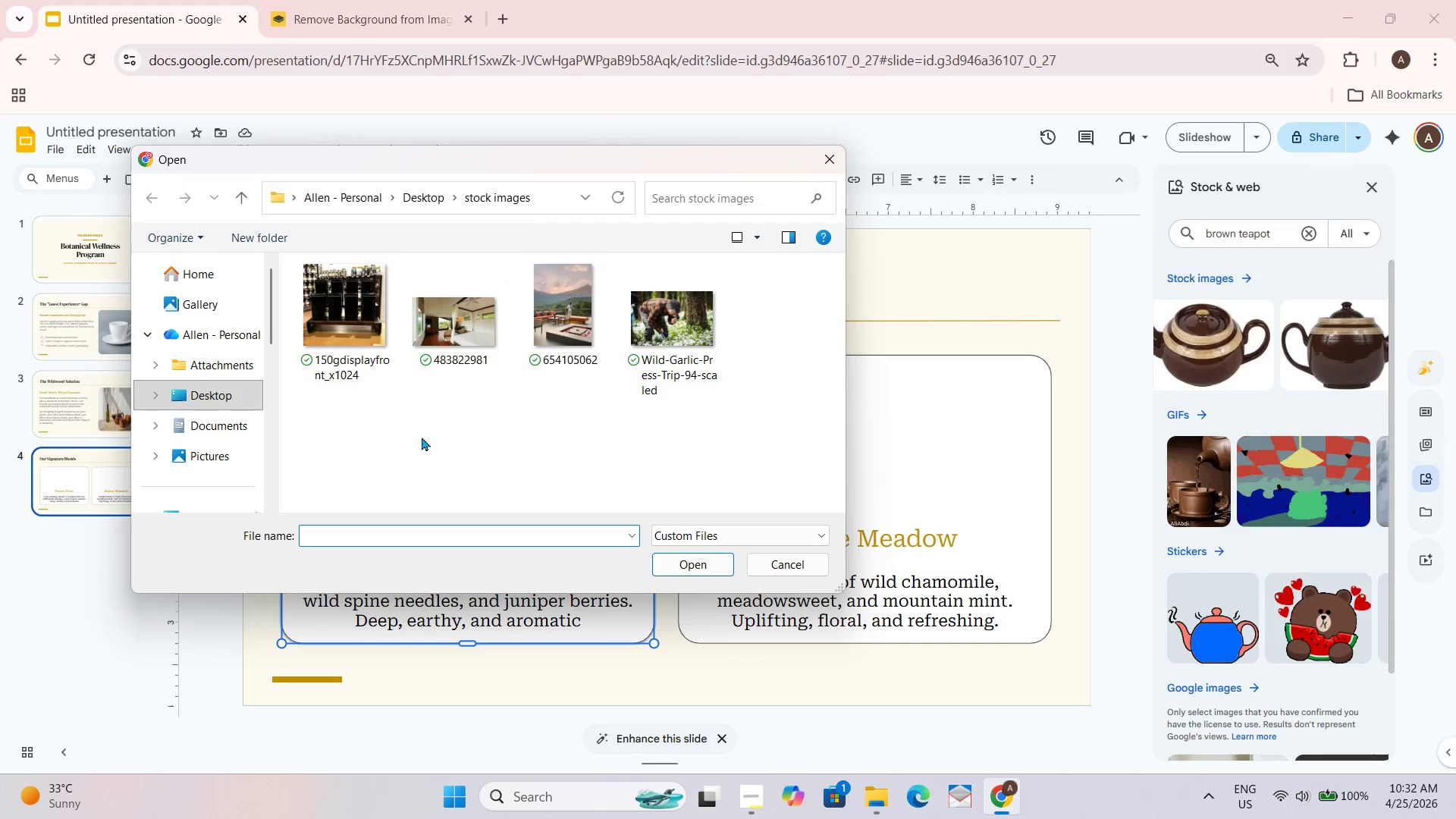 
wait(6.81)
 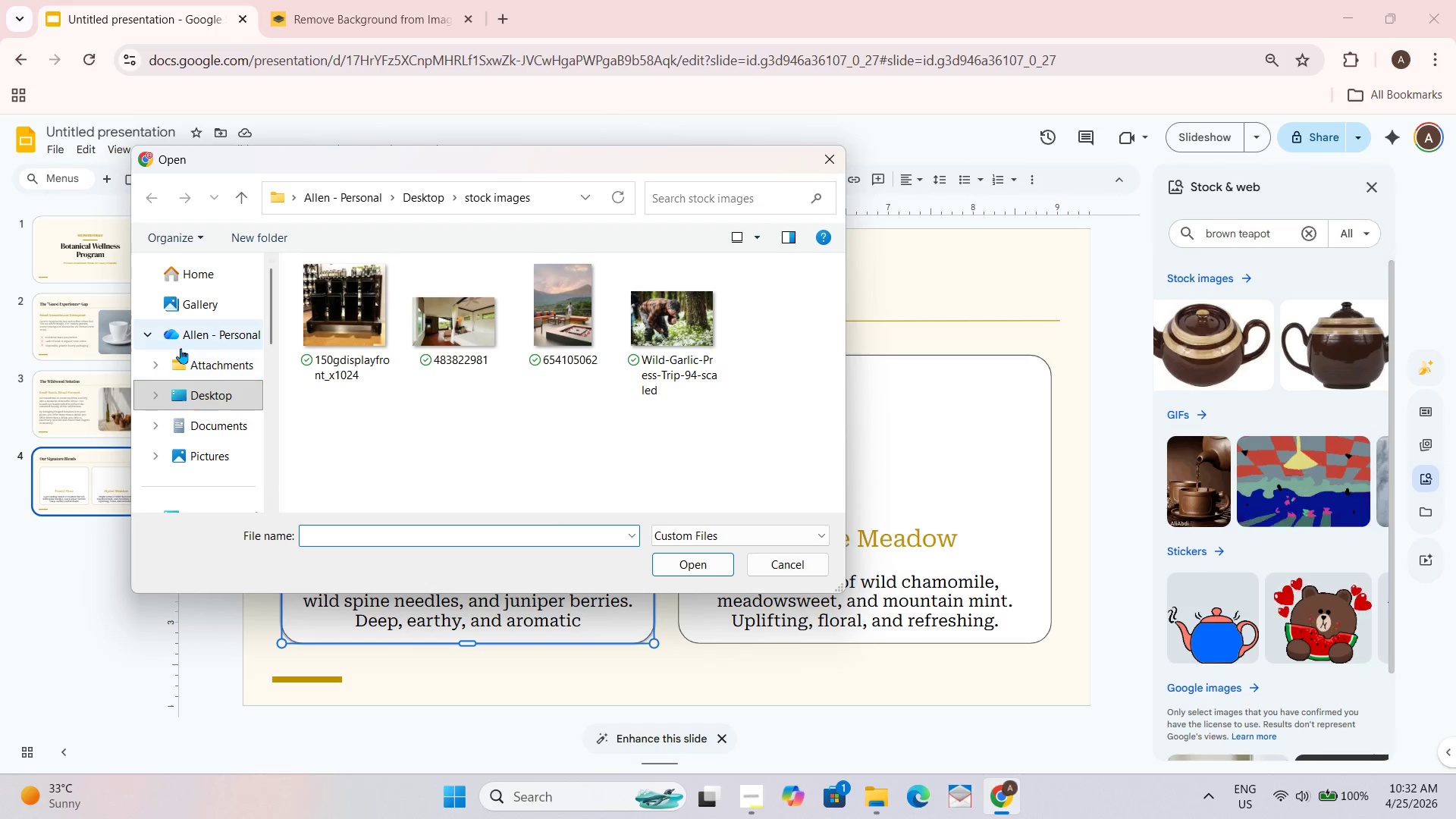 
double_click([224, 393])
 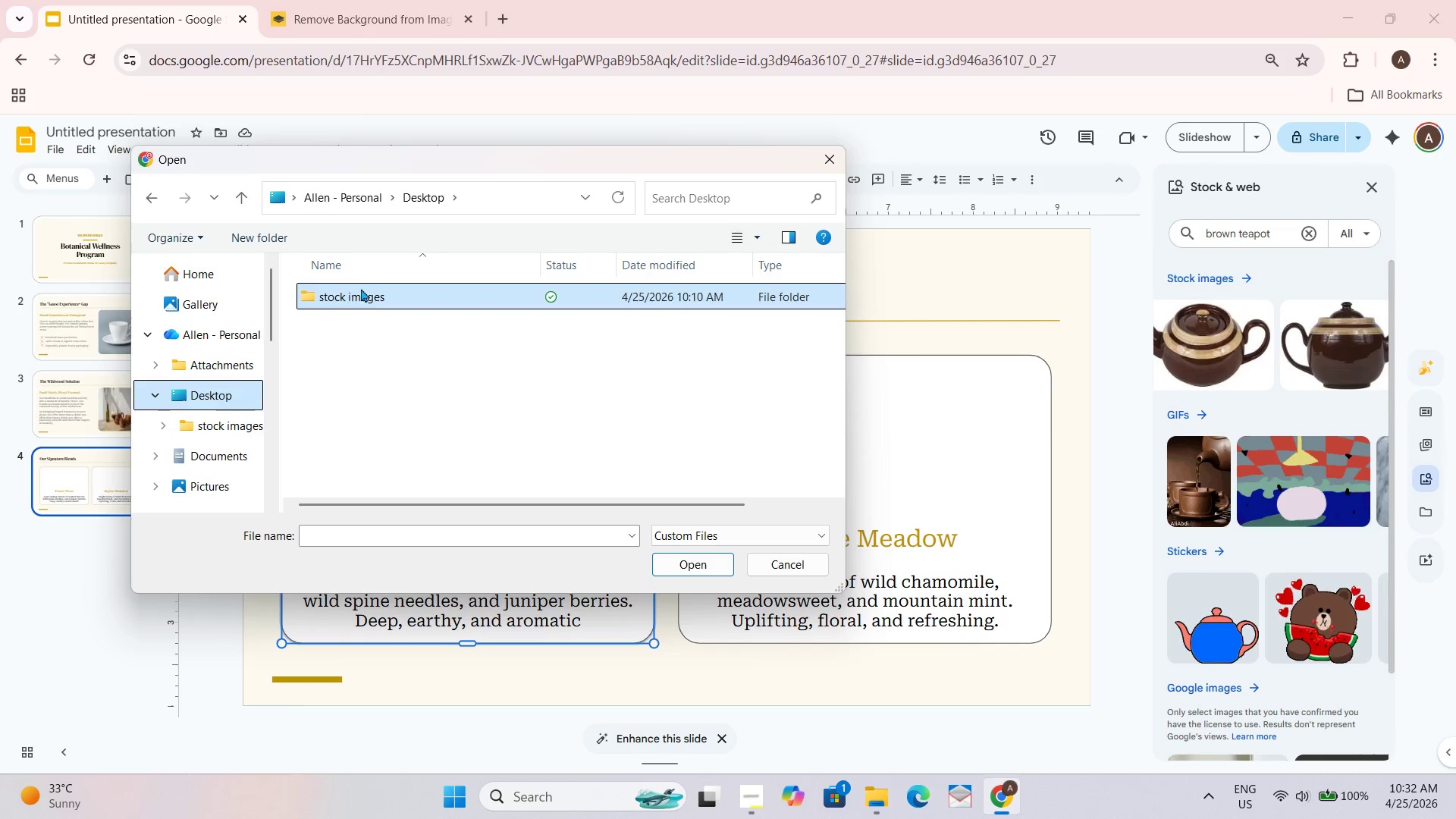 
double_click([361, 288])
 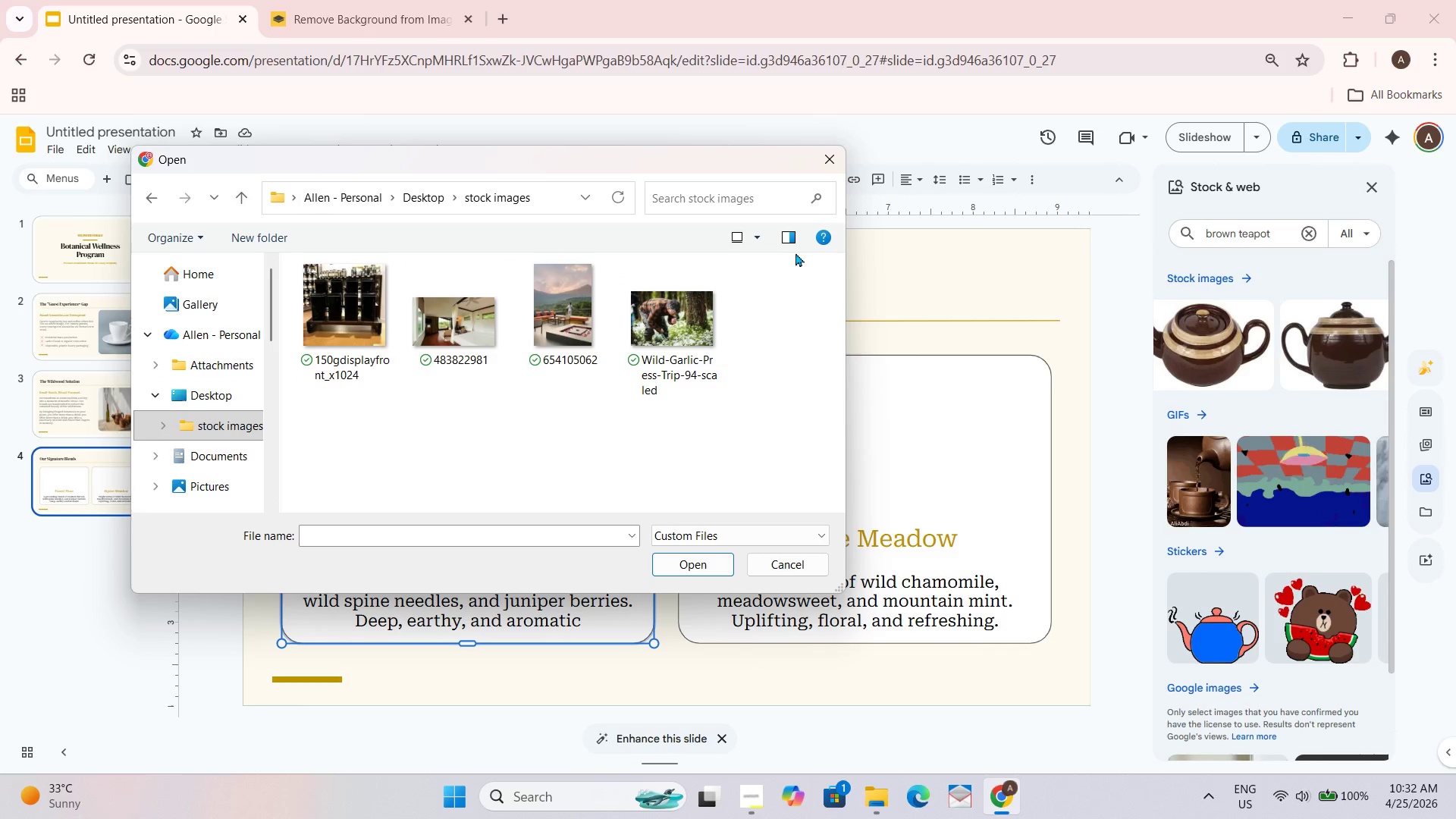 
left_click([835, 165])
 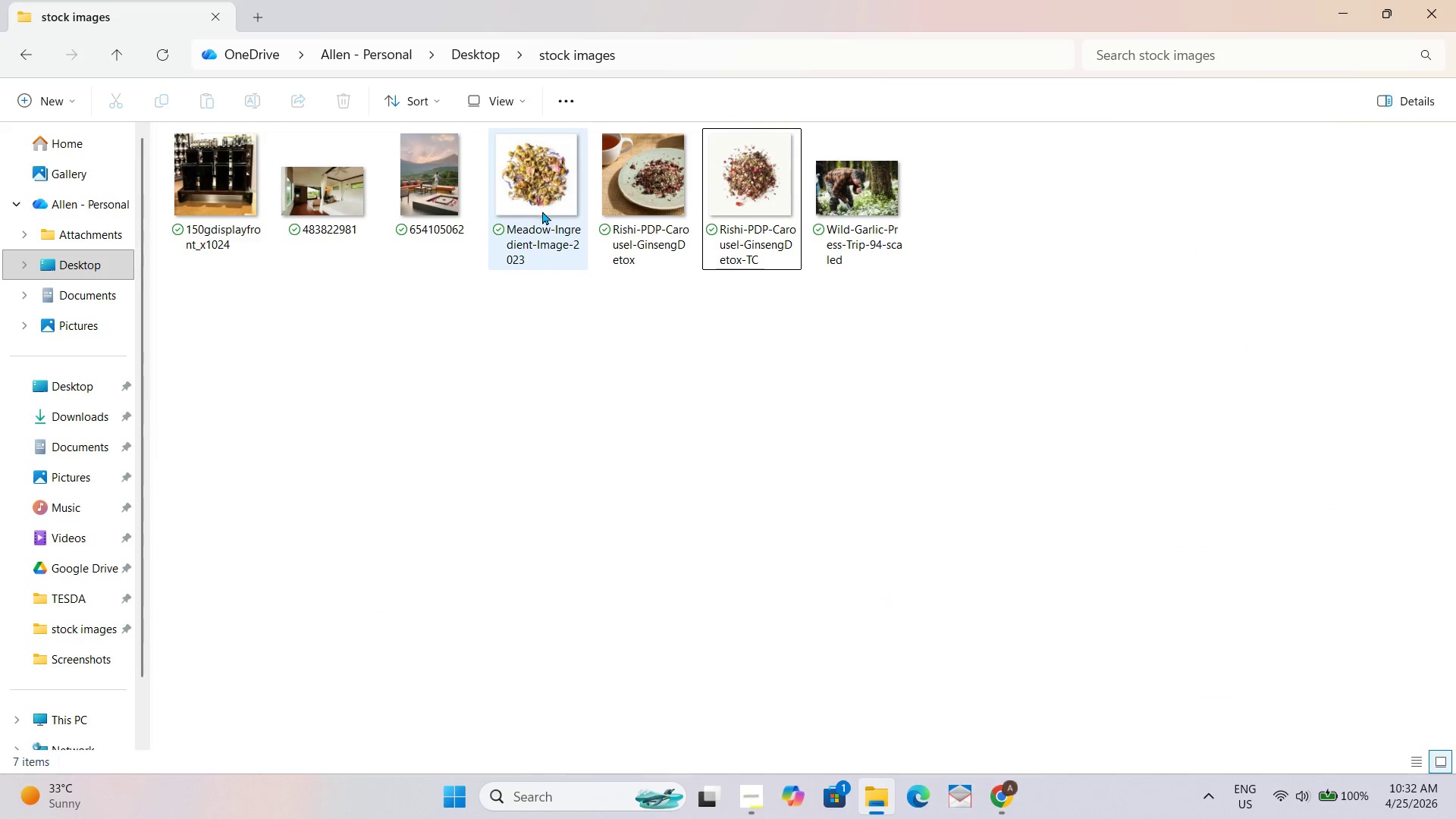 
mouse_move([725, 226])
 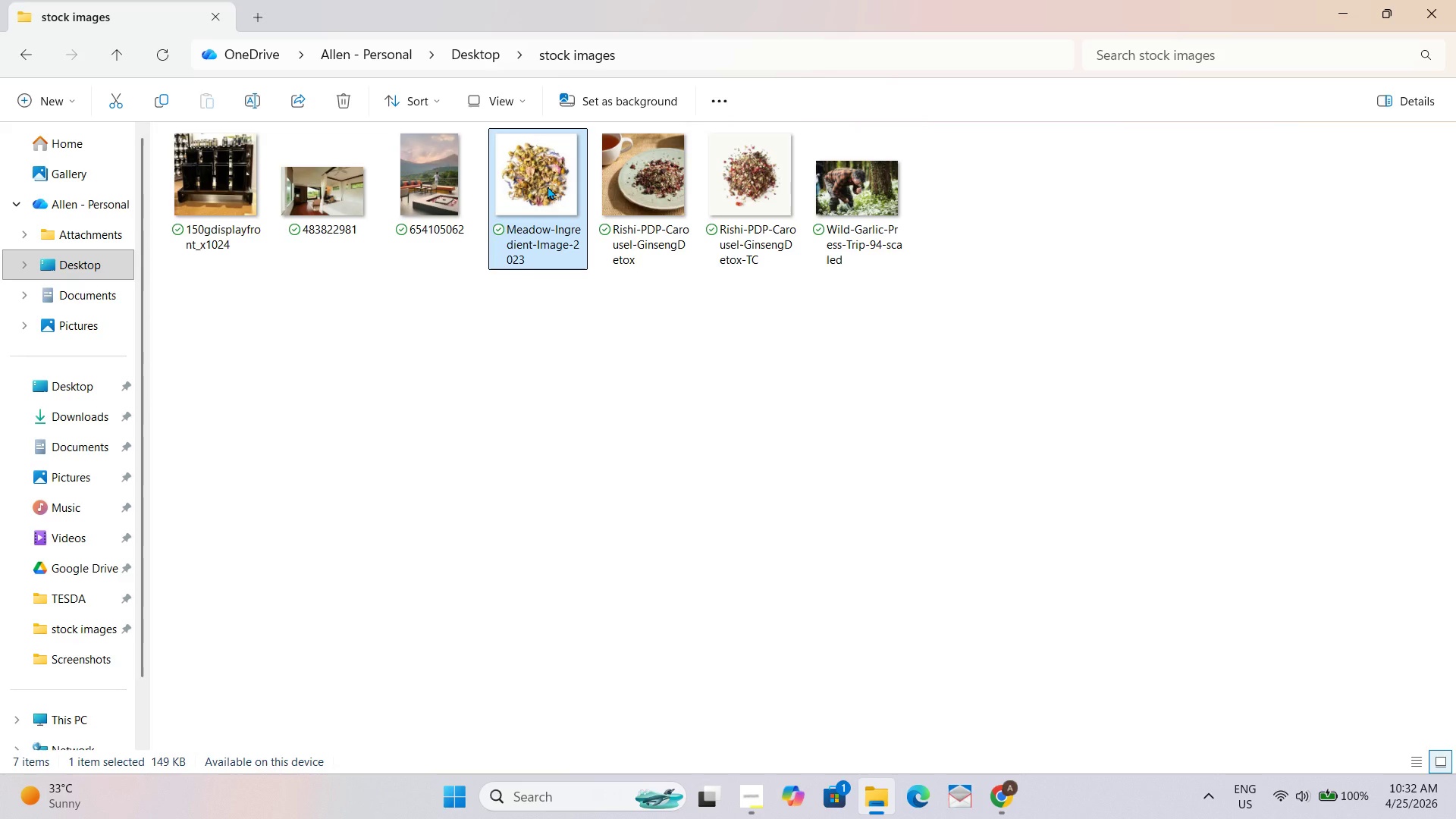 
right_click([548, 186])
 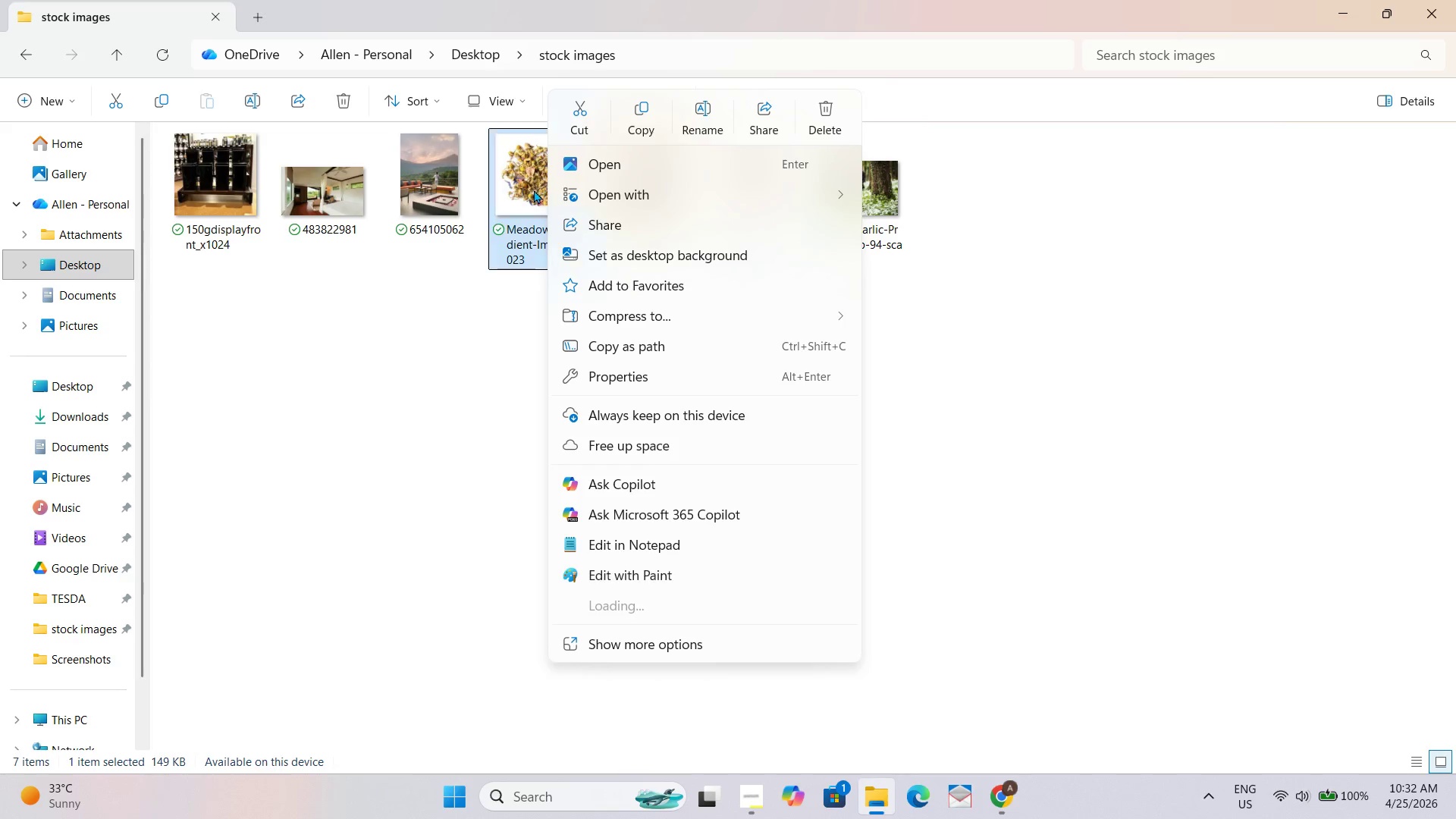 
double_click([534, 190])
 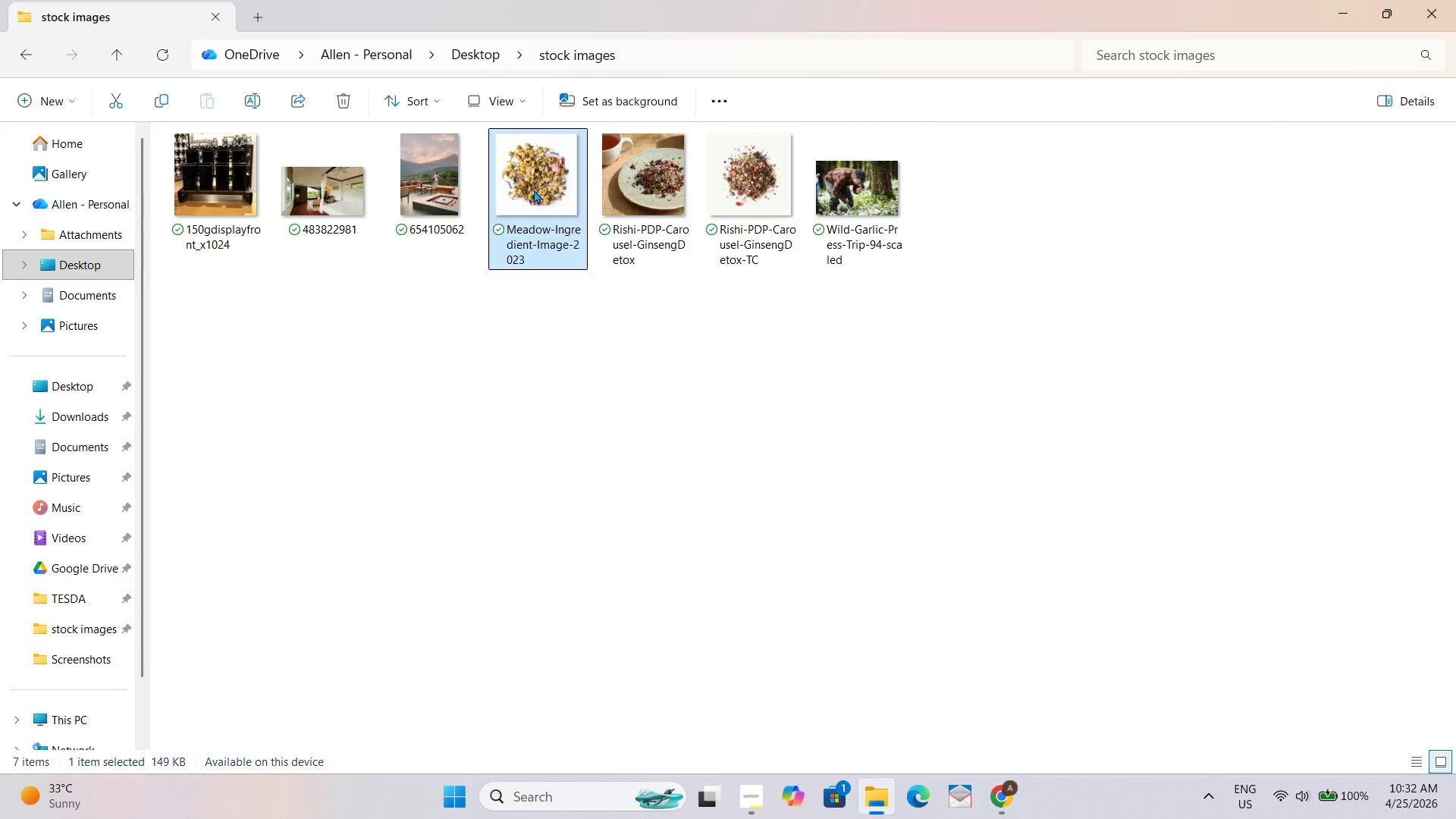 
triple_click([534, 190])
 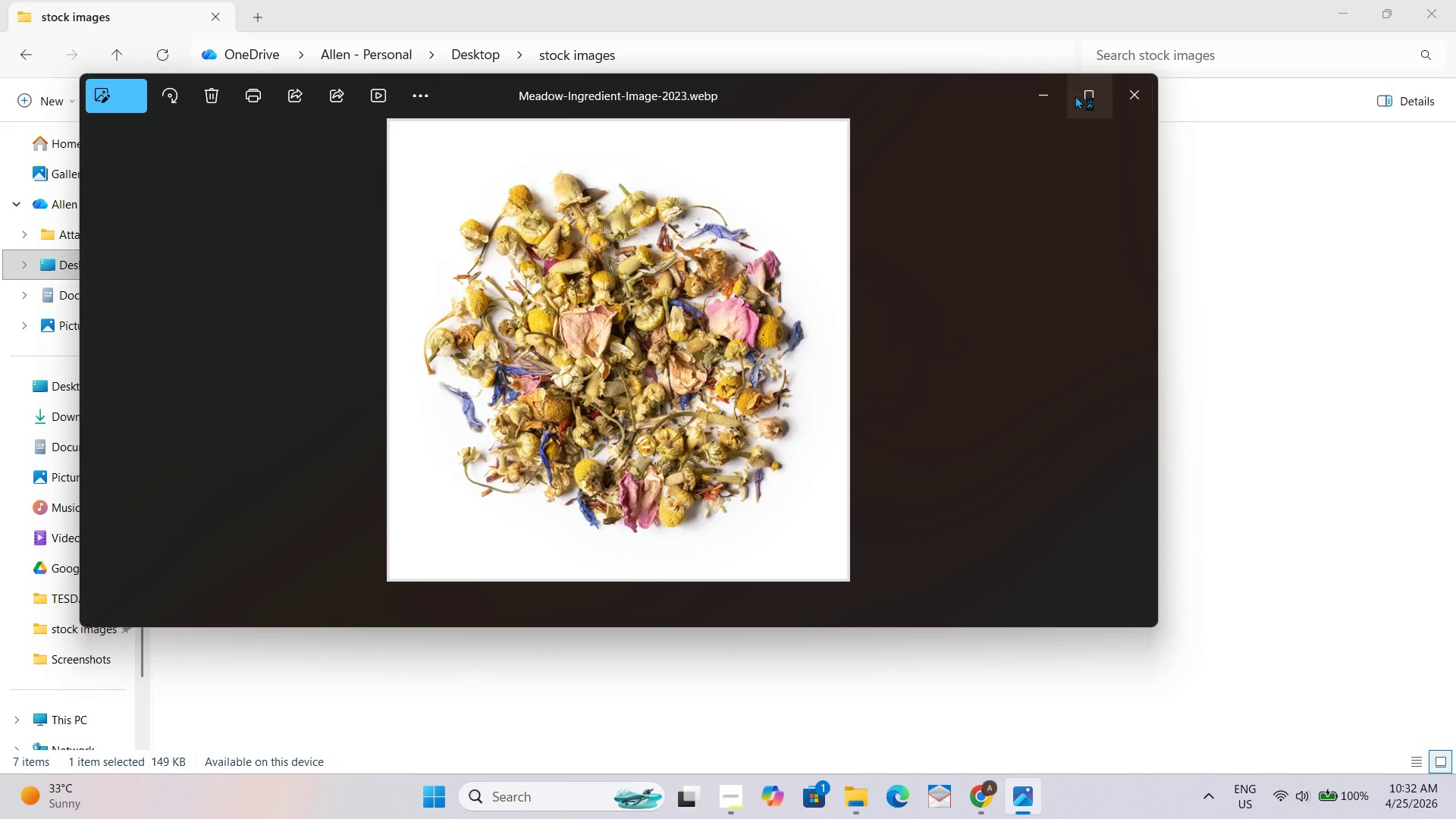 
left_click([1084, 97])
 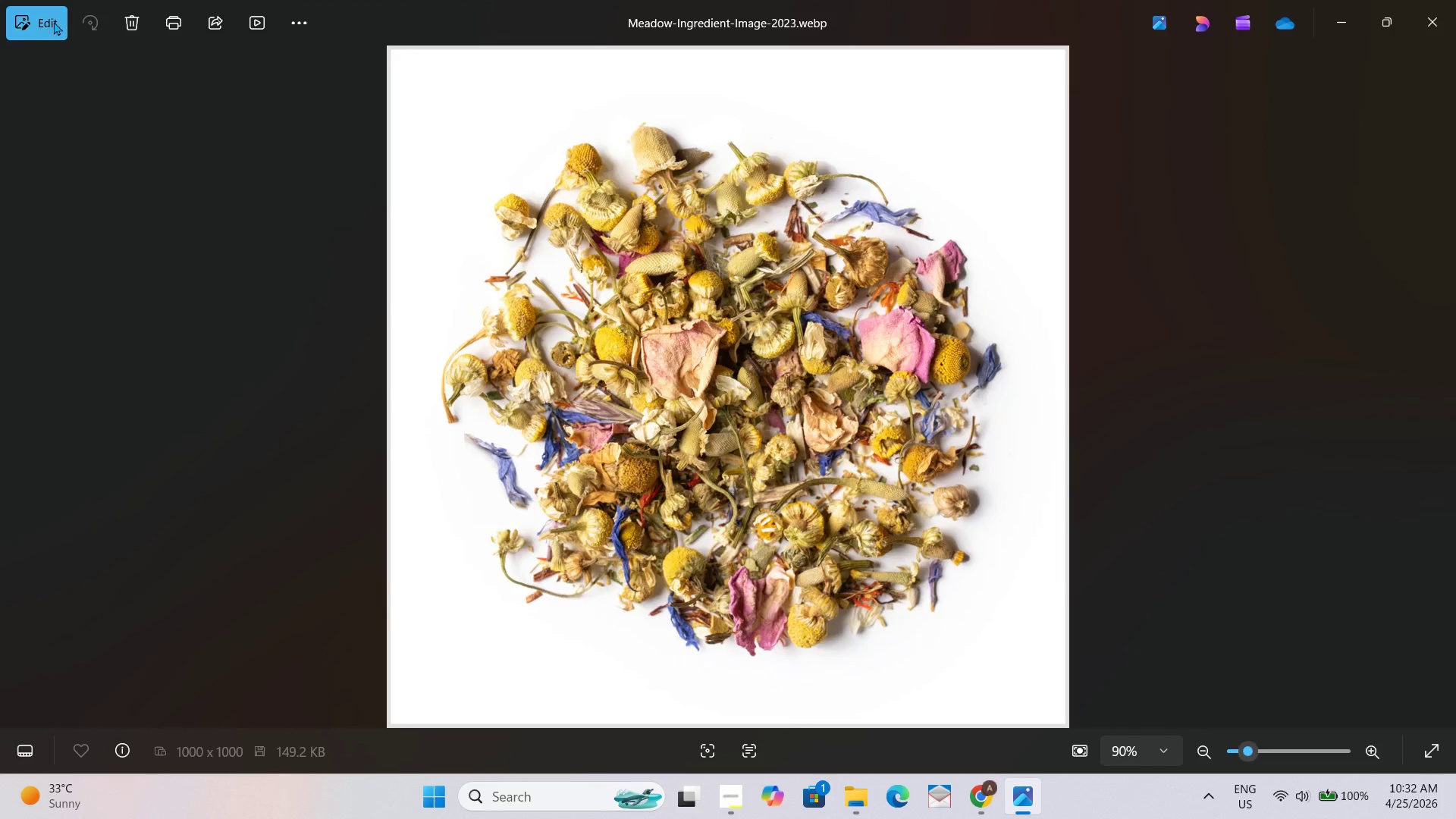 
wait(5.73)
 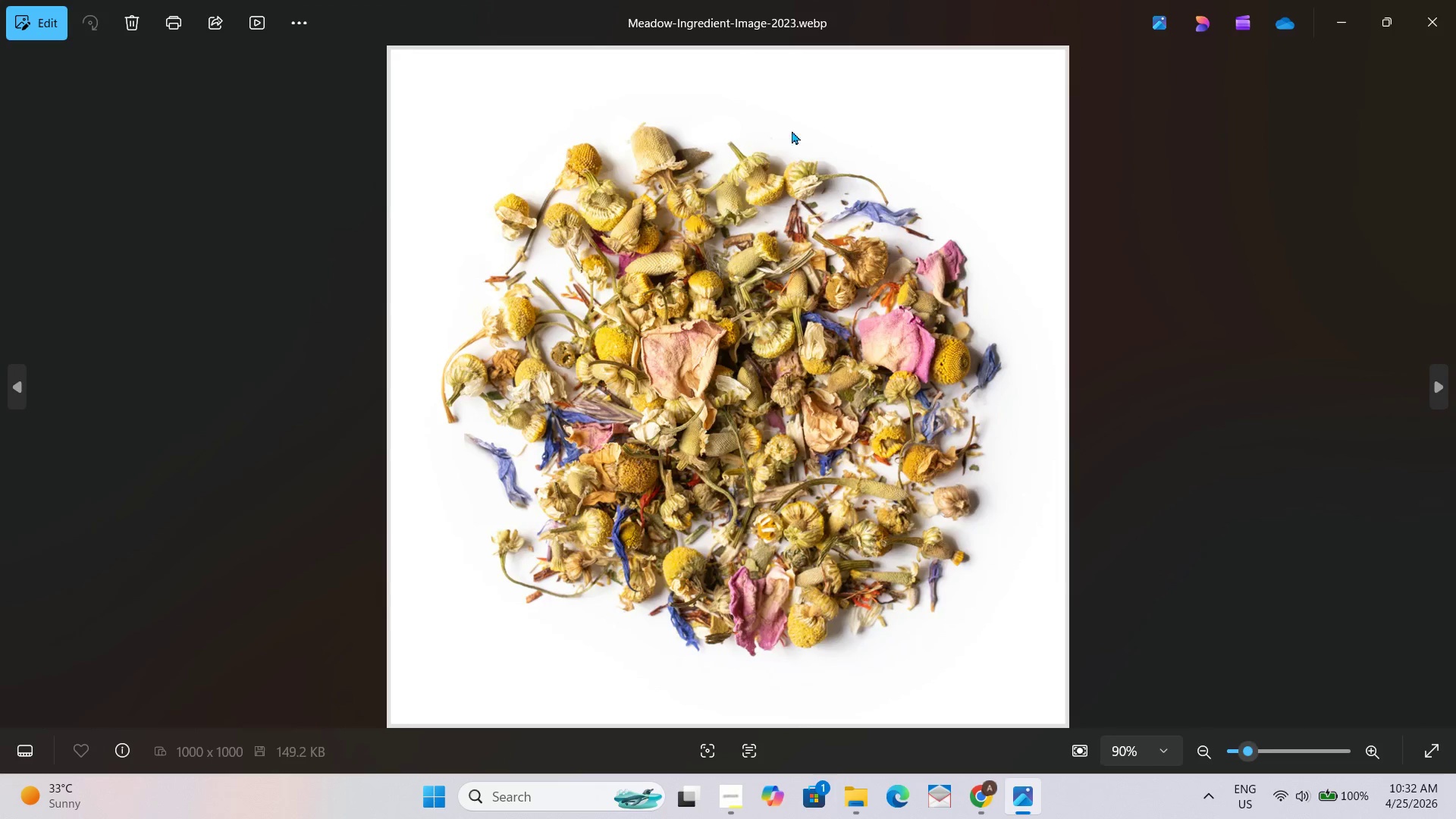 
key(PrintScreen)
 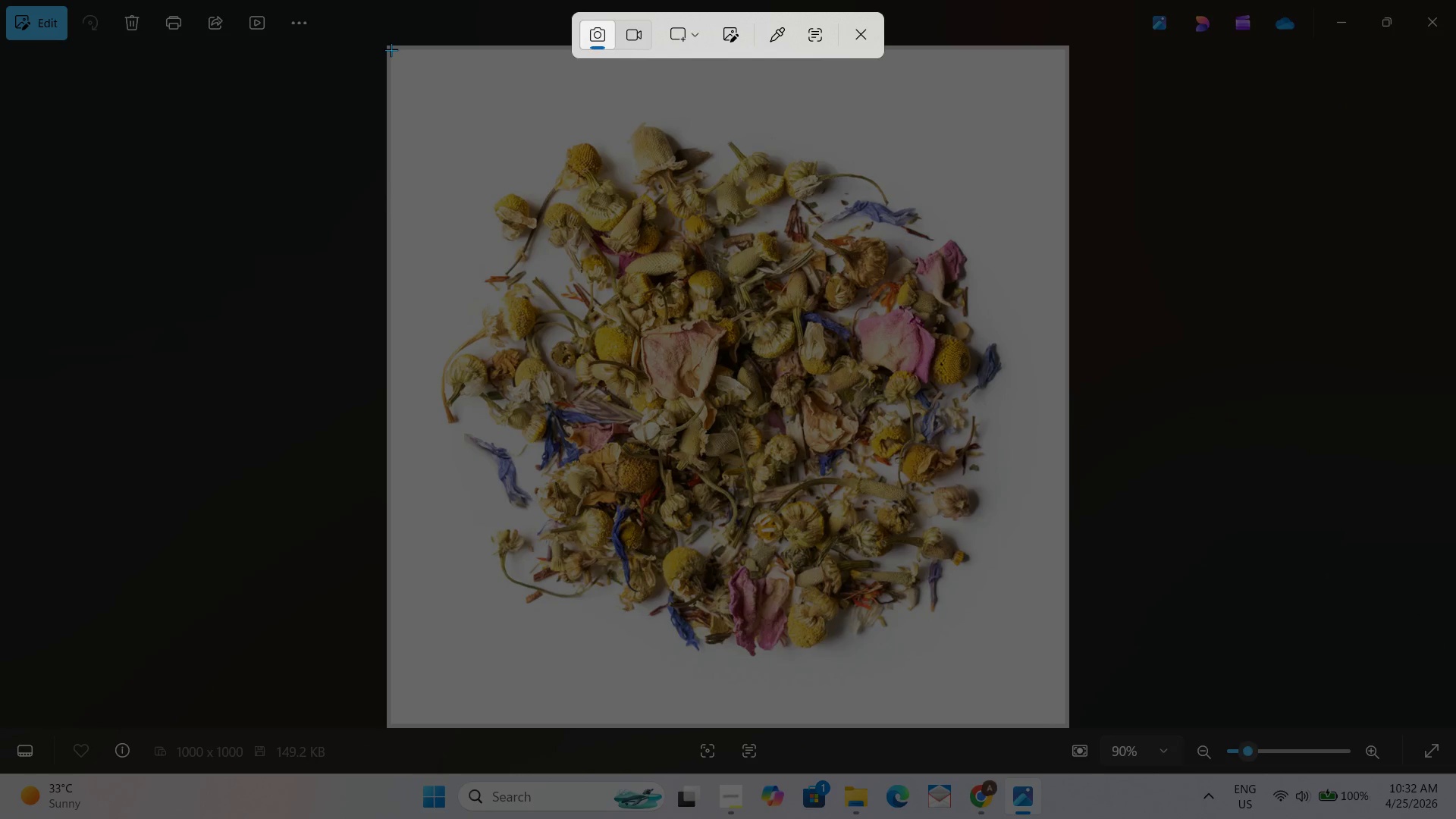 
left_click_drag(start_coordinate=[391, 49], to_coordinate=[1064, 725])
 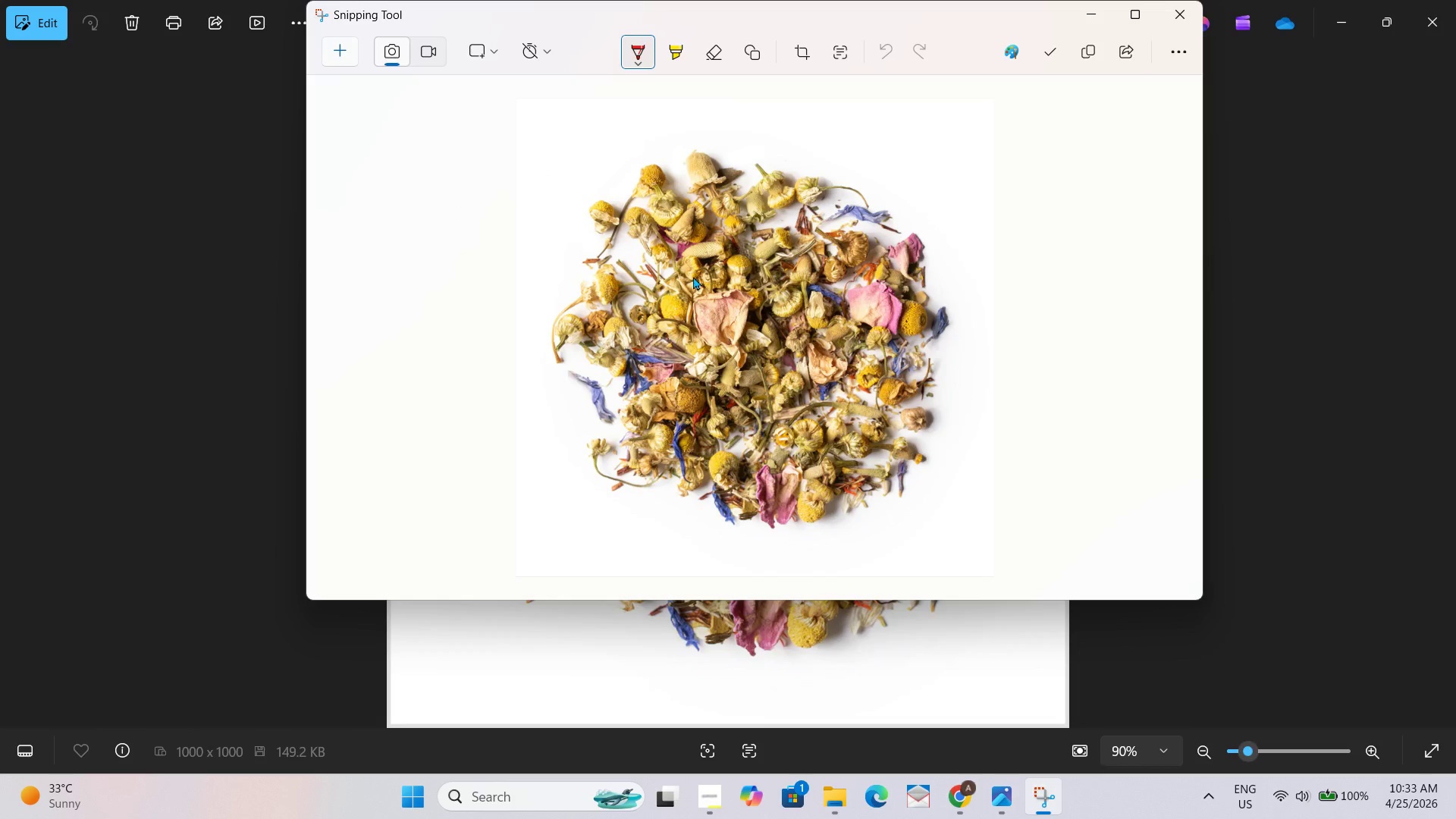 
wait(5.28)
 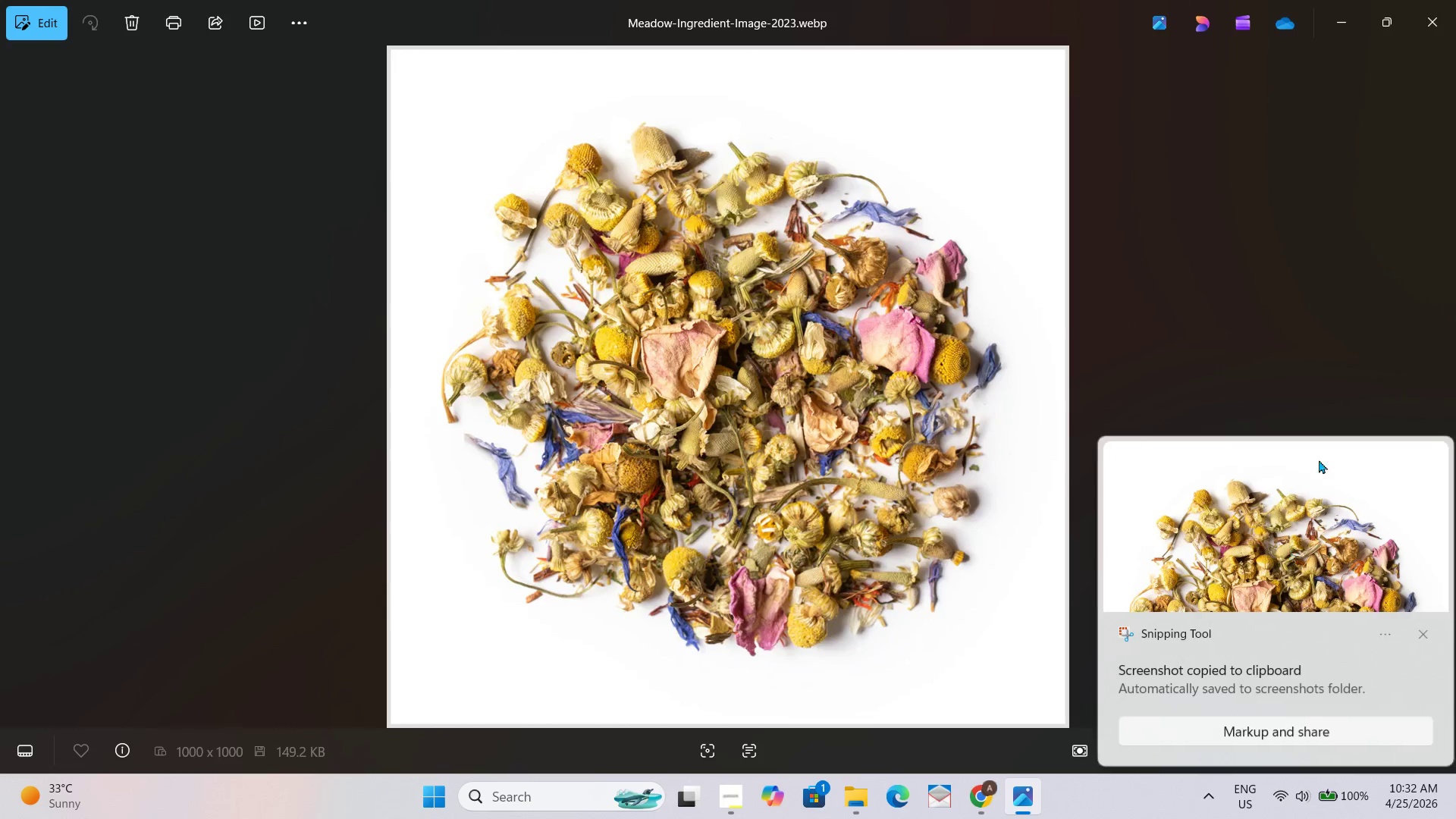 
left_click([775, 293])
 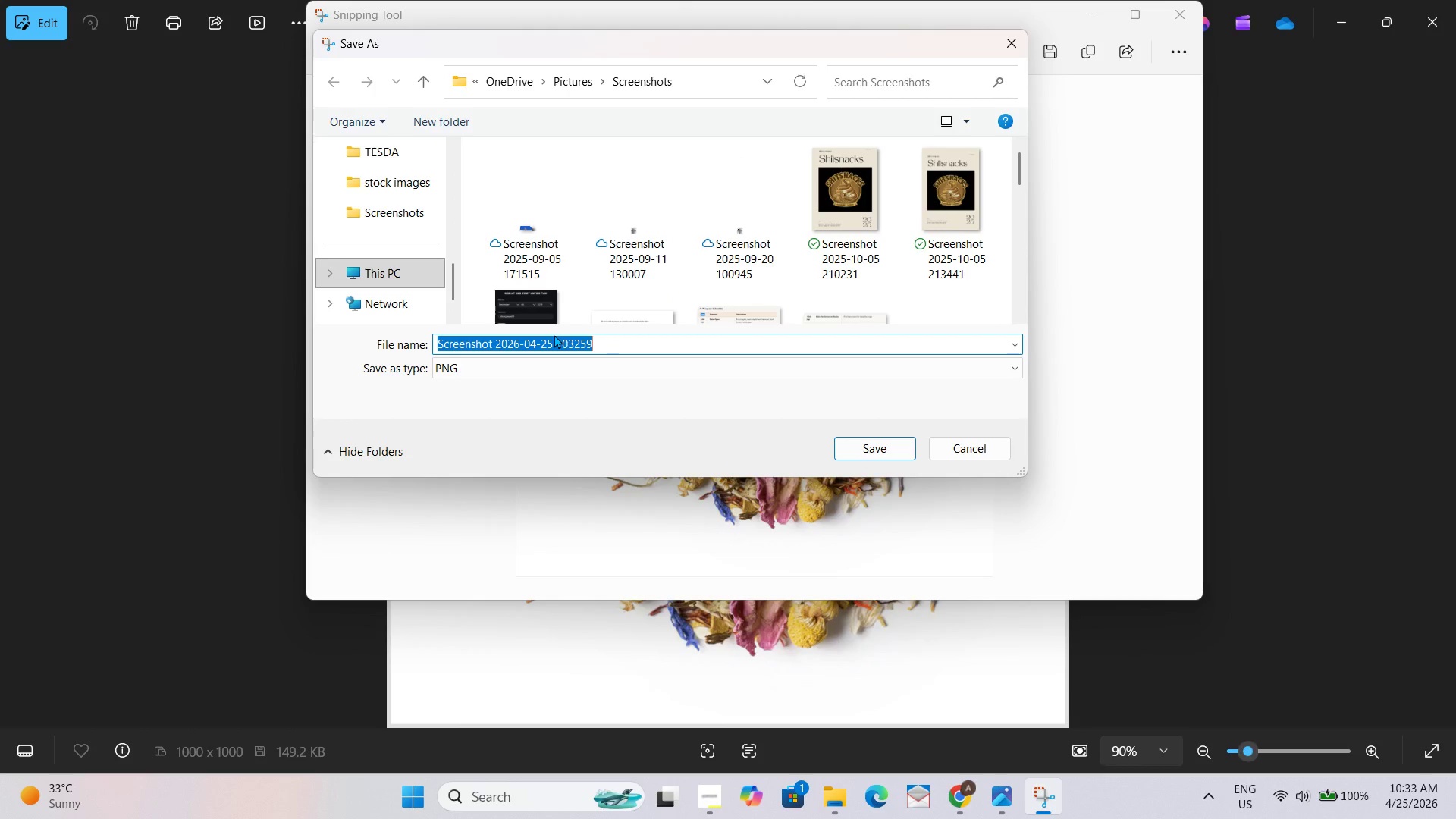 
wait(6.27)
 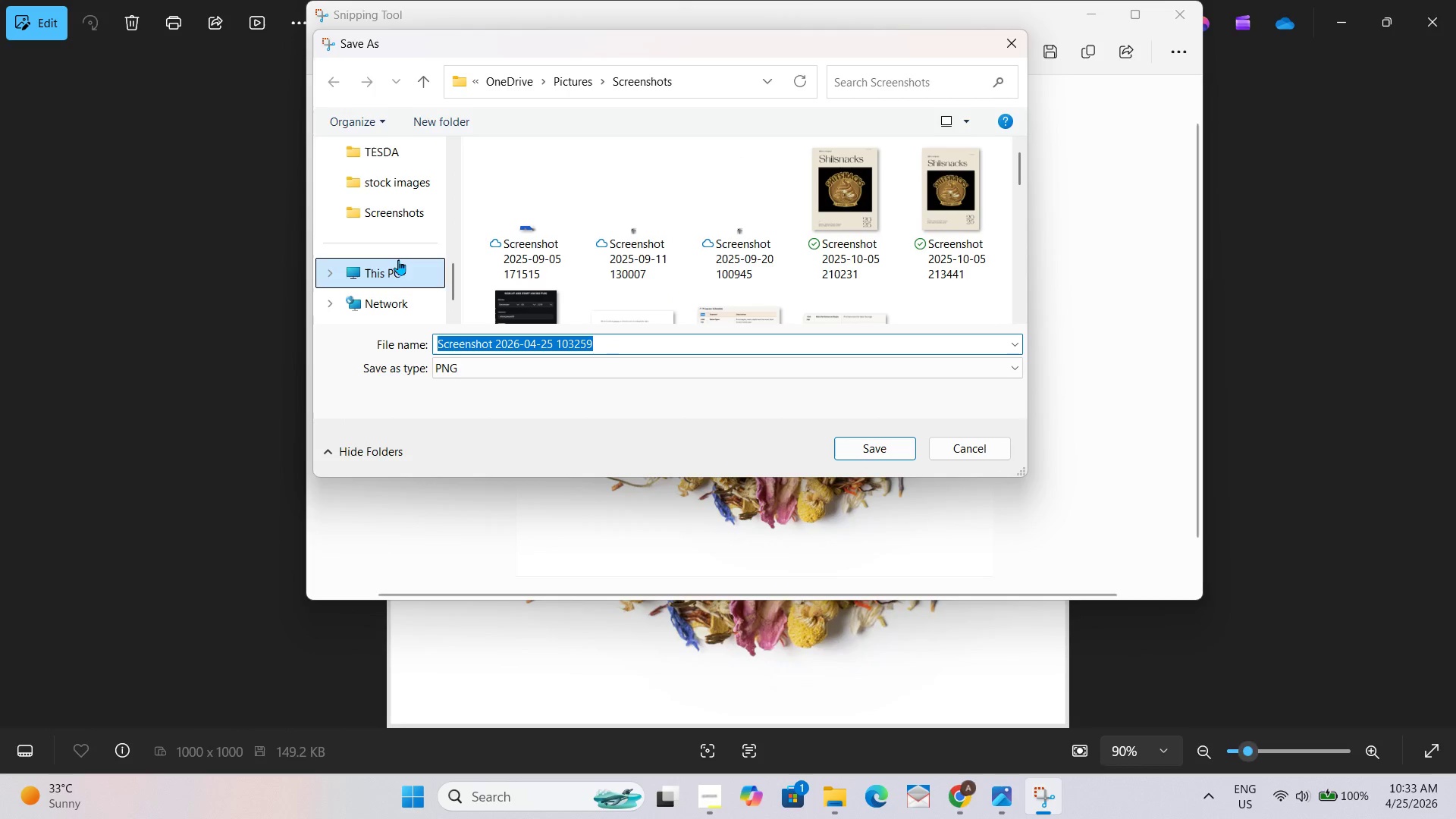 
double_click([399, 177])
 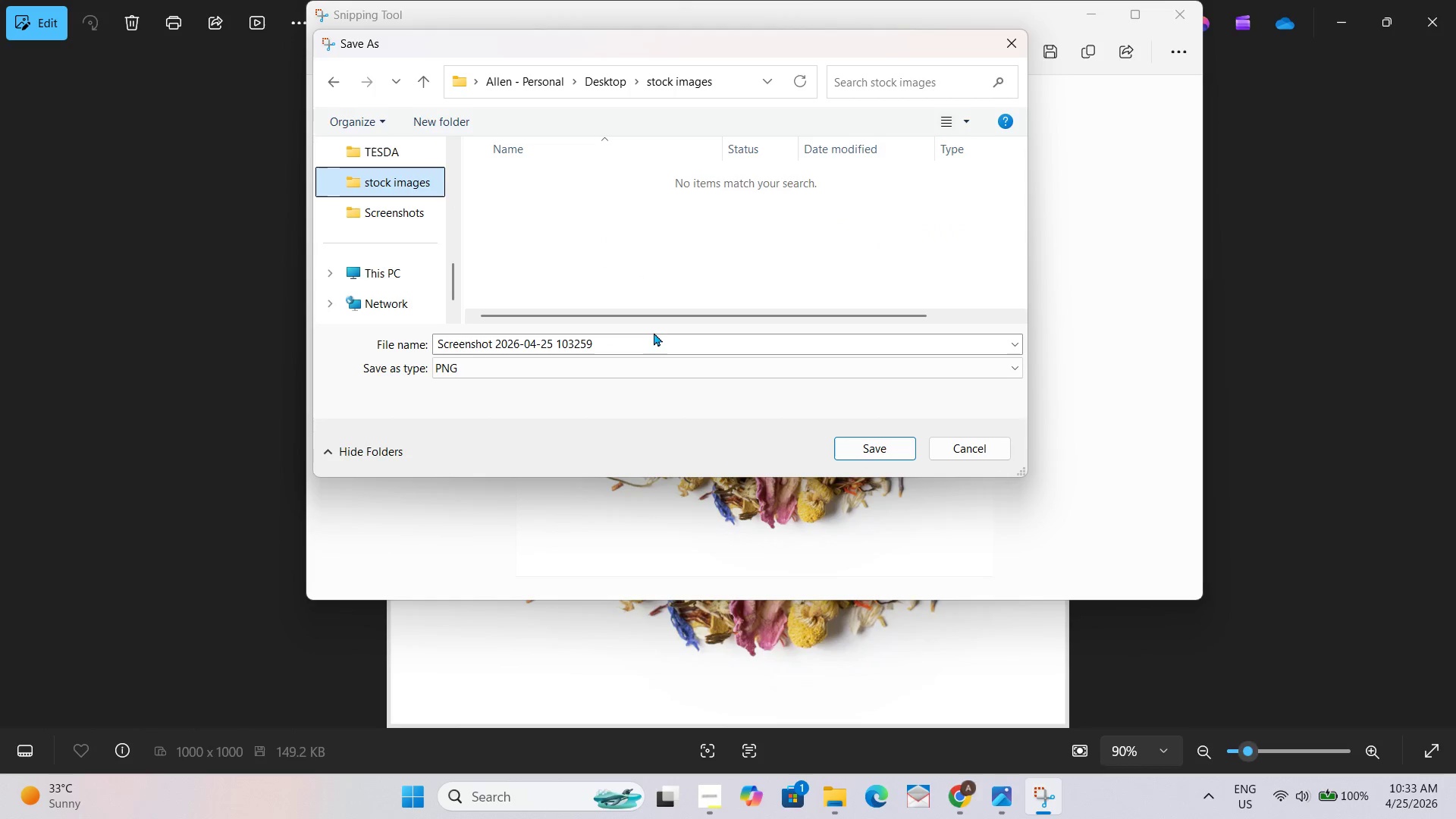 
left_click([662, 345])
 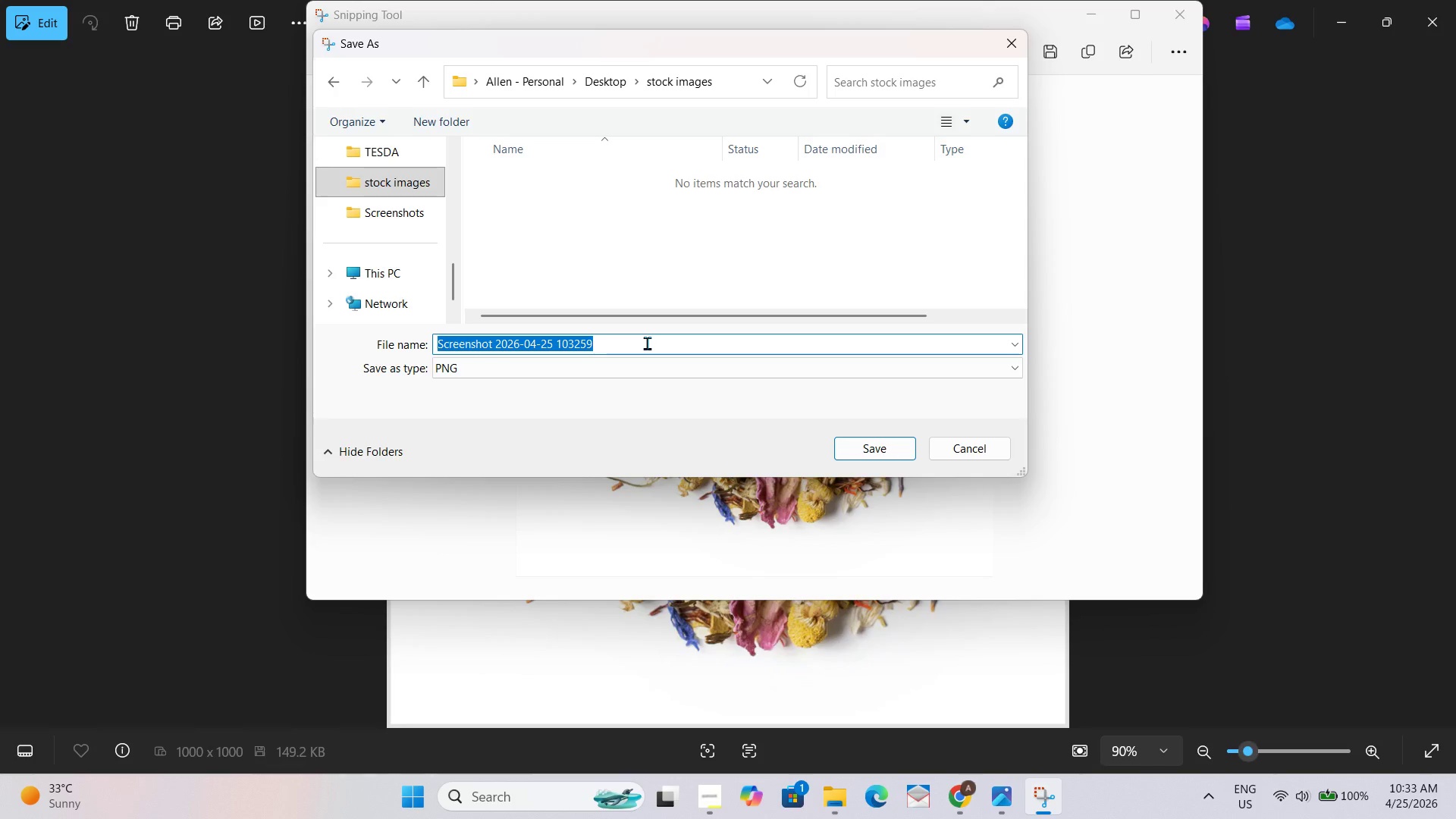 
key(Numpad4)
 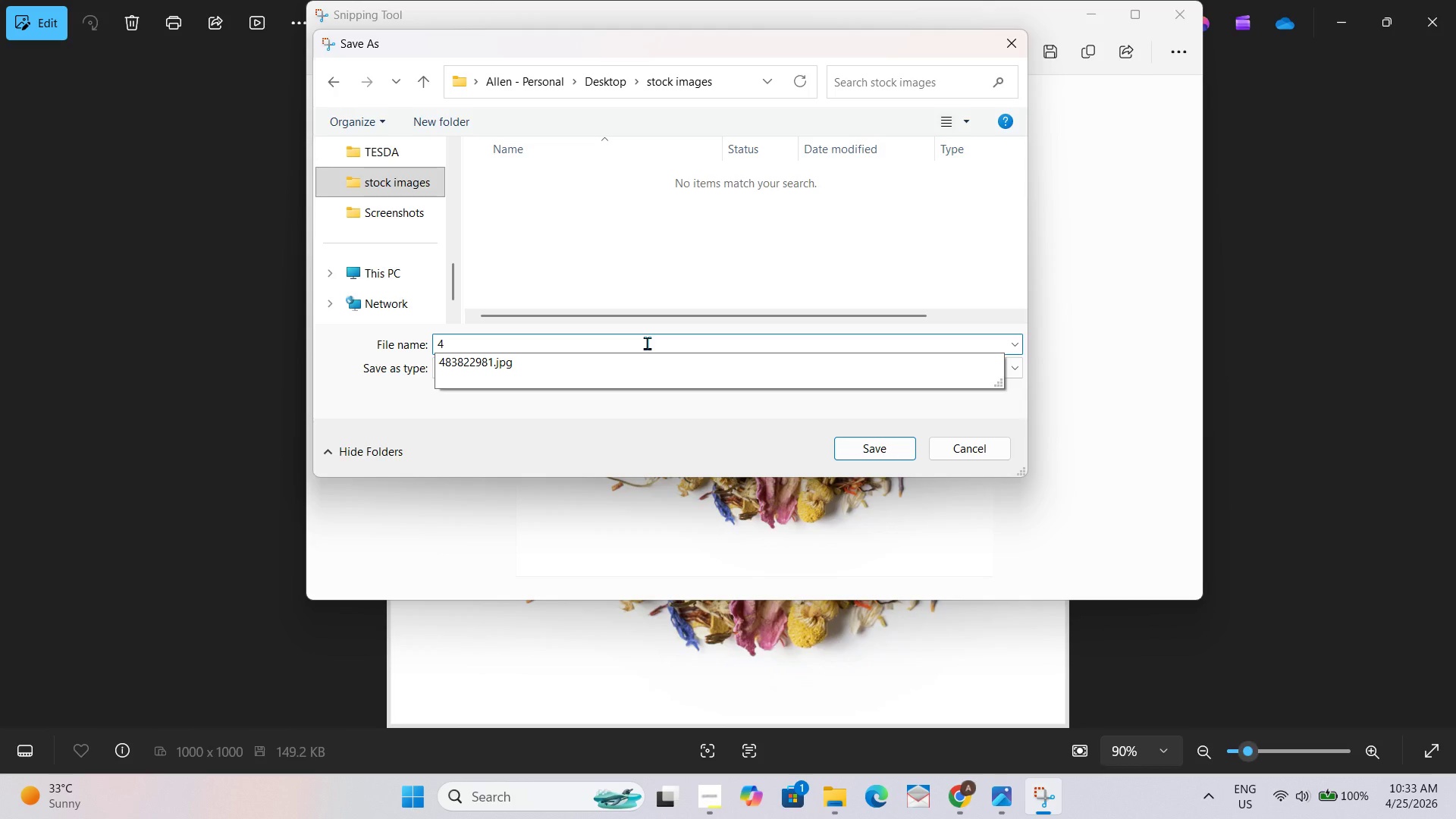 
key(NumpadEnter)
 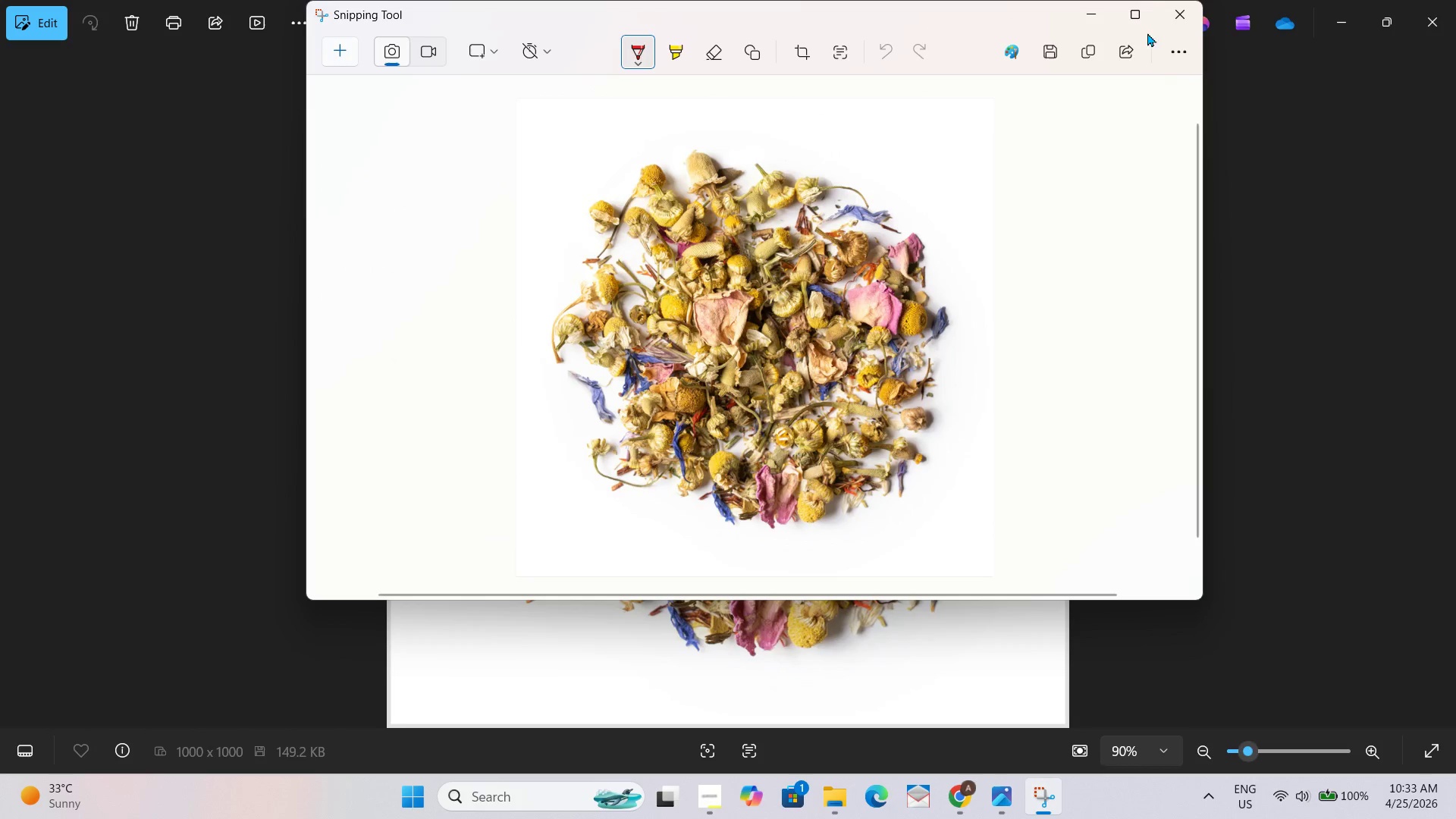 
left_click([1165, 8])
 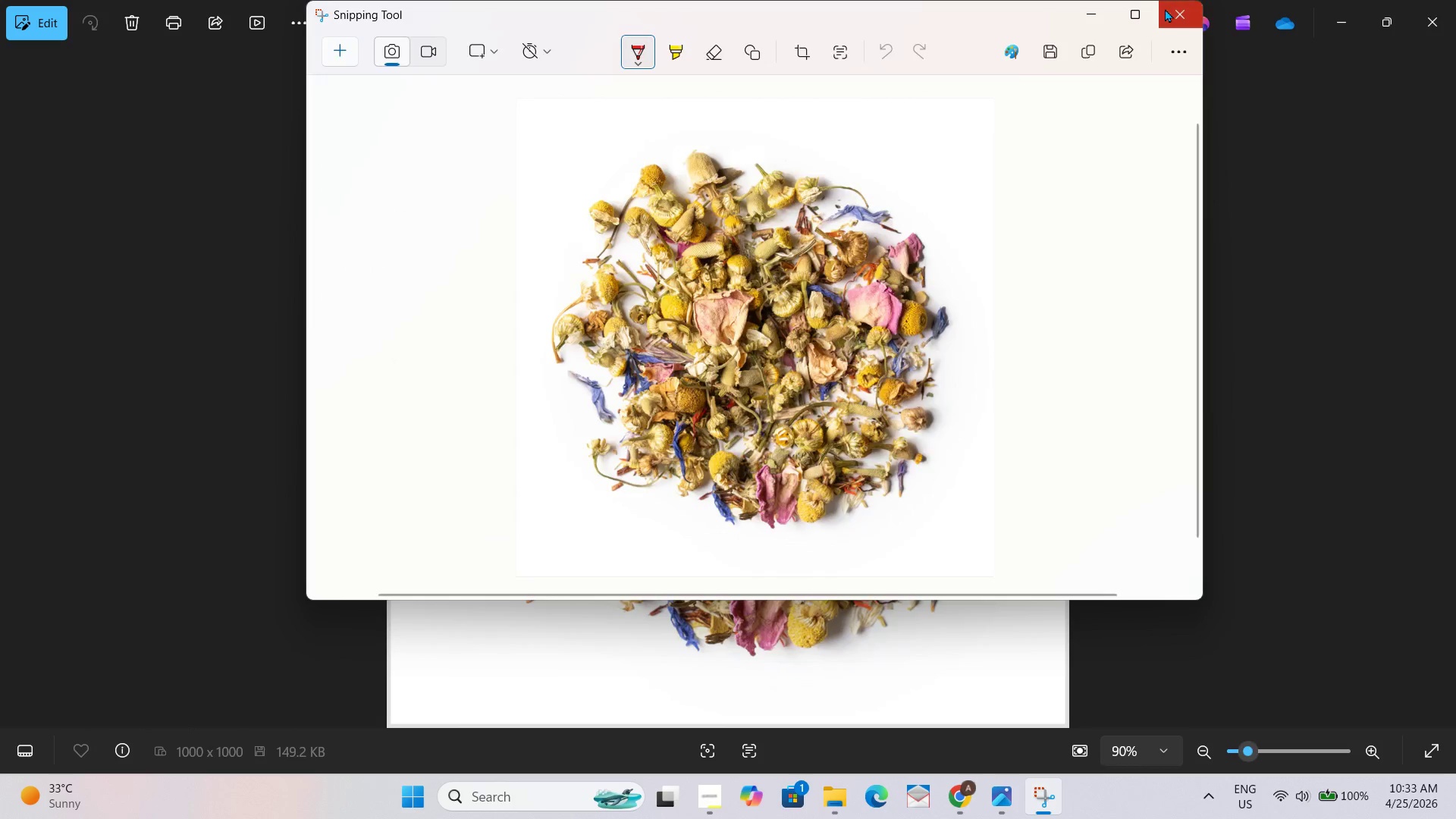 
key(Alt+Tab)
 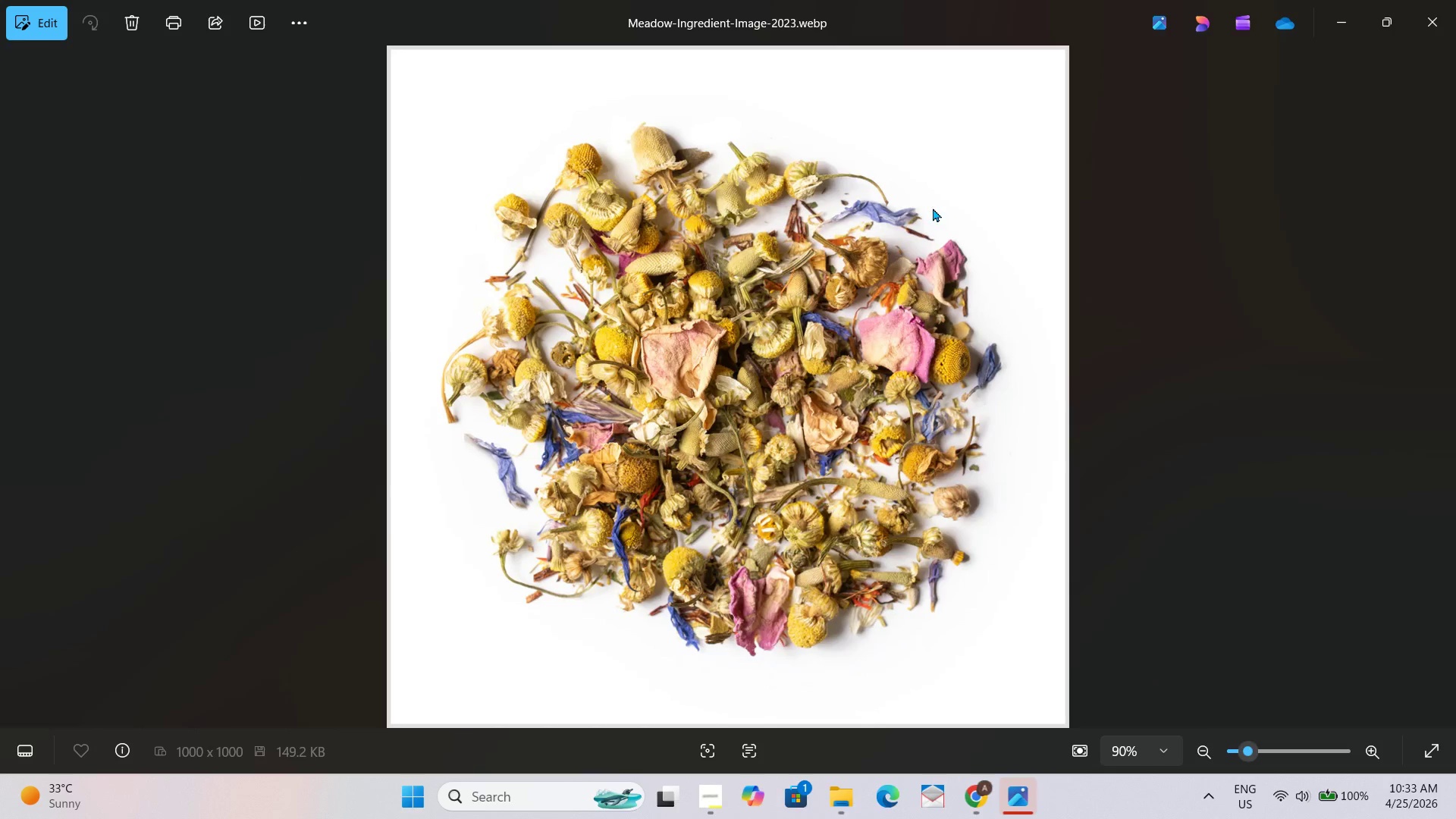 
key(Alt+Tab)
 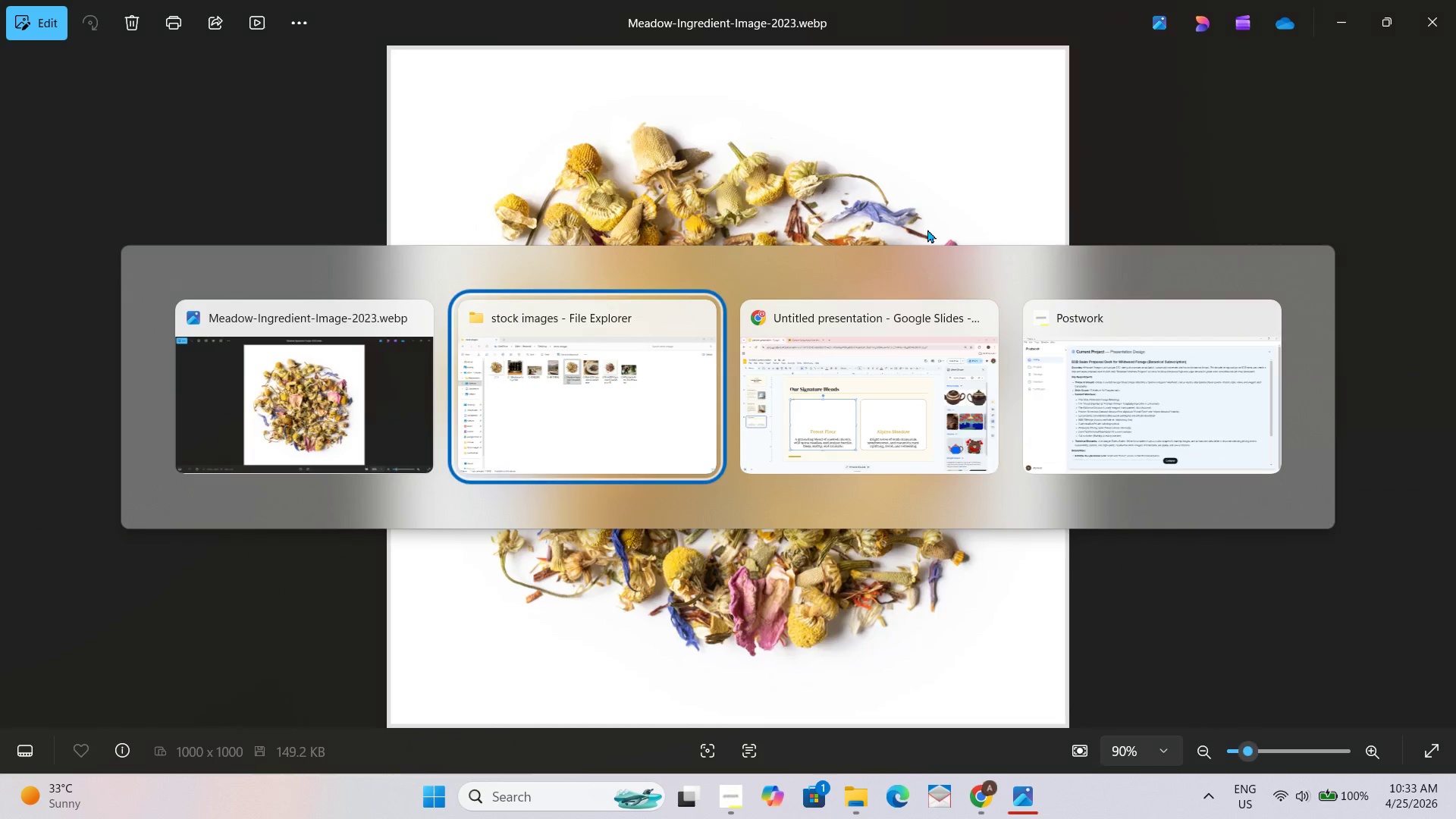 
key(Alt+Tab)
 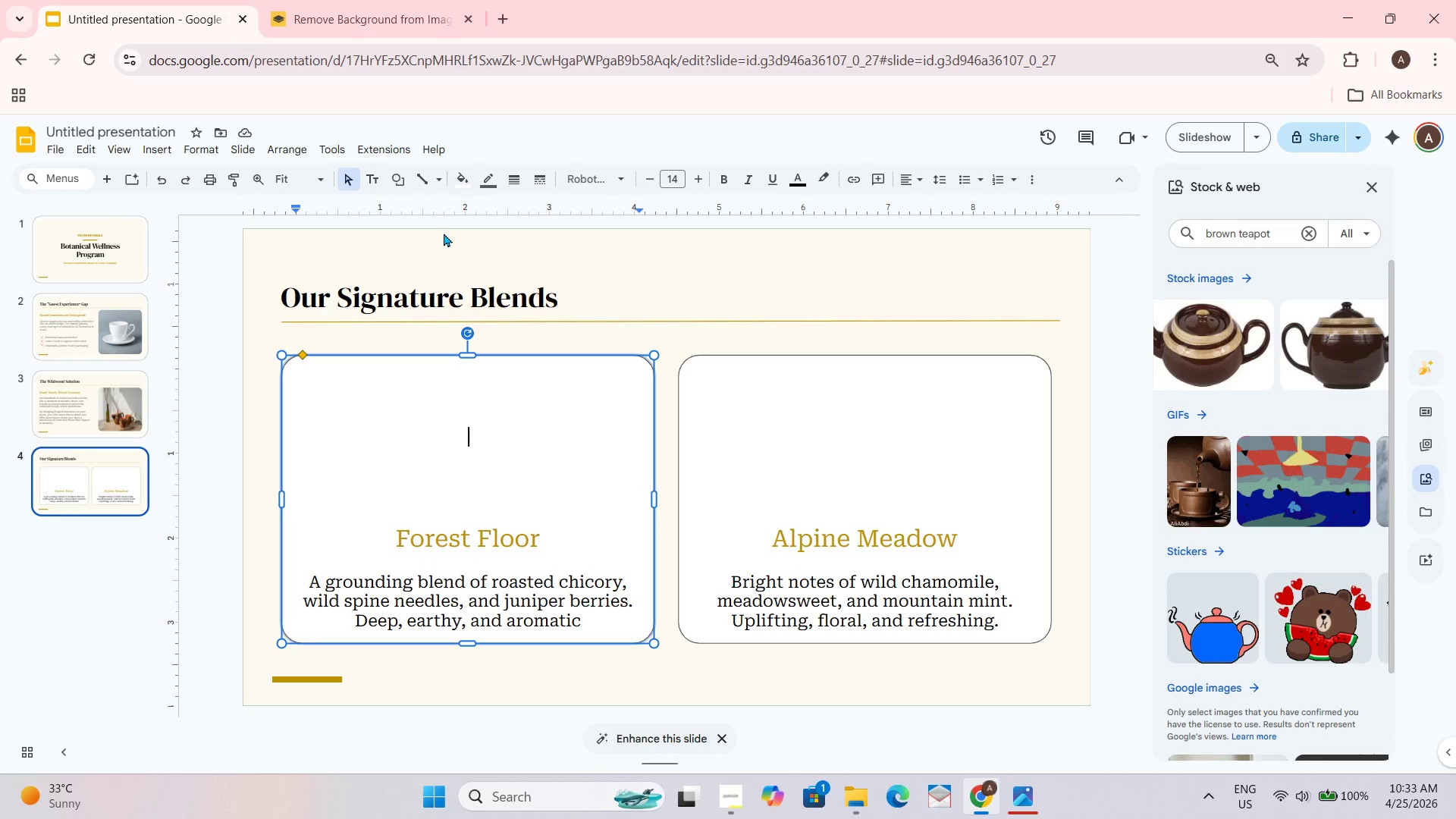 
left_click([855, 455])
 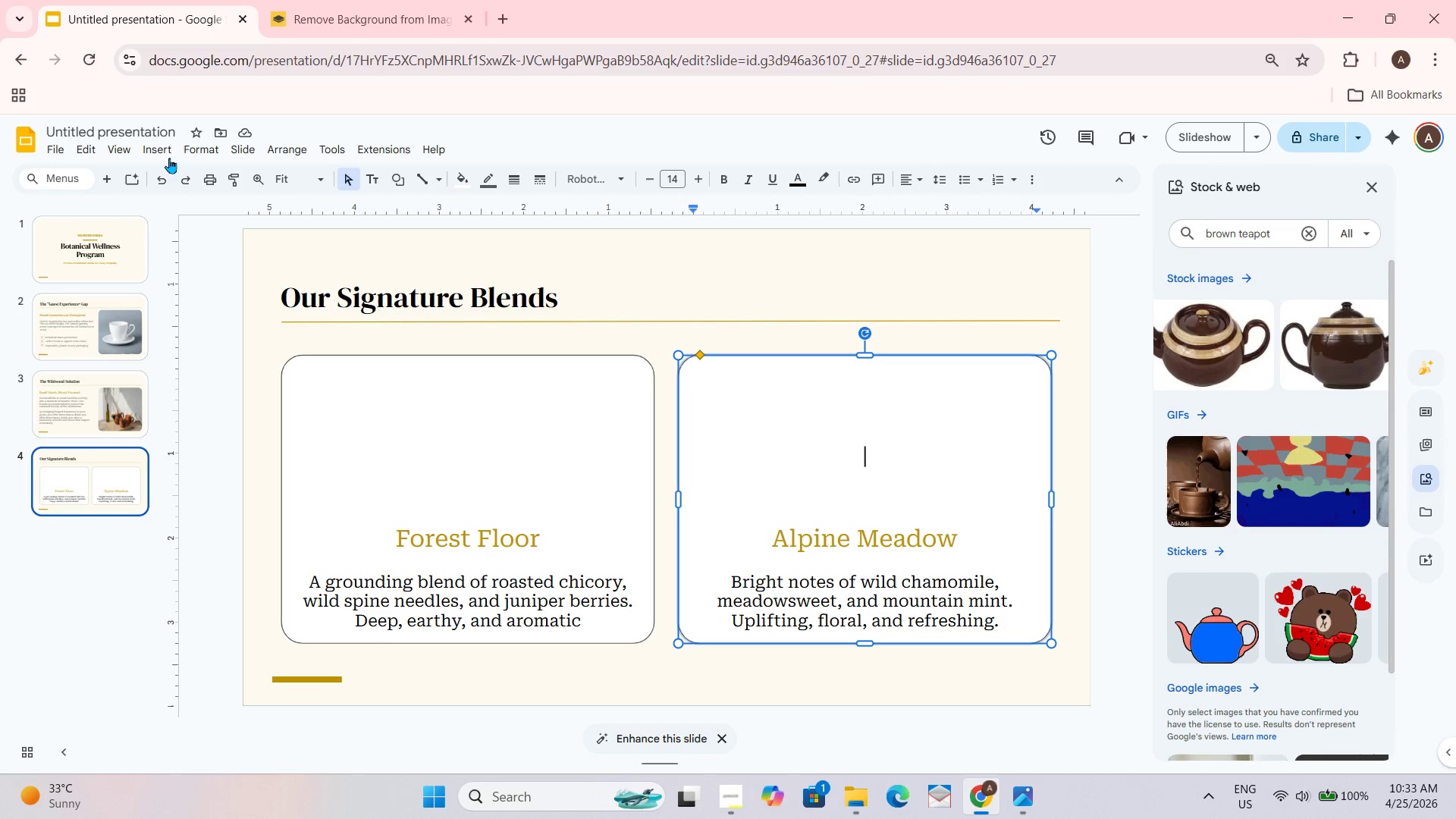 
left_click([143, 157])
 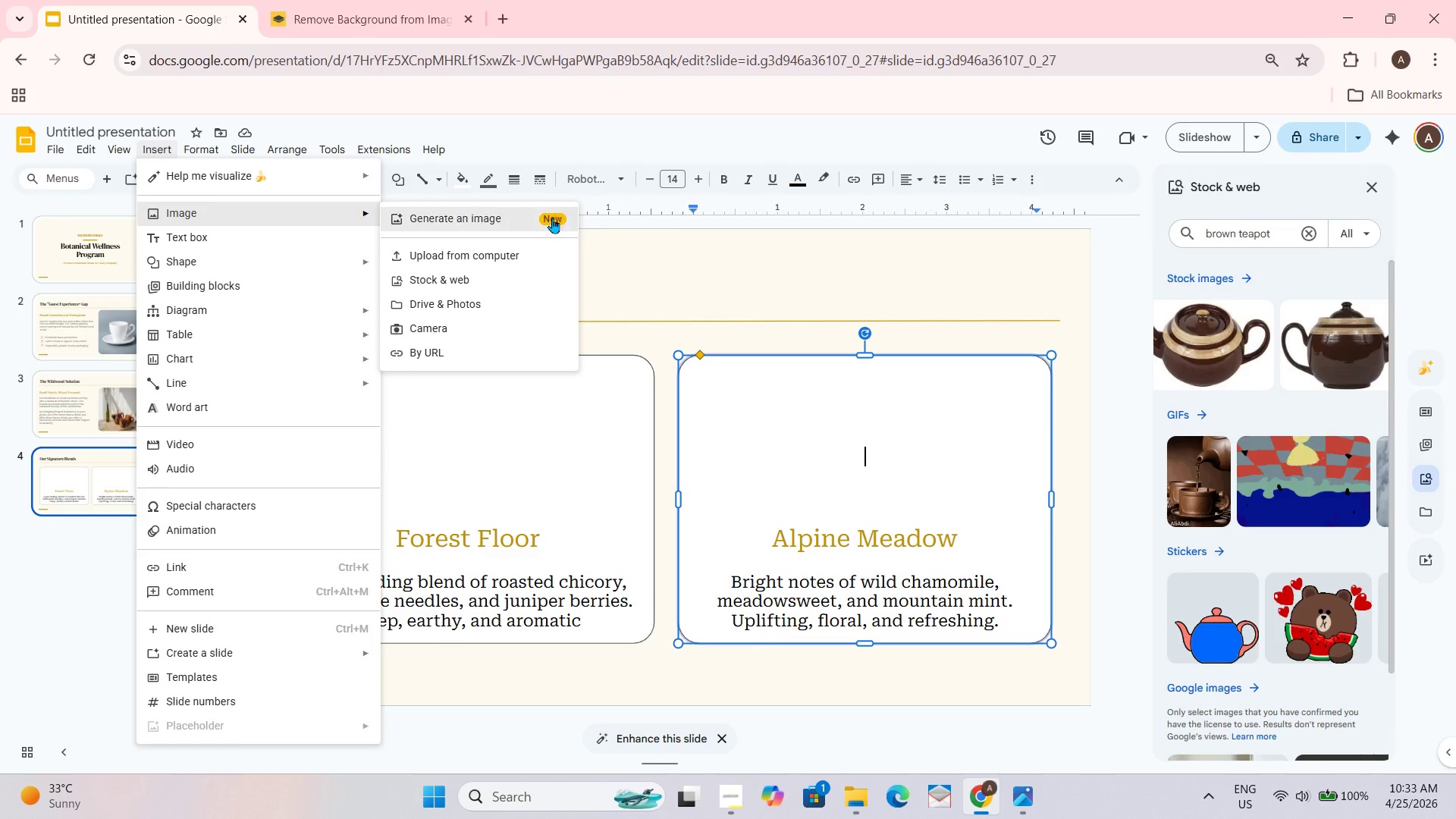 
left_click([482, 249])
 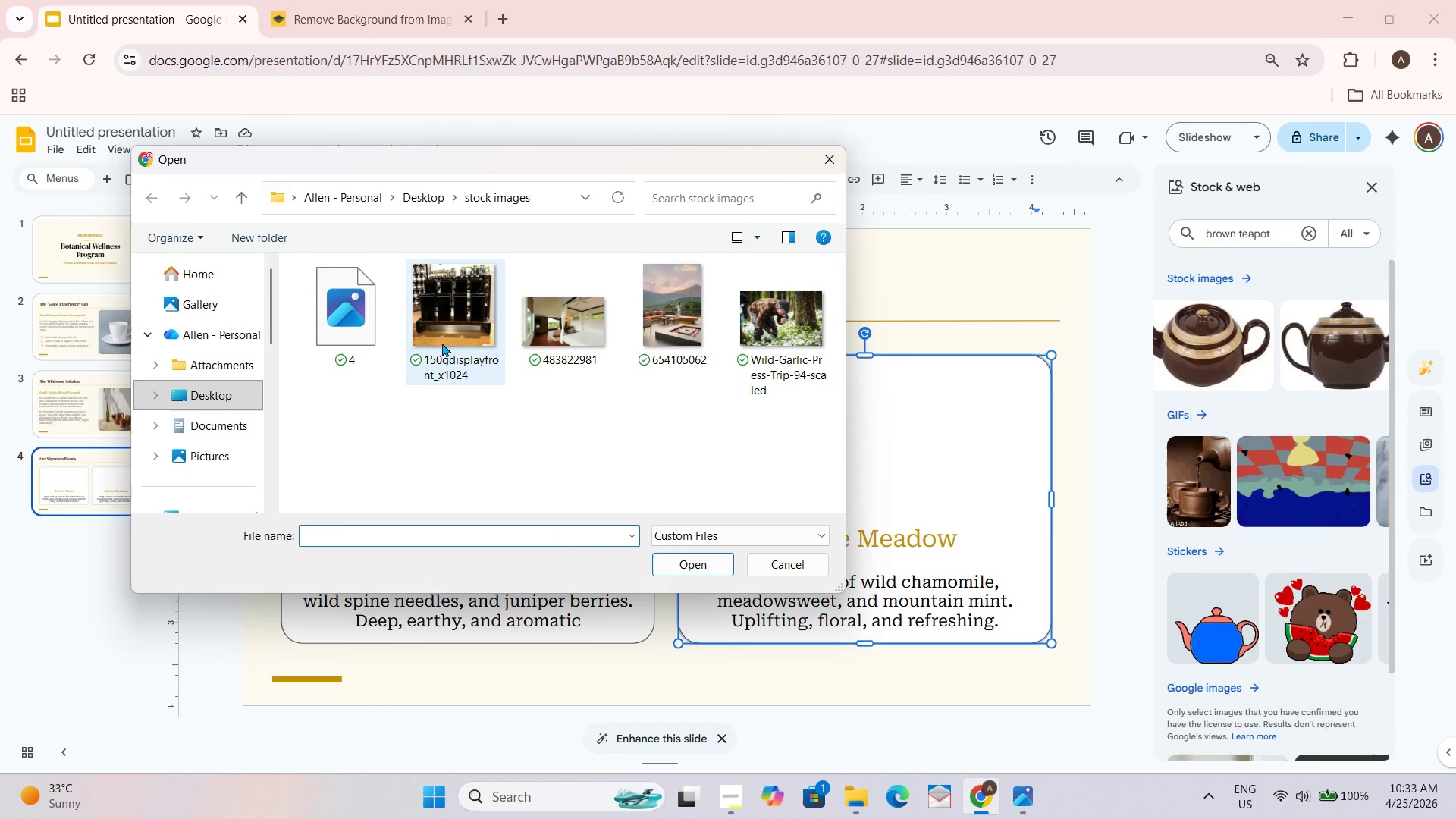 
left_click([354, 307])
 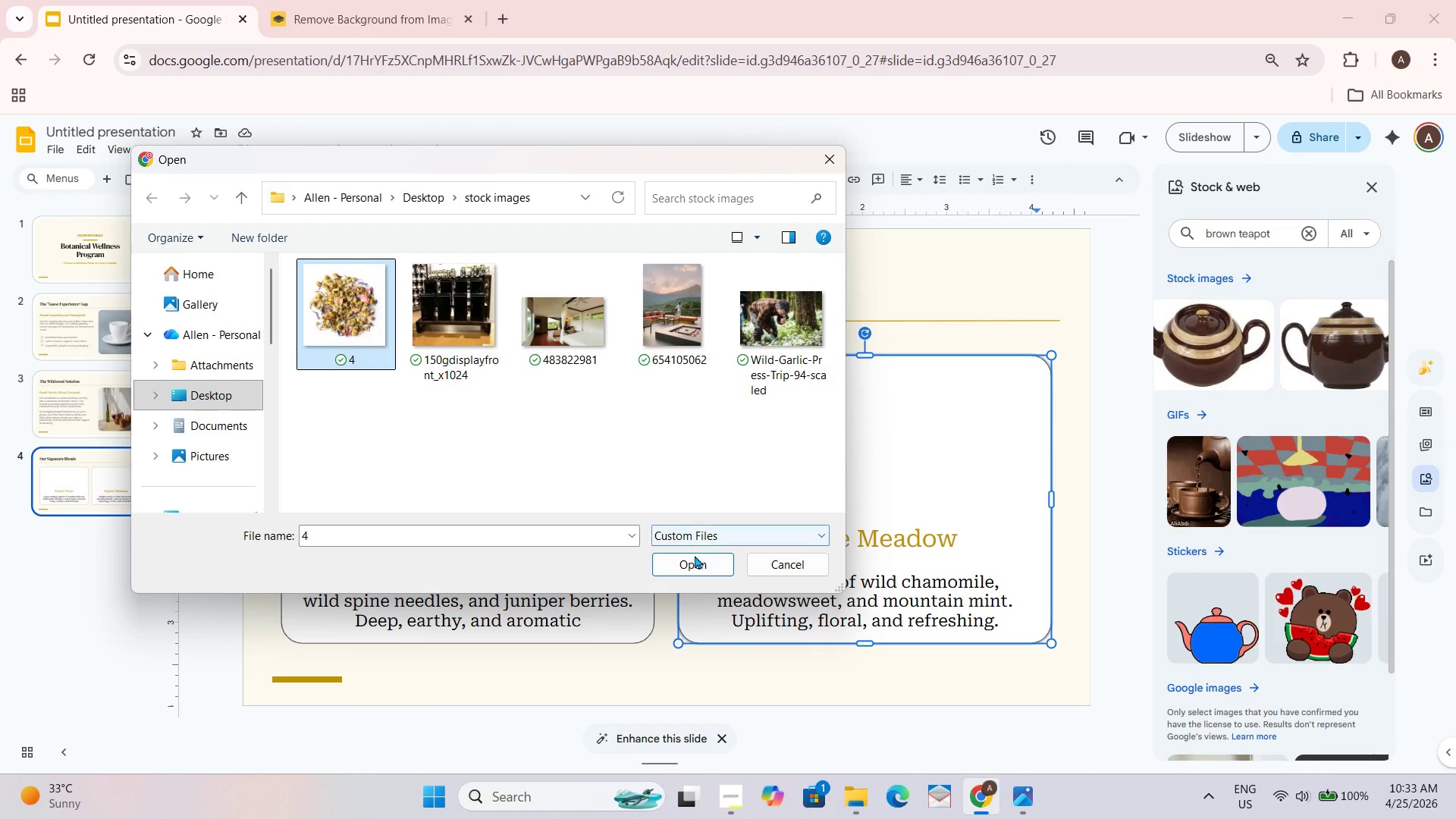 
left_click([697, 559])
 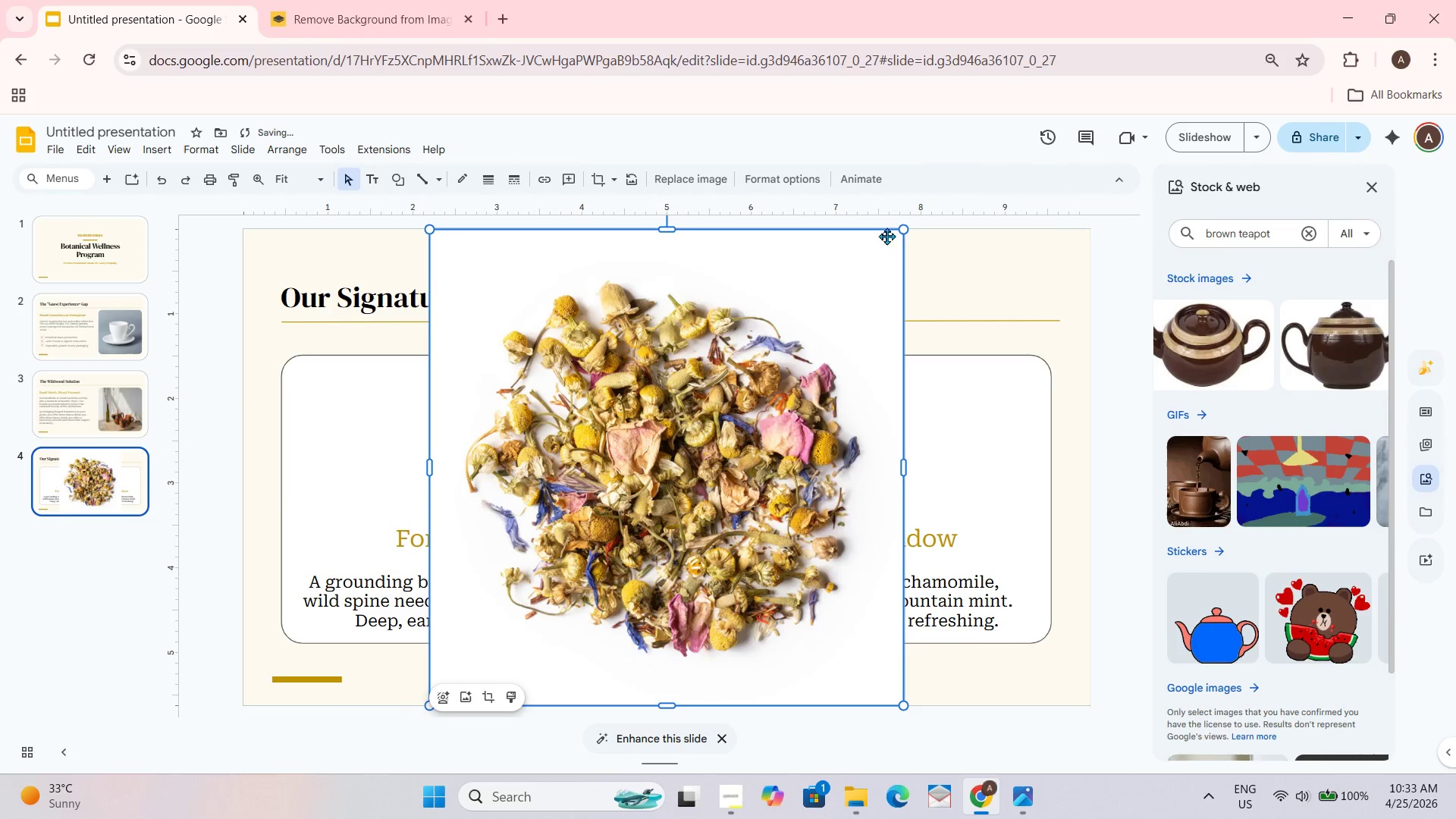 
left_click_drag(start_coordinate=[905, 231], to_coordinate=[608, 685])
 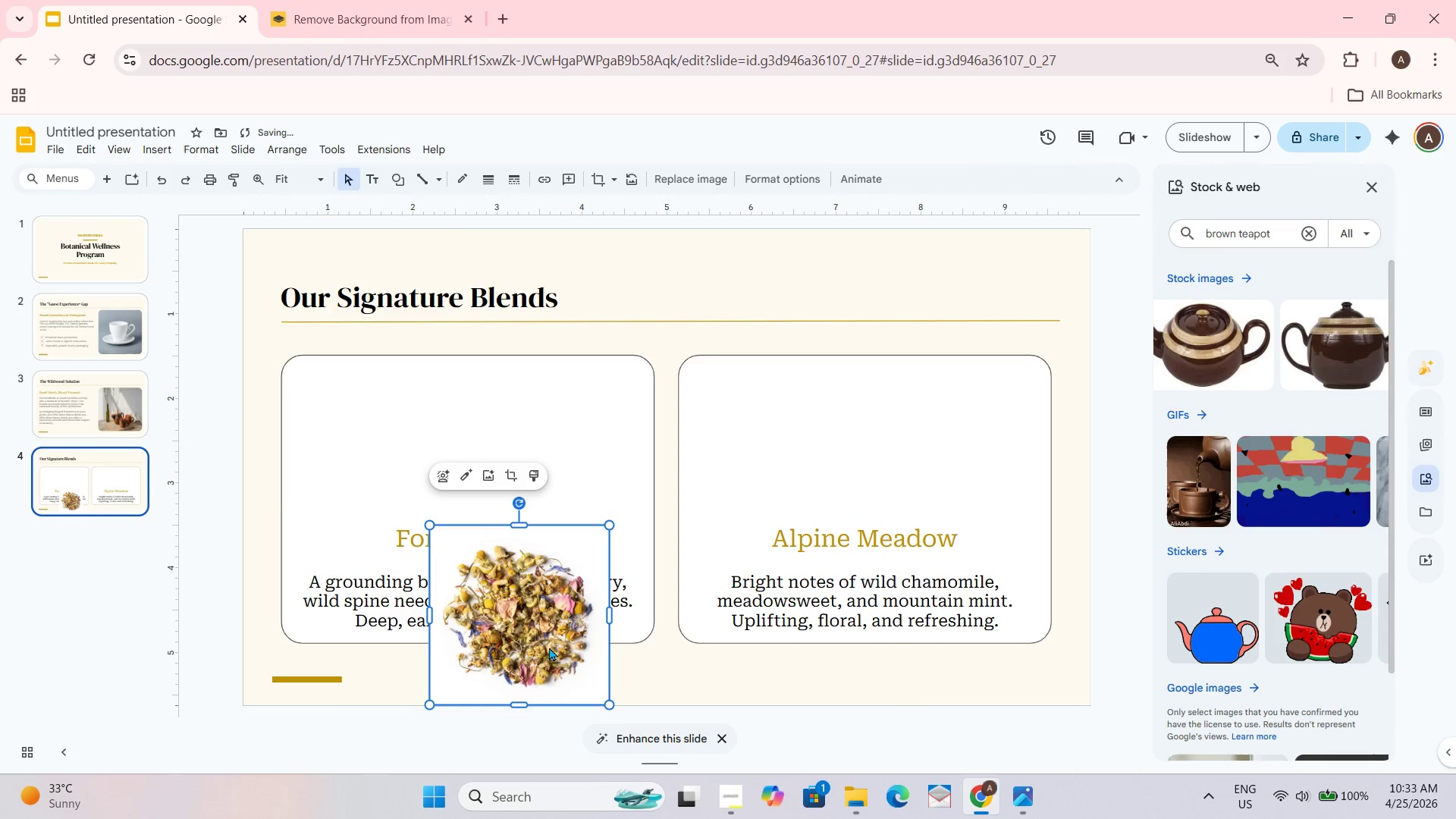 
left_click_drag(start_coordinate=[537, 628], to_coordinate=[878, 464])
 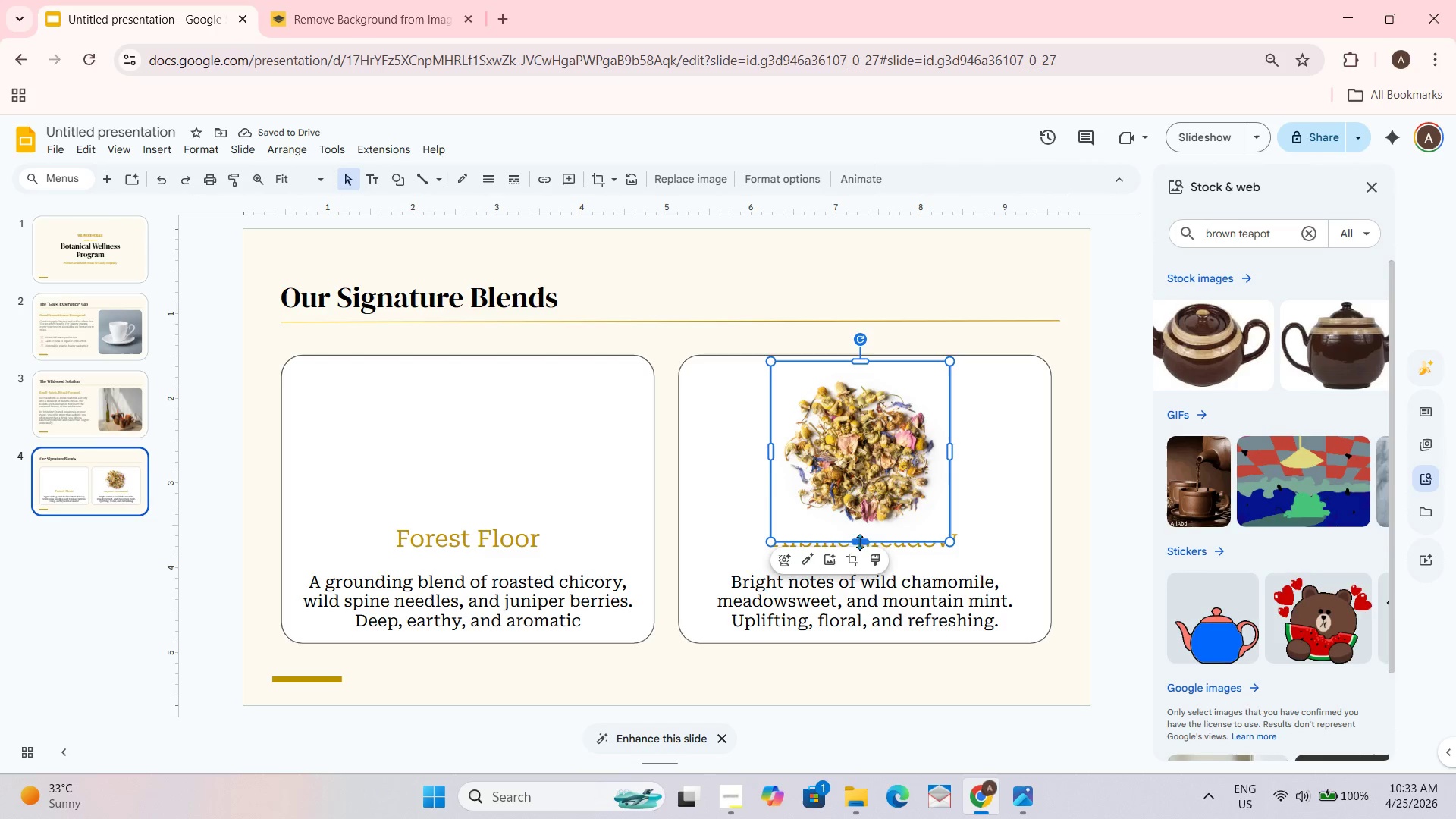 
wait(6.39)
 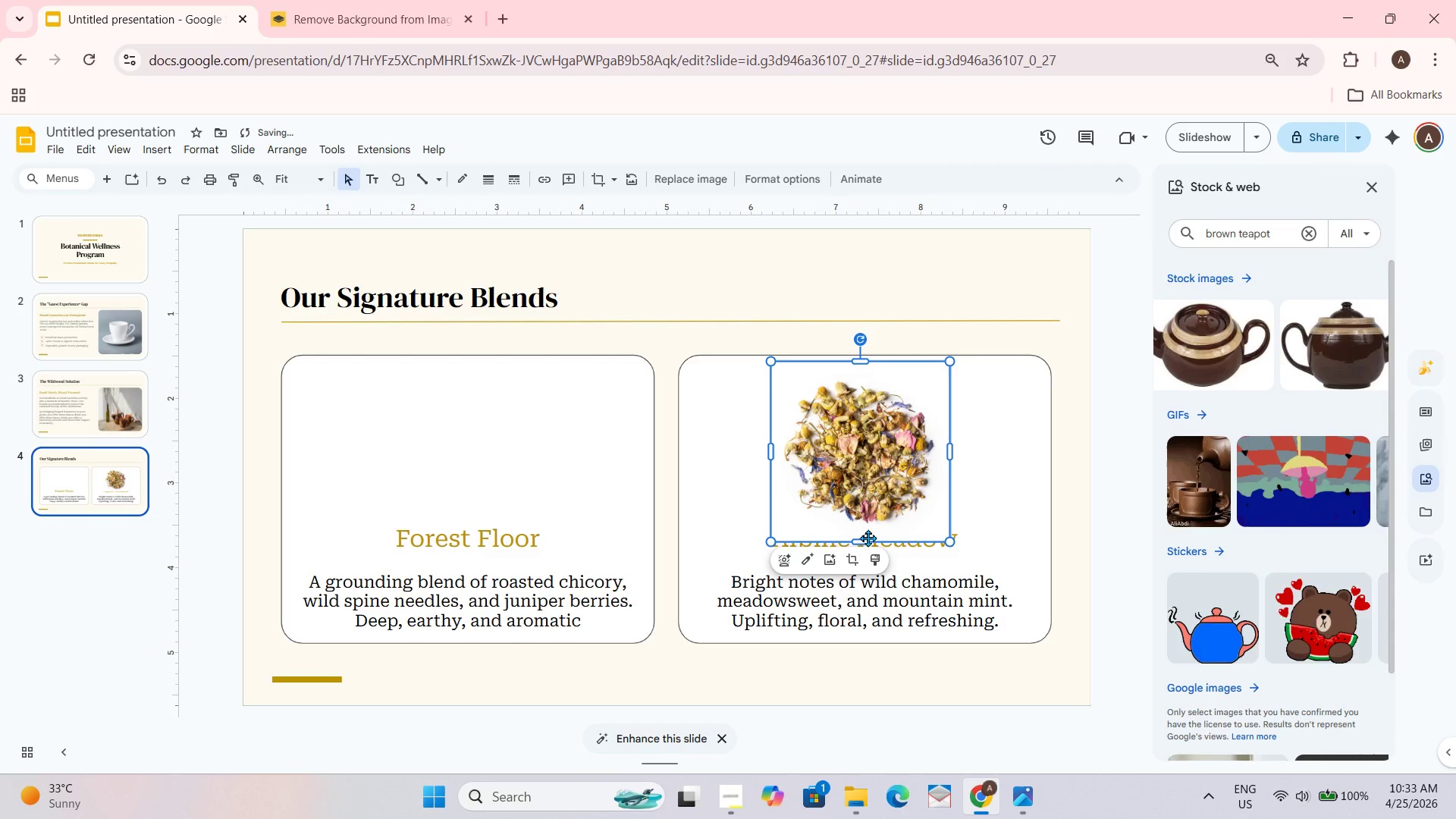 
left_click([598, 176])
 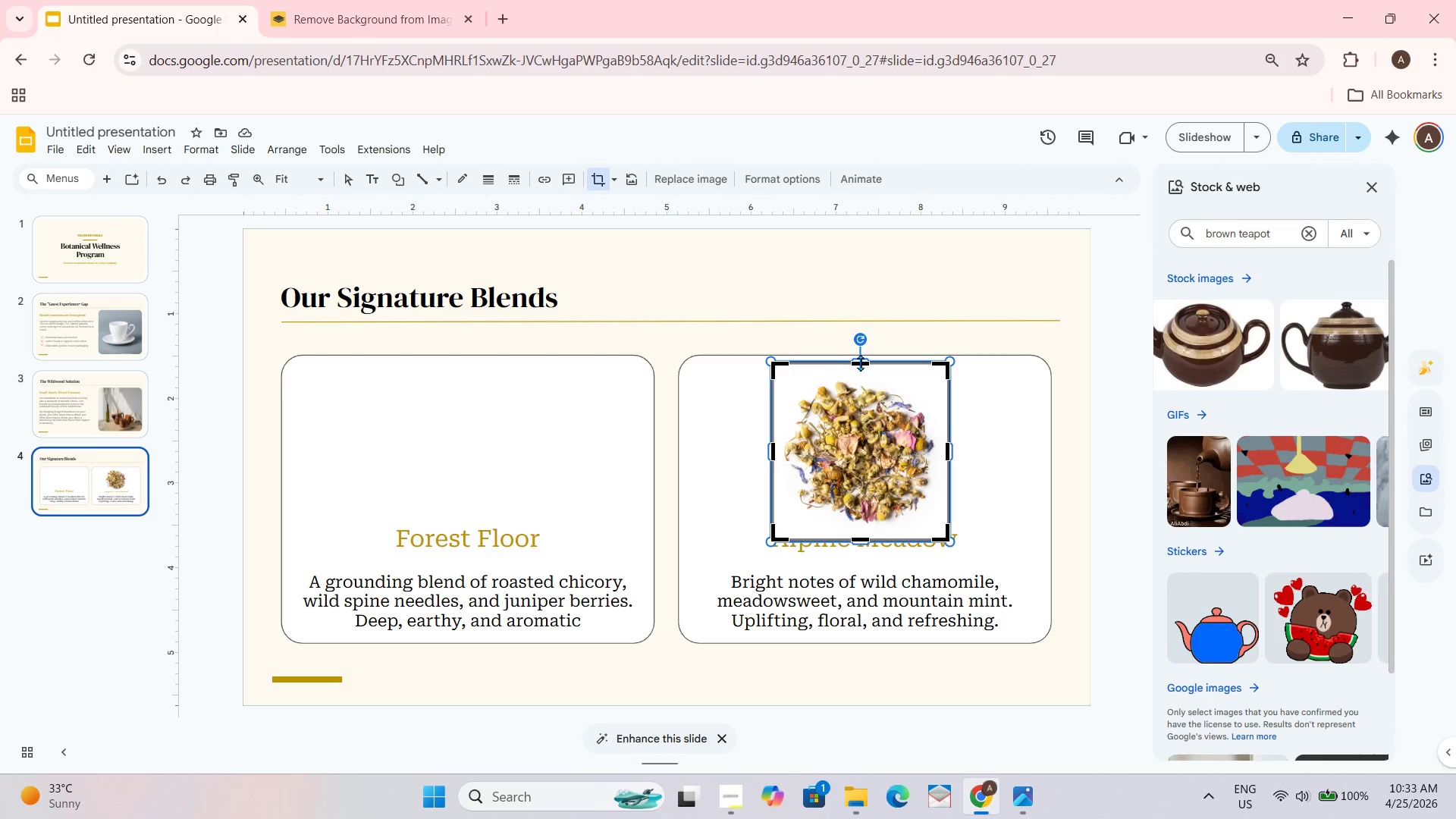 
left_click_drag(start_coordinate=[863, 362], to_coordinate=[863, 378])
 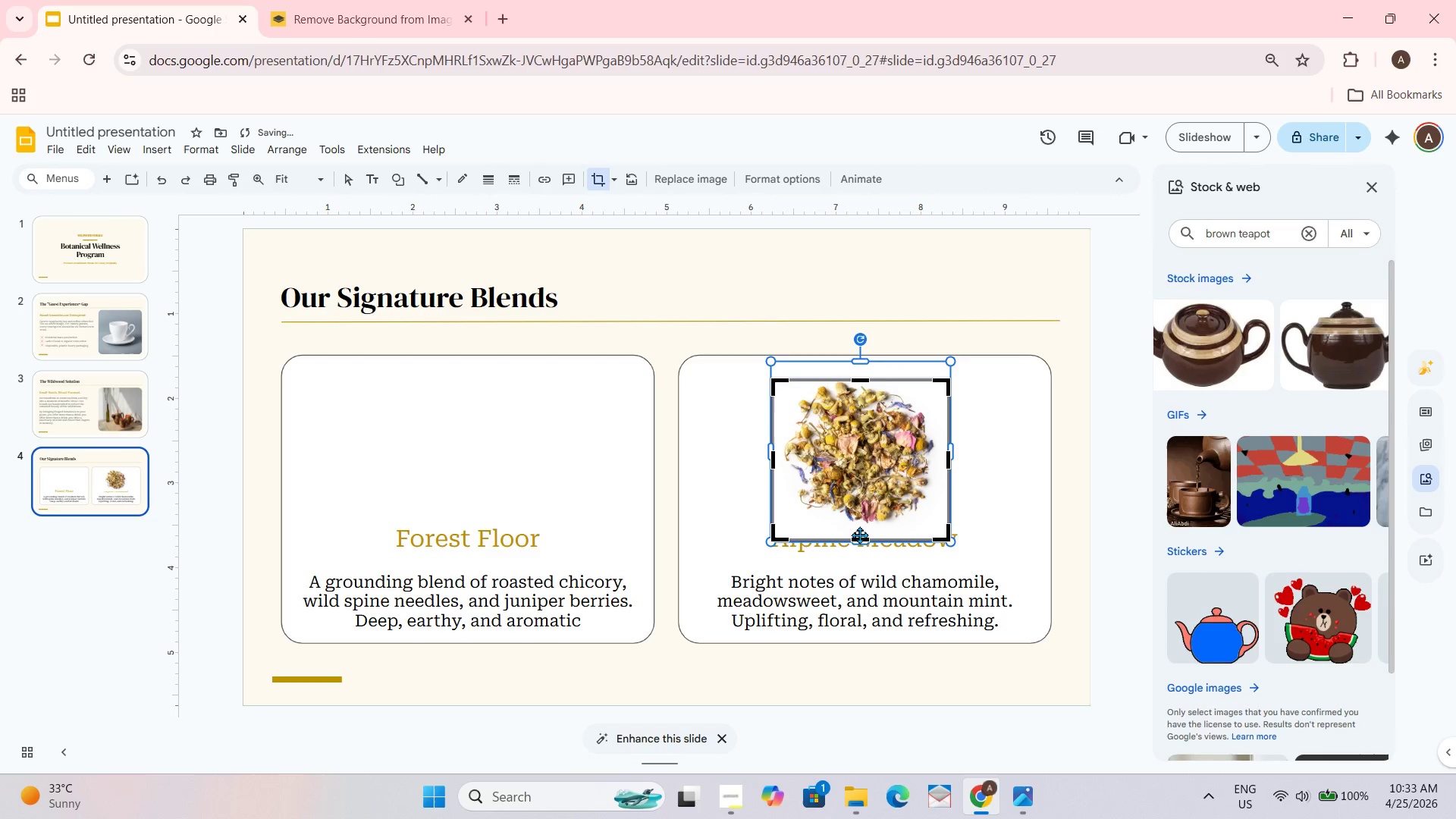 
left_click_drag(start_coordinate=[859, 538], to_coordinate=[859, 525])
 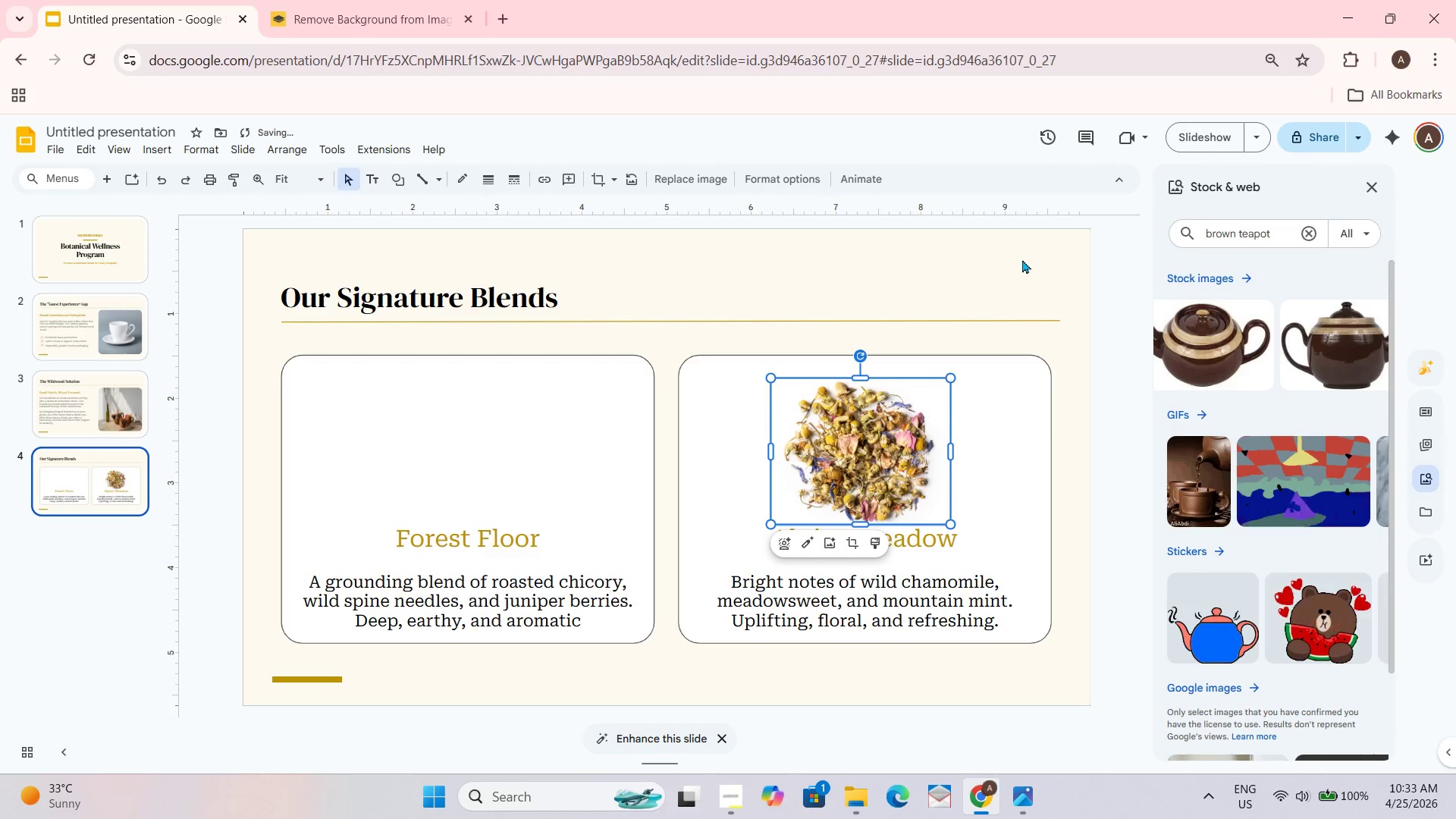 
left_click([871, 452])
 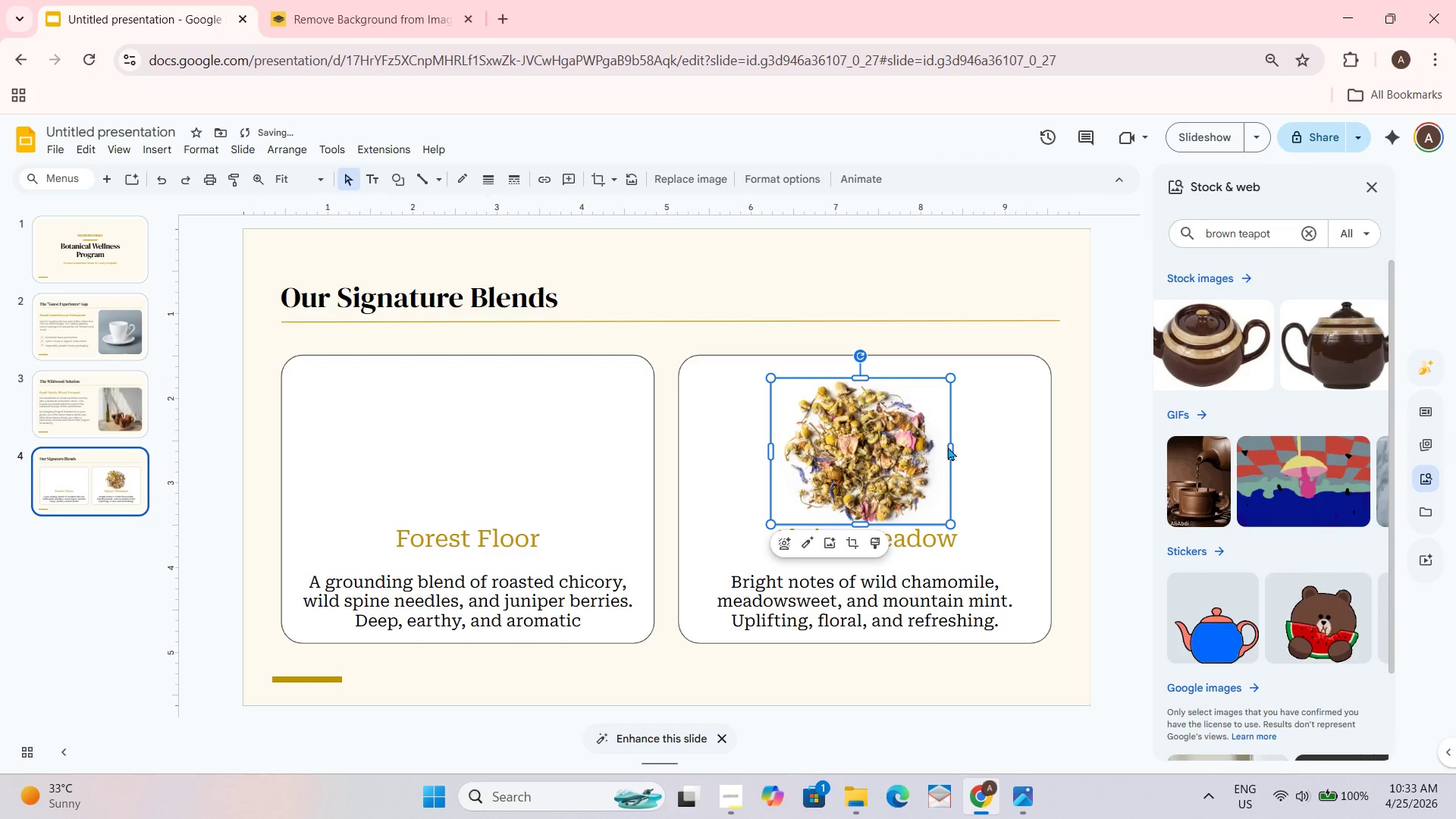 
left_click_drag(start_coordinate=[951, 448], to_coordinate=[1001, 444])
 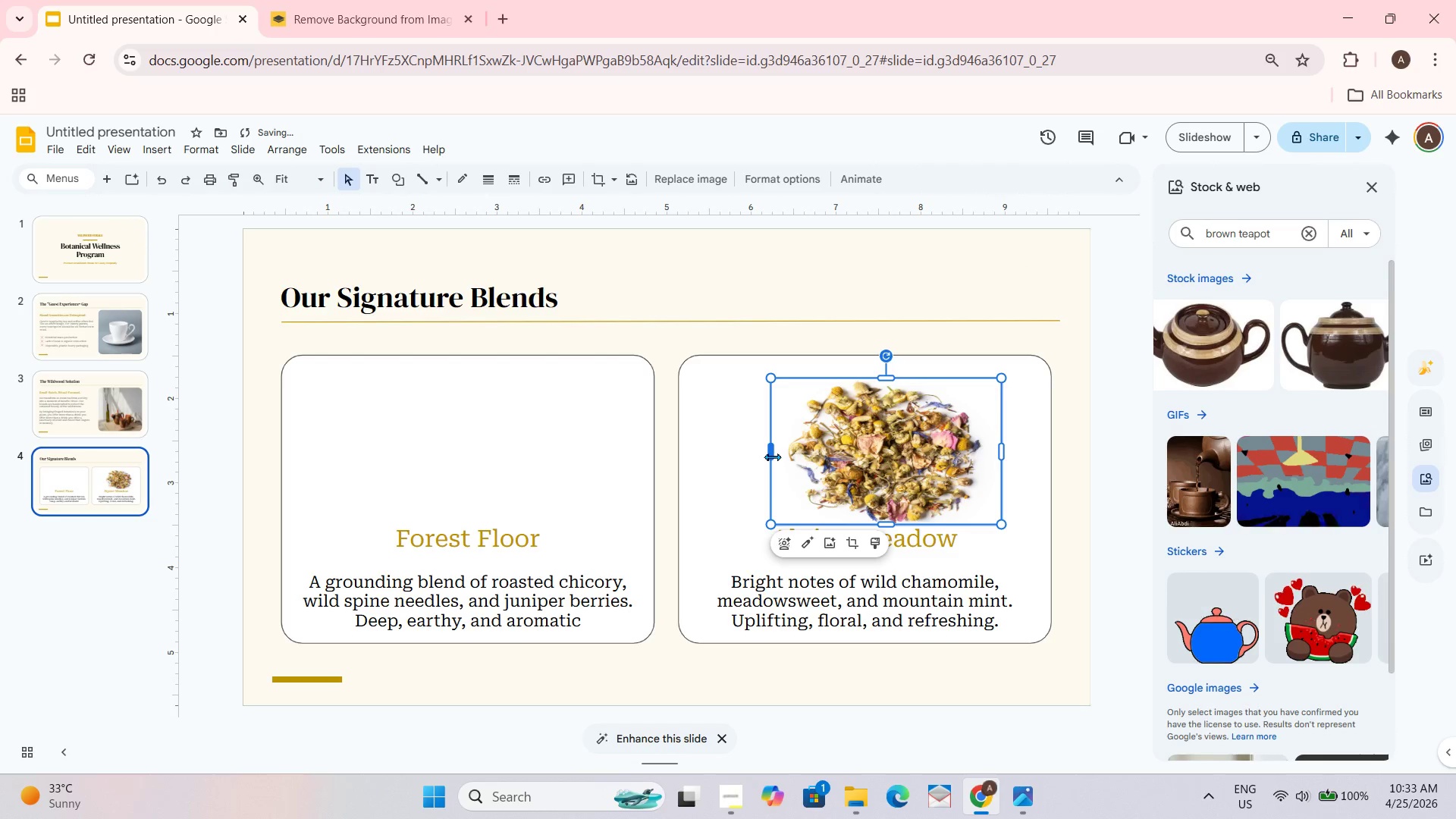 
left_click([766, 450])
 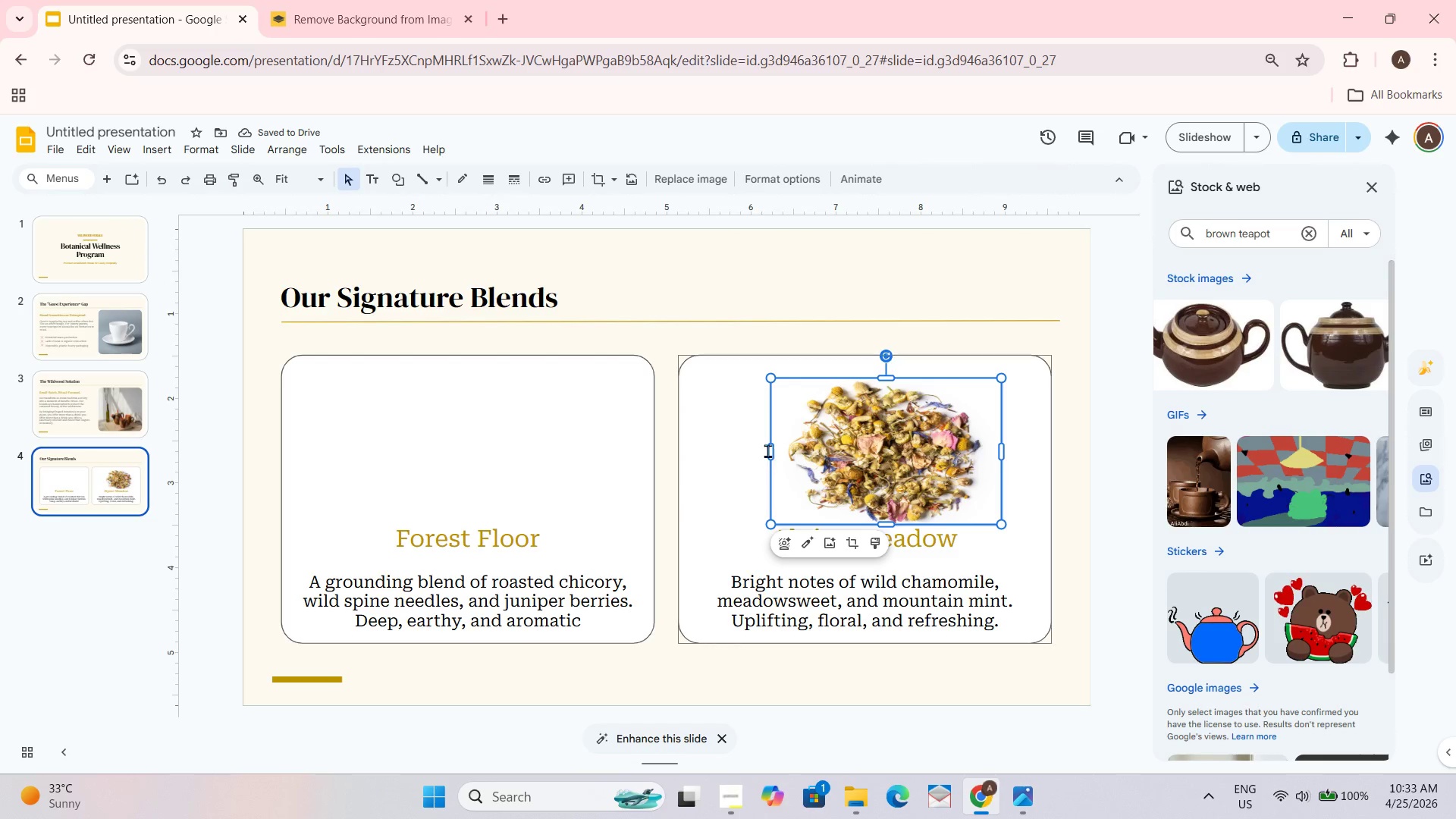 
left_click_drag(start_coordinate=[770, 453], to_coordinate=[728, 451])
 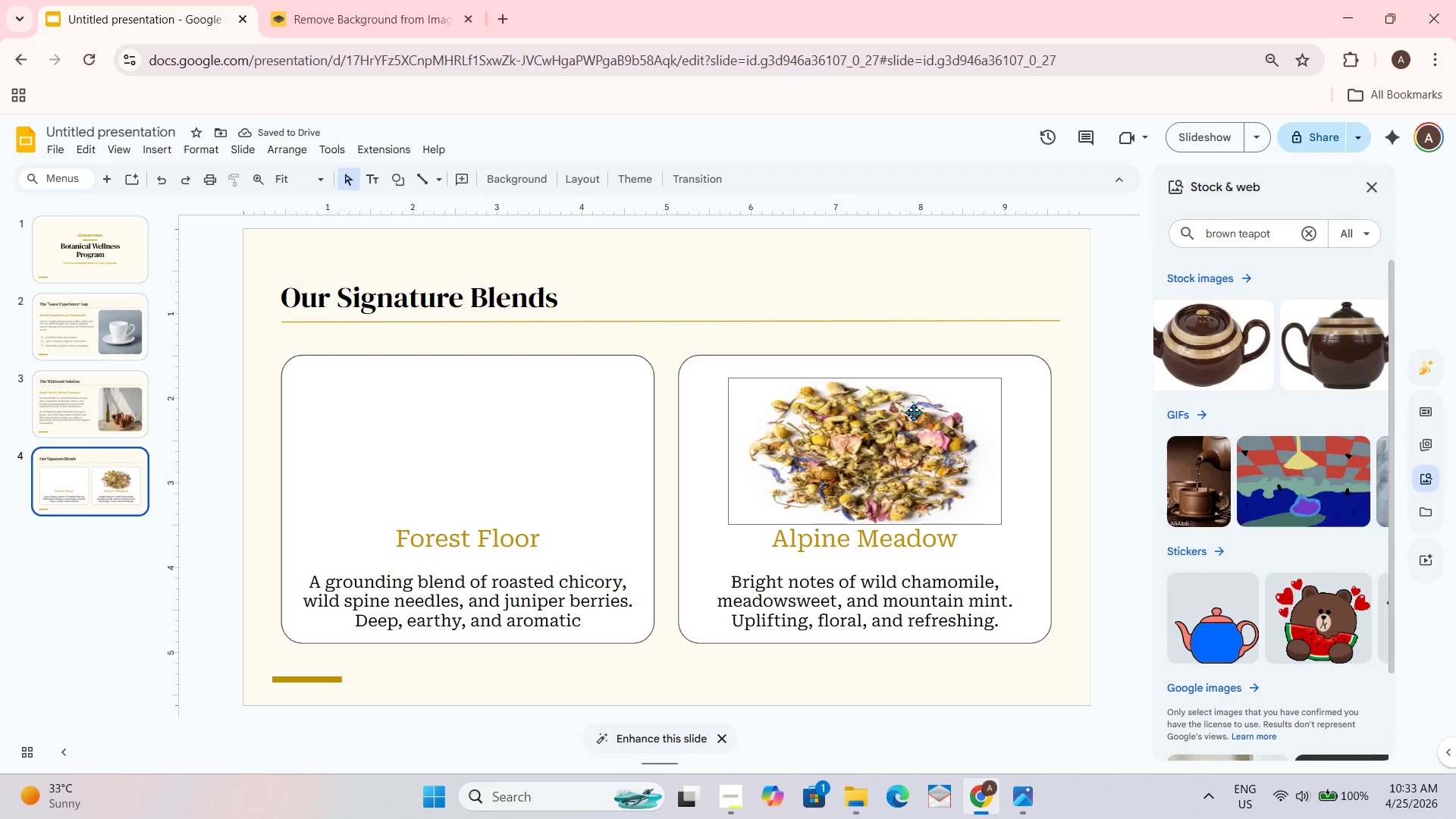 
key(Alt+Tab)
 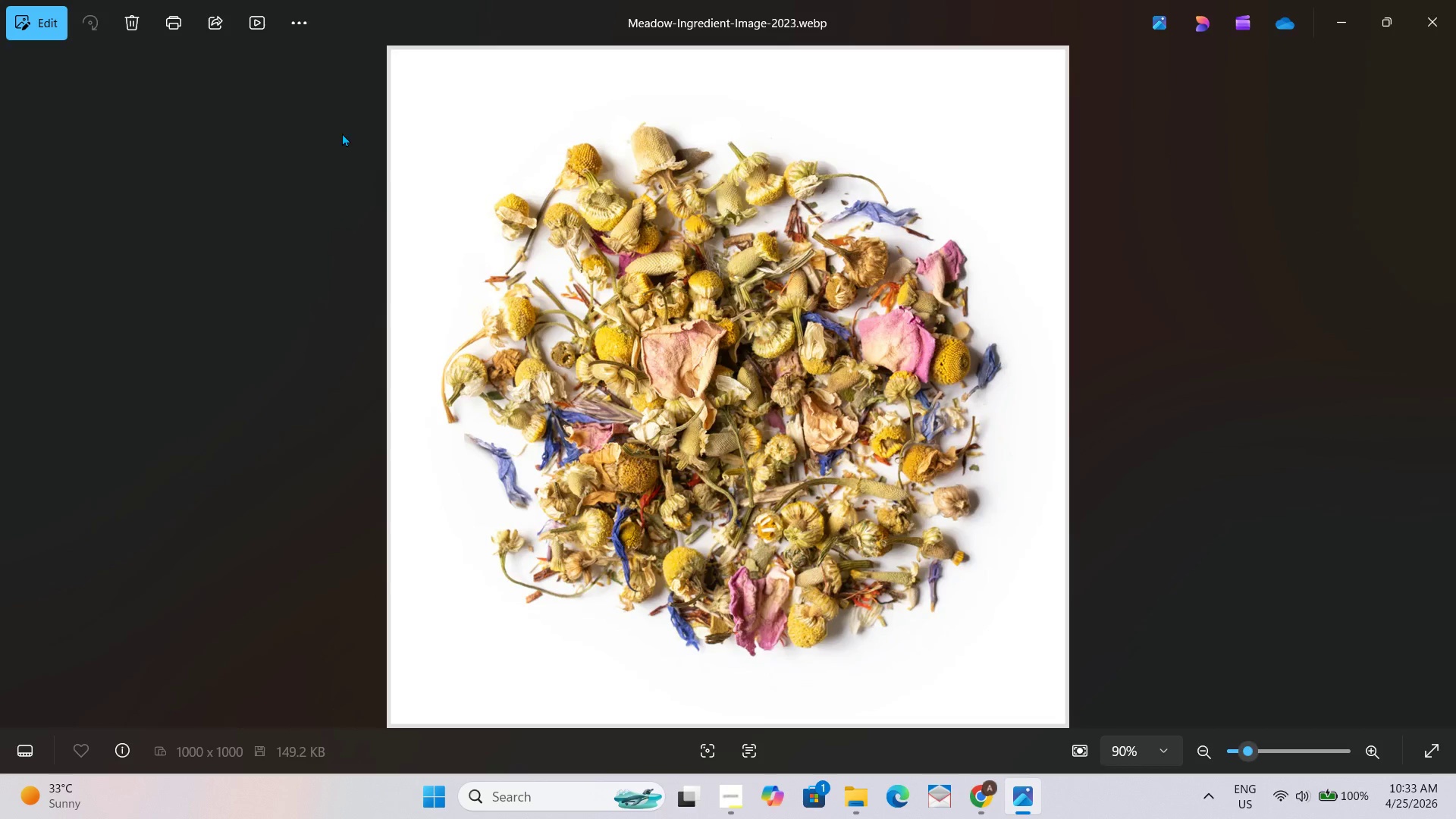 
left_click([1455, 0])
 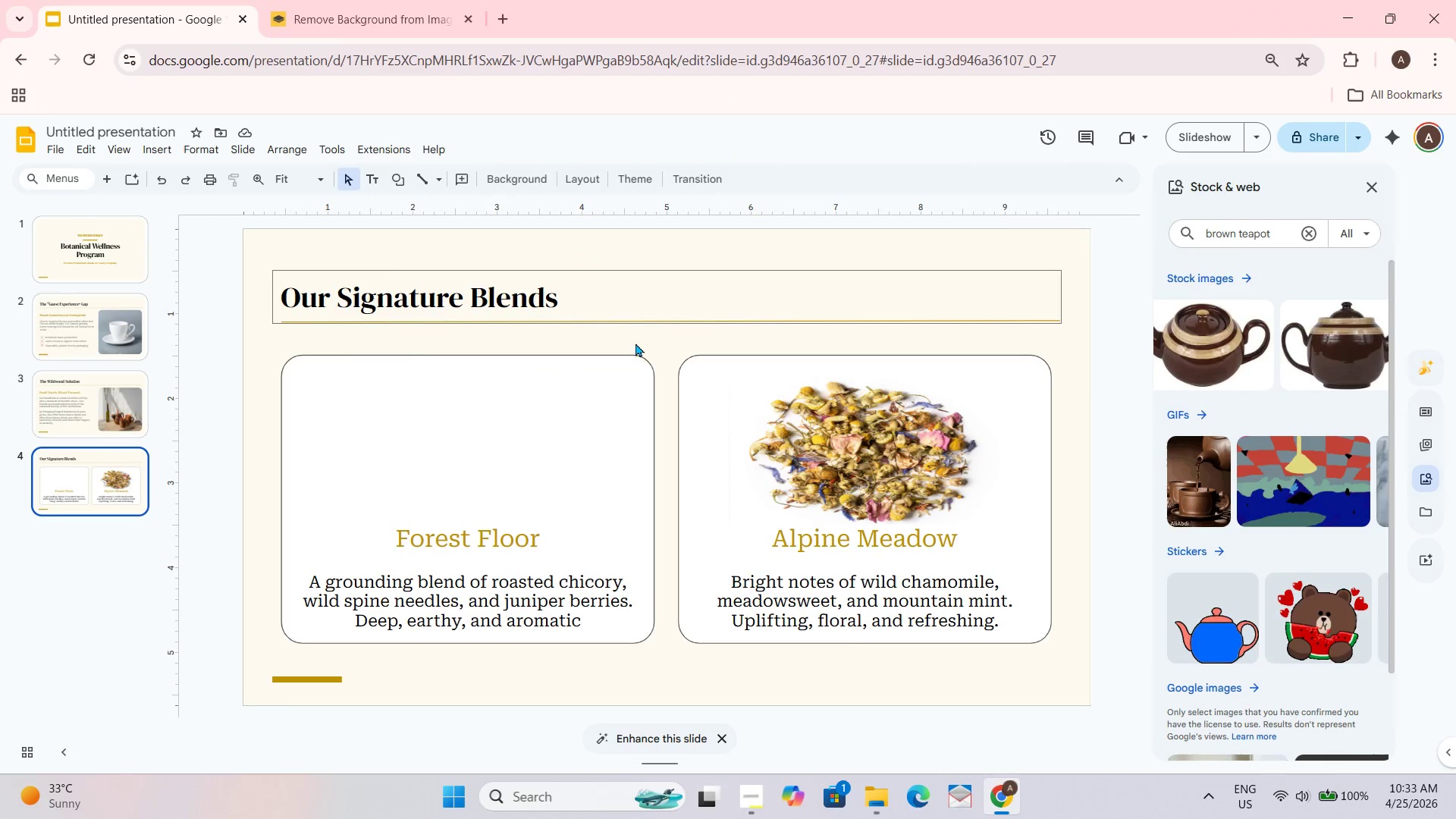 
key(Alt+Tab)
 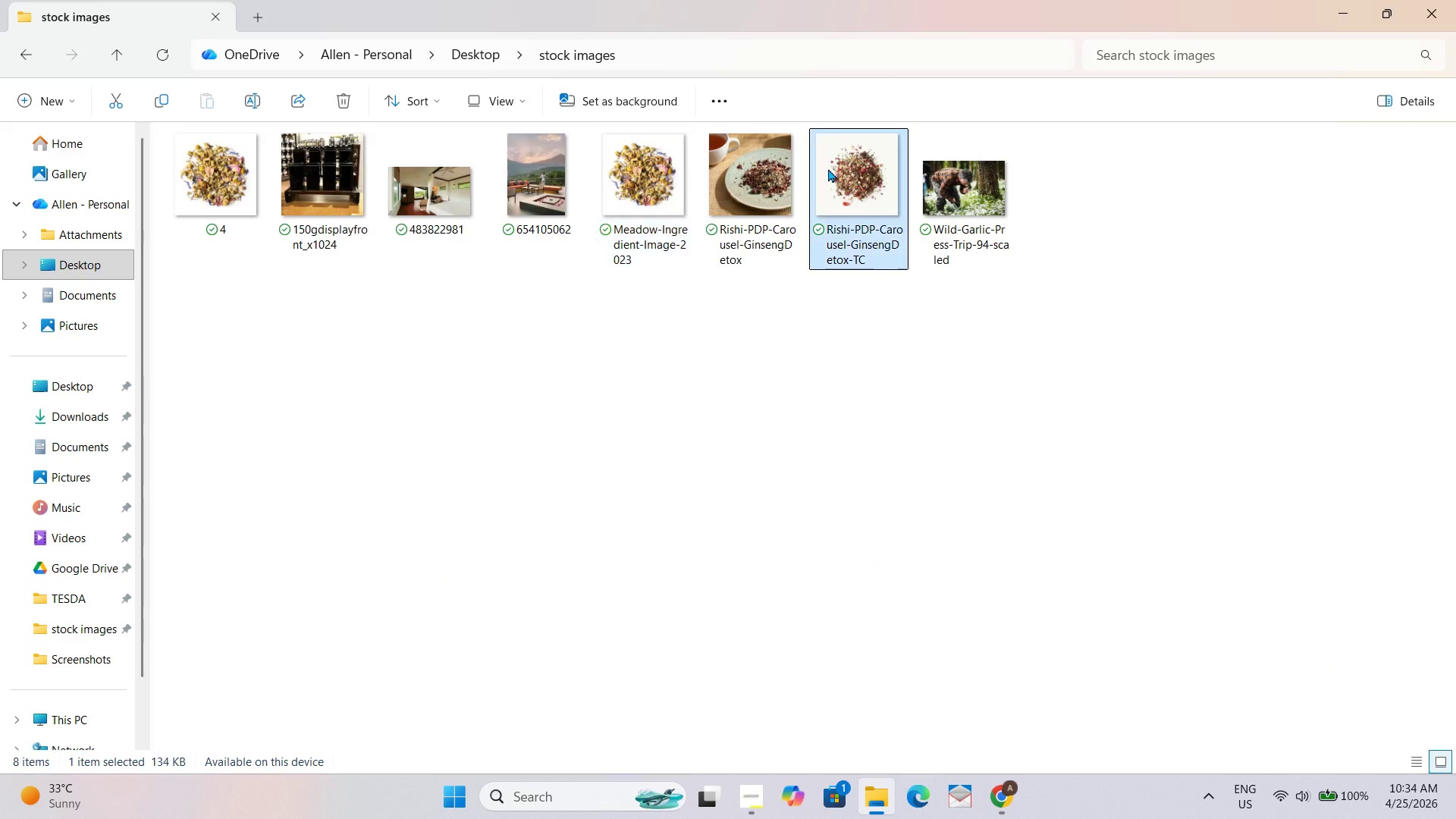 
double_click([828, 168])
 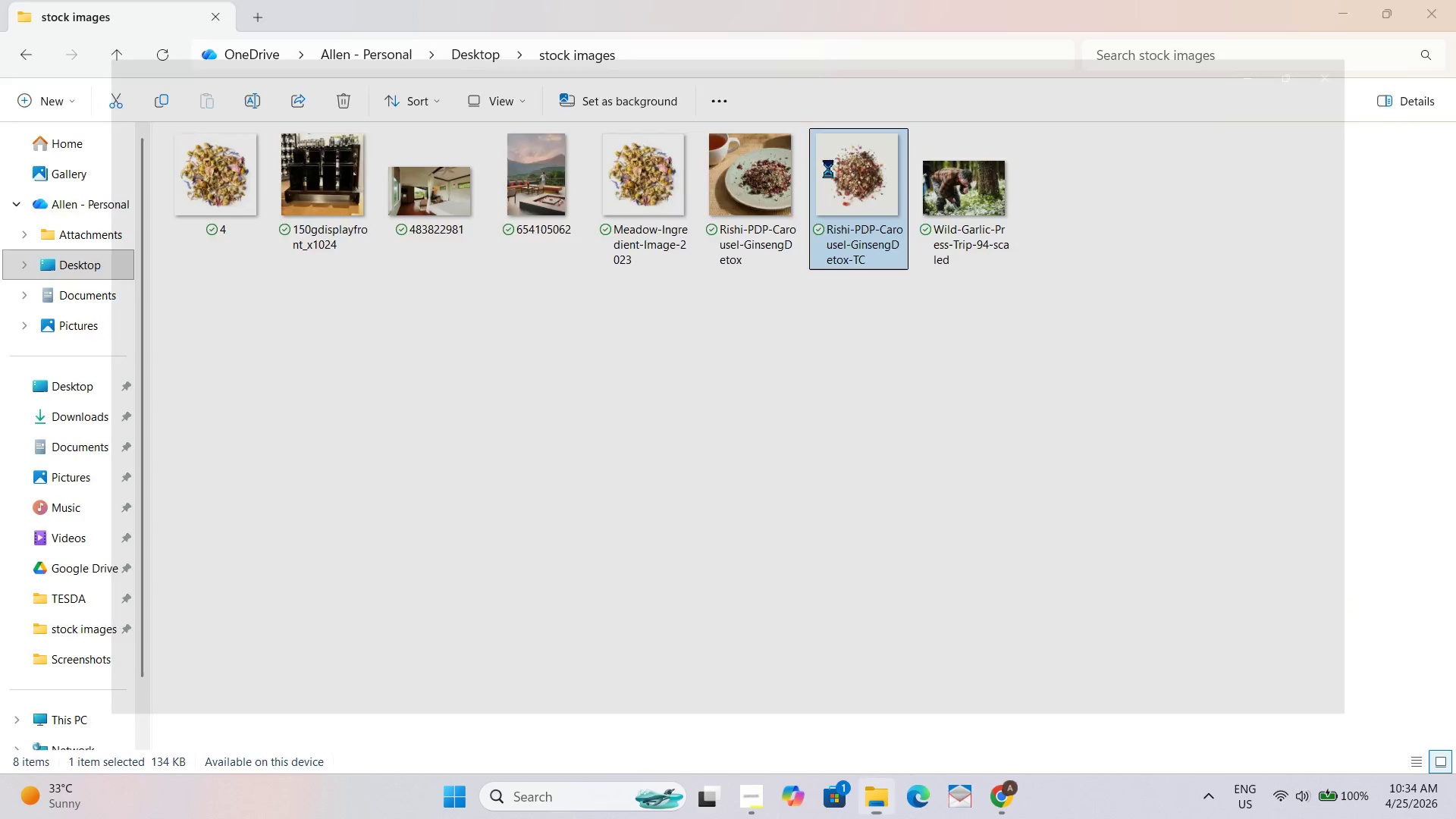 
triple_click([828, 168])
 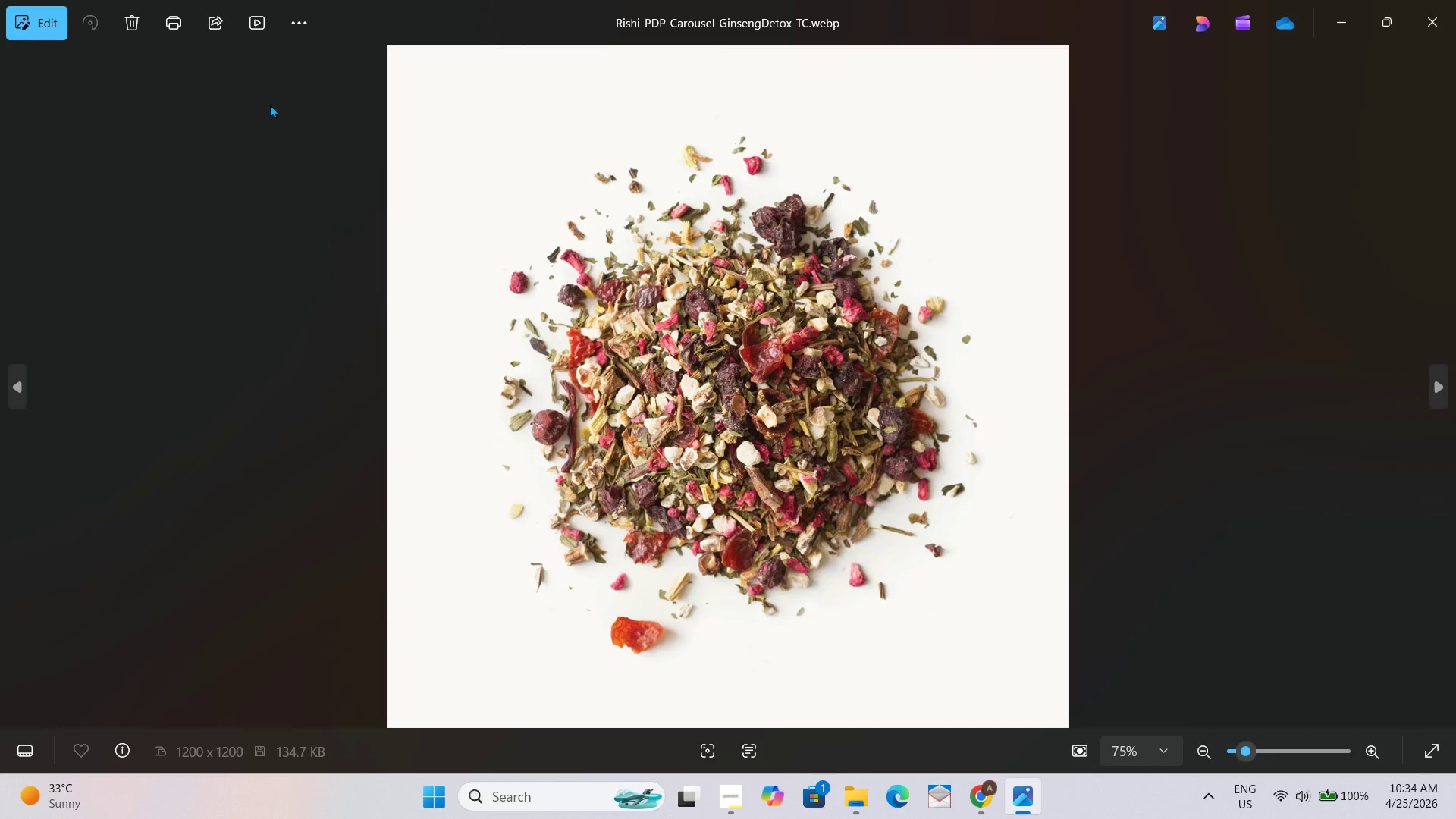 
key(PrintScreen)
 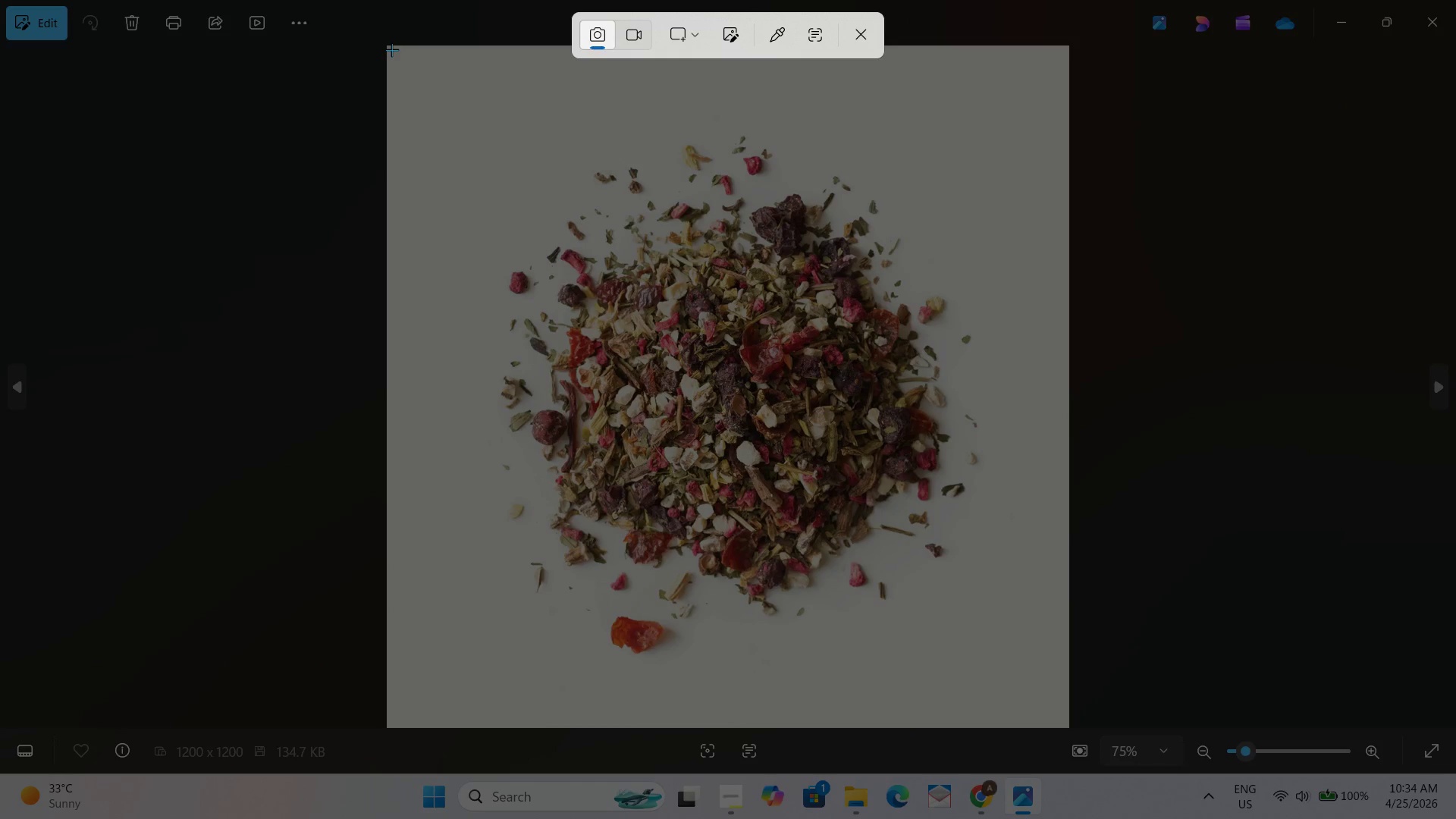 
left_click_drag(start_coordinate=[391, 47], to_coordinate=[1062, 721])
 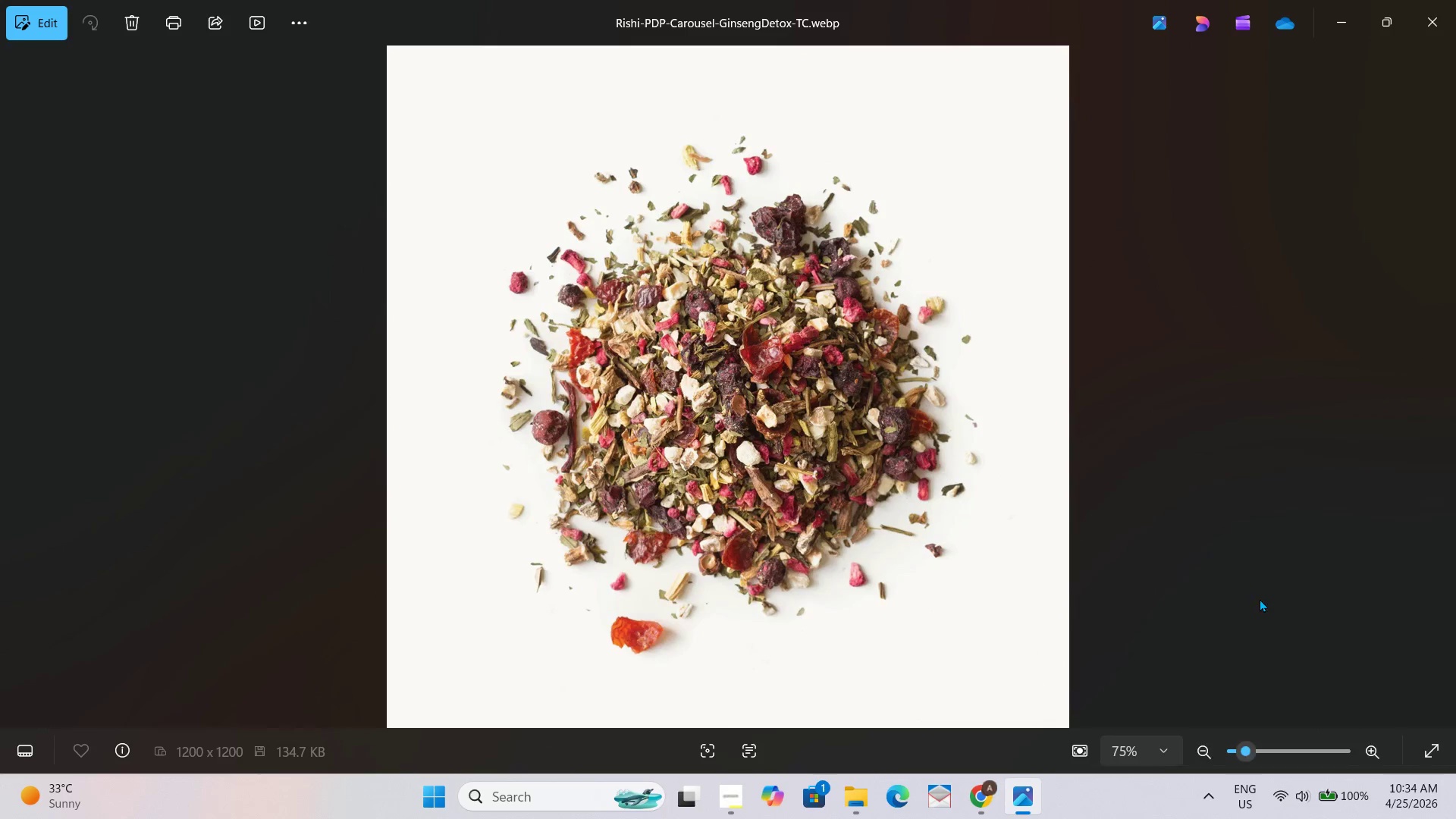 
left_click([1235, 544])
 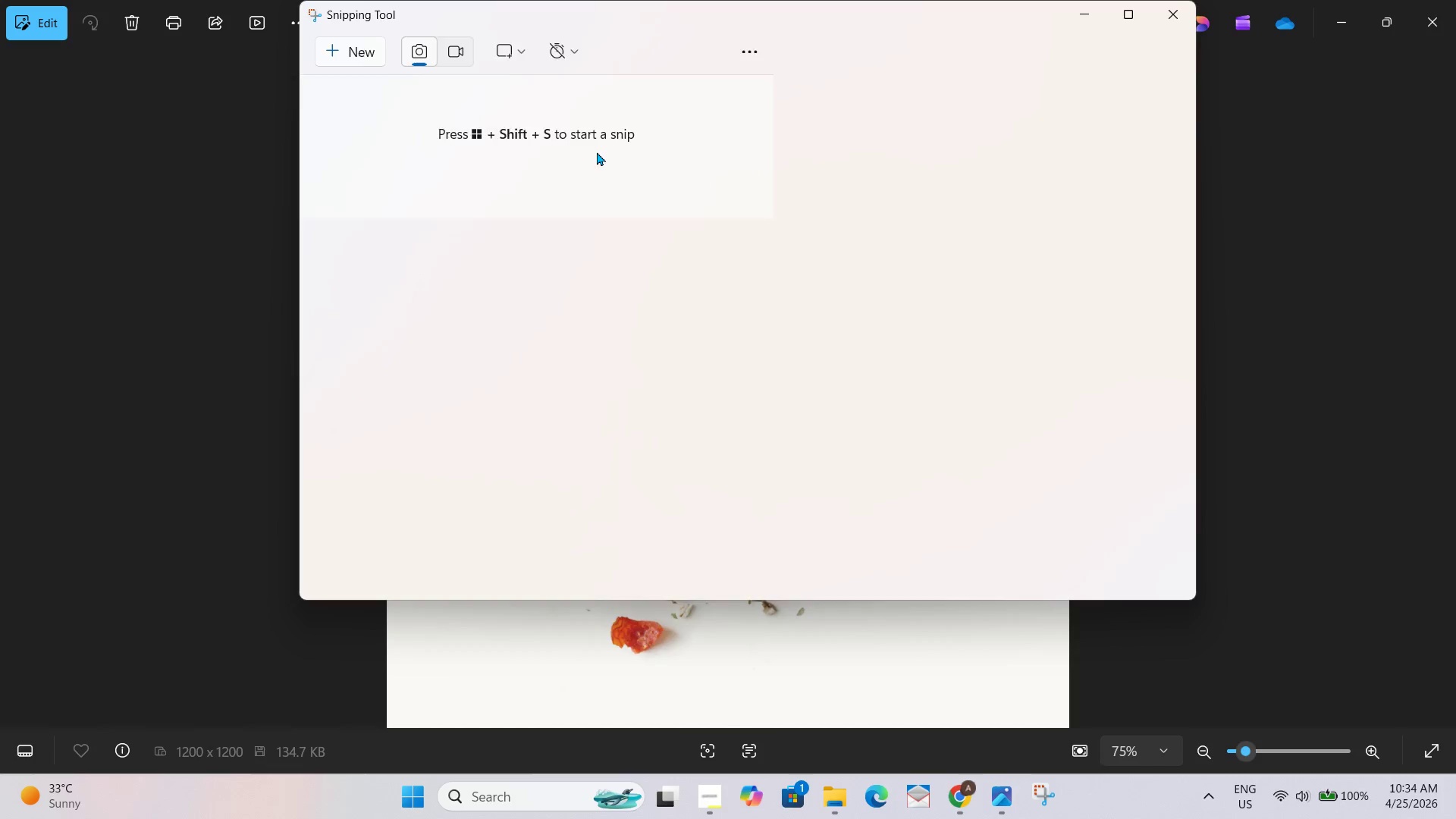 
right_click([723, 276])
 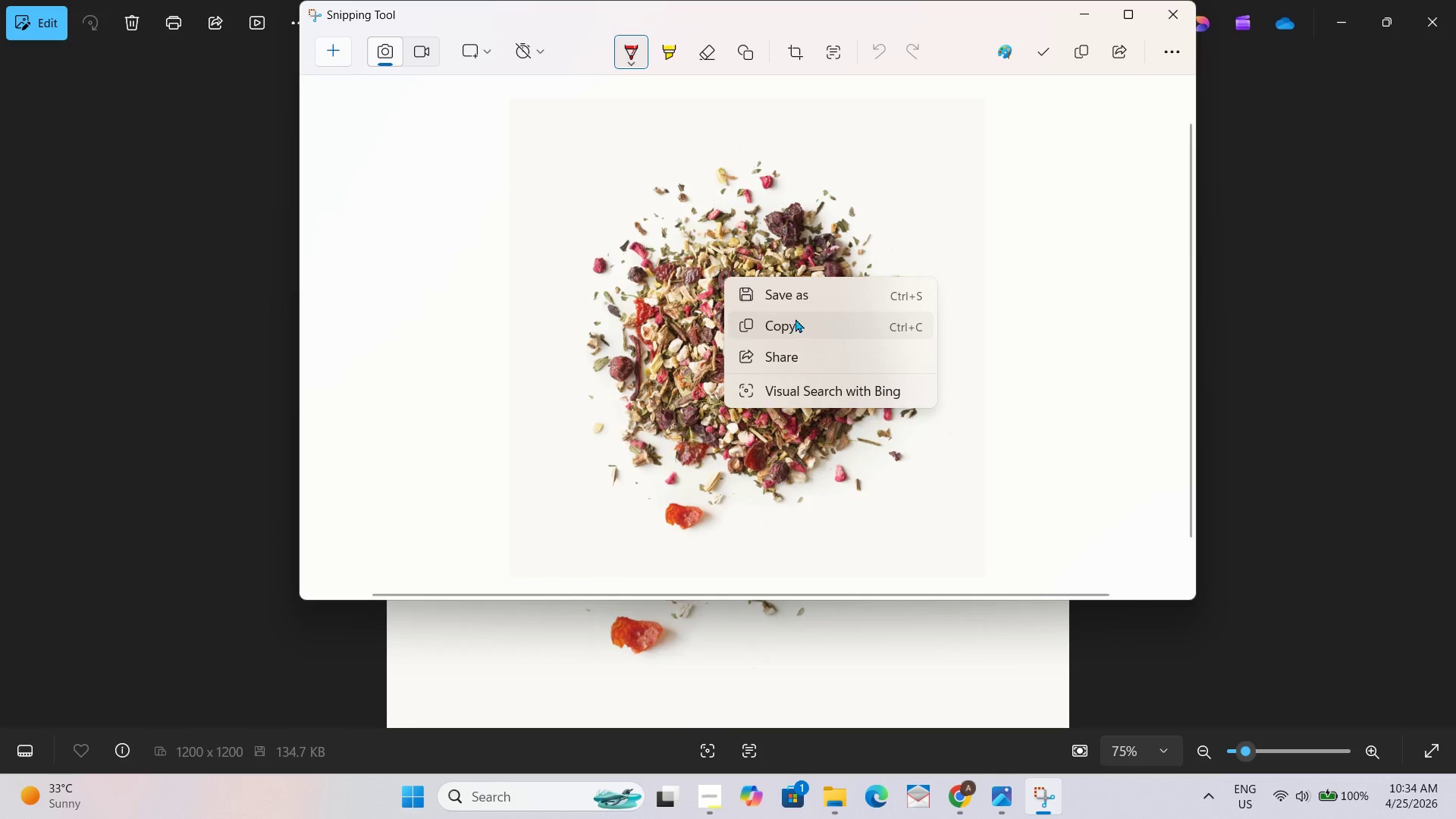 
left_click([799, 293])
 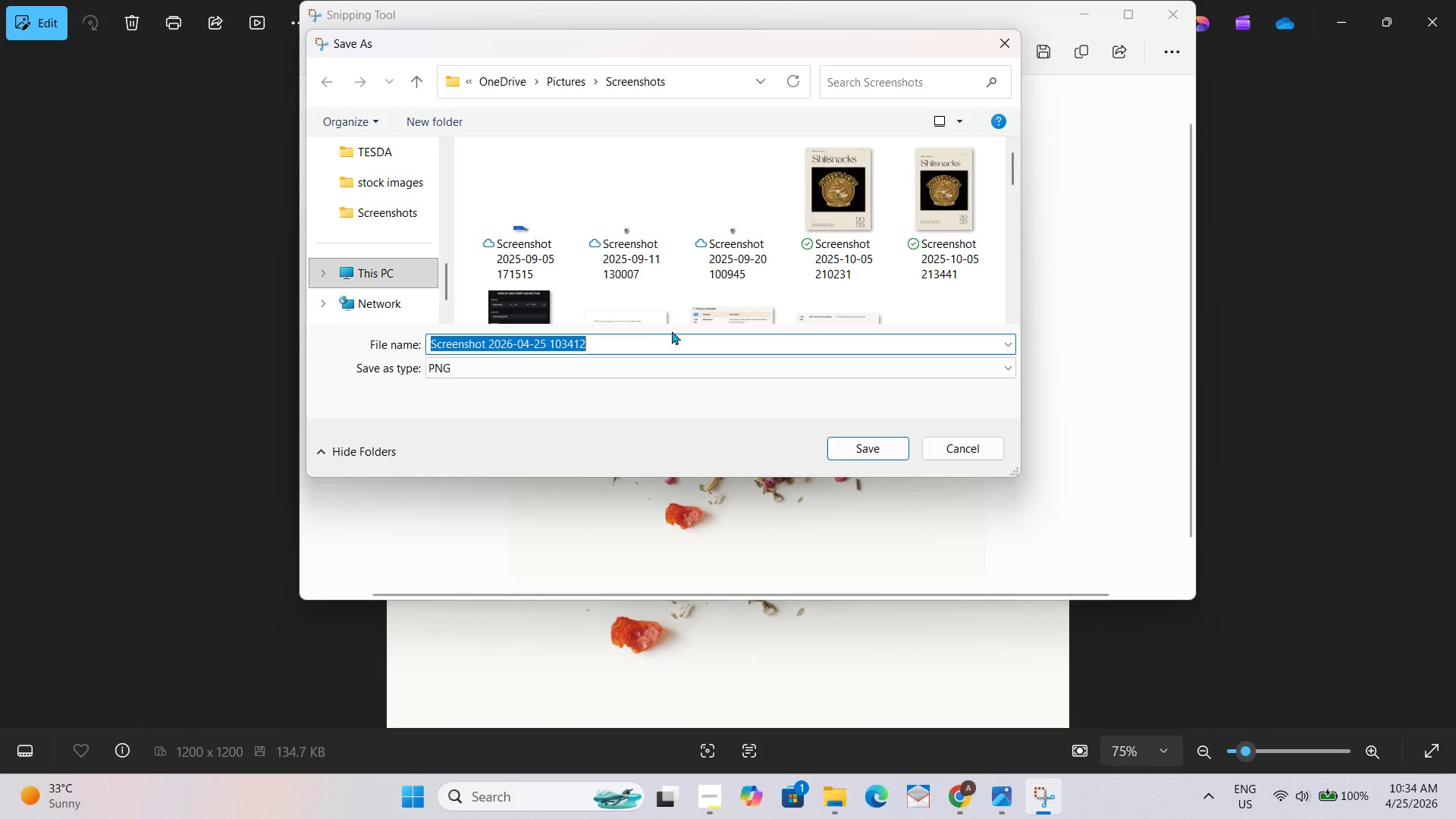 
key(Numpad5)
 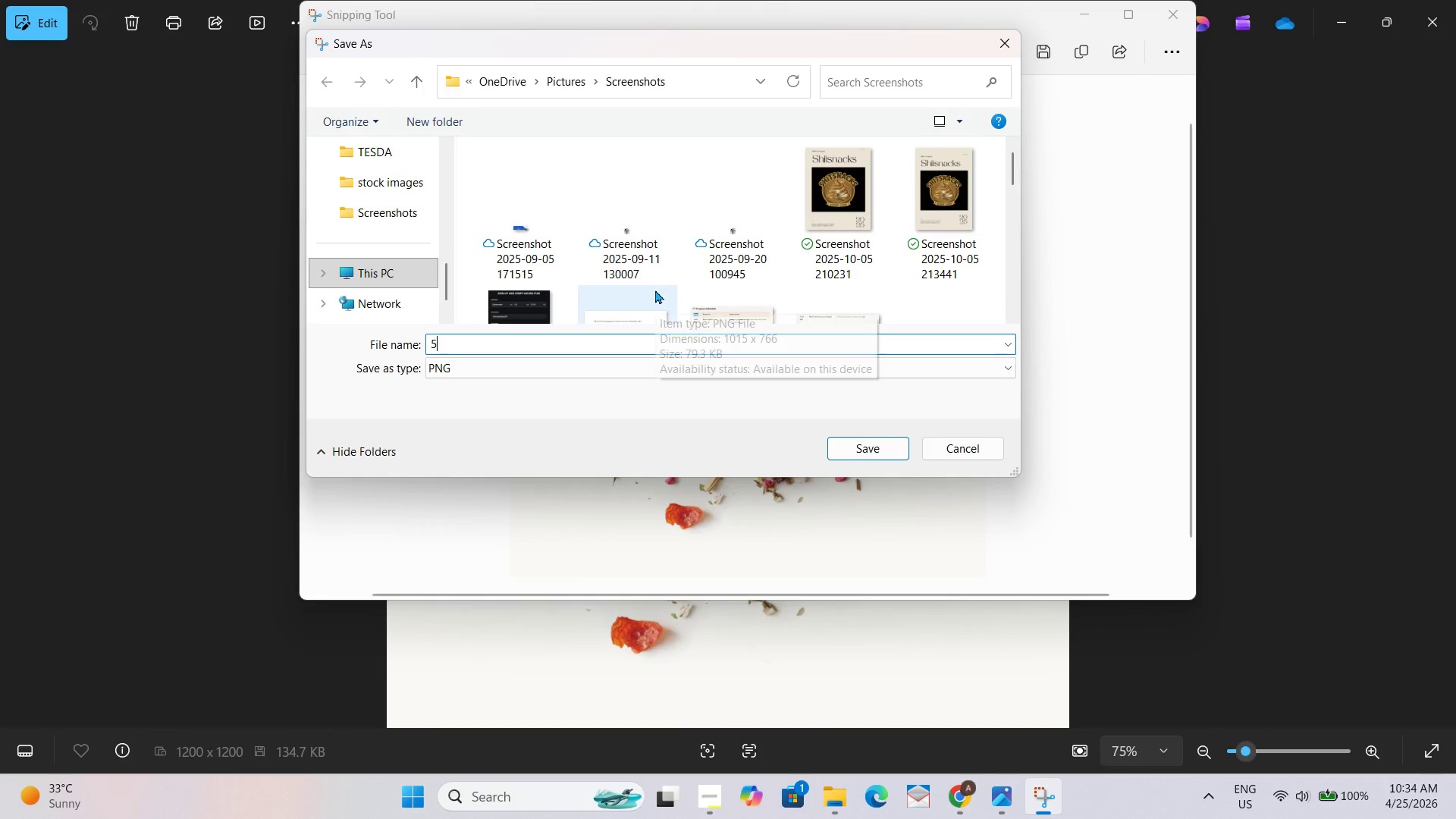 
key(NumpadEnter)
 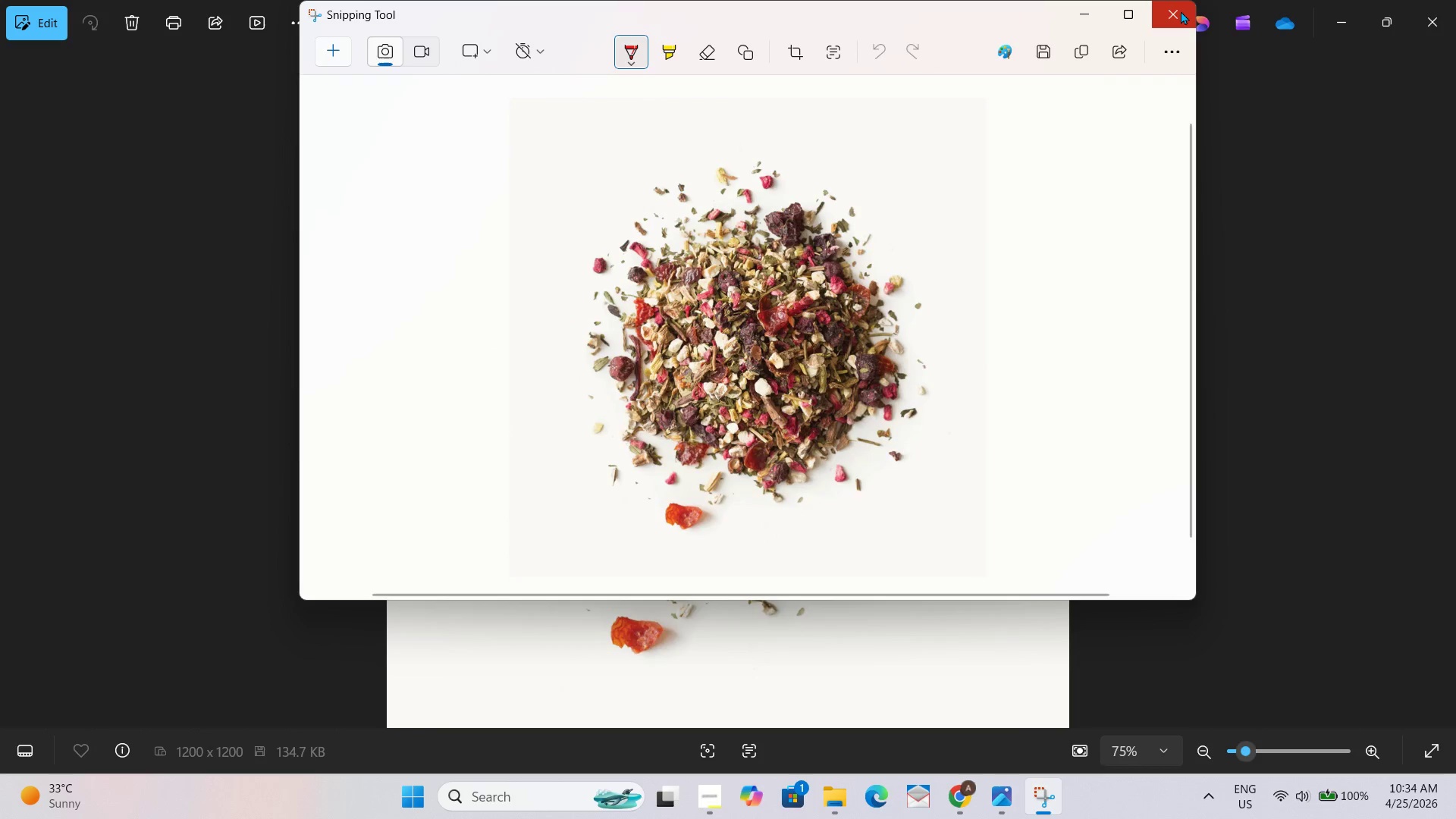 
left_click([1410, 16])
 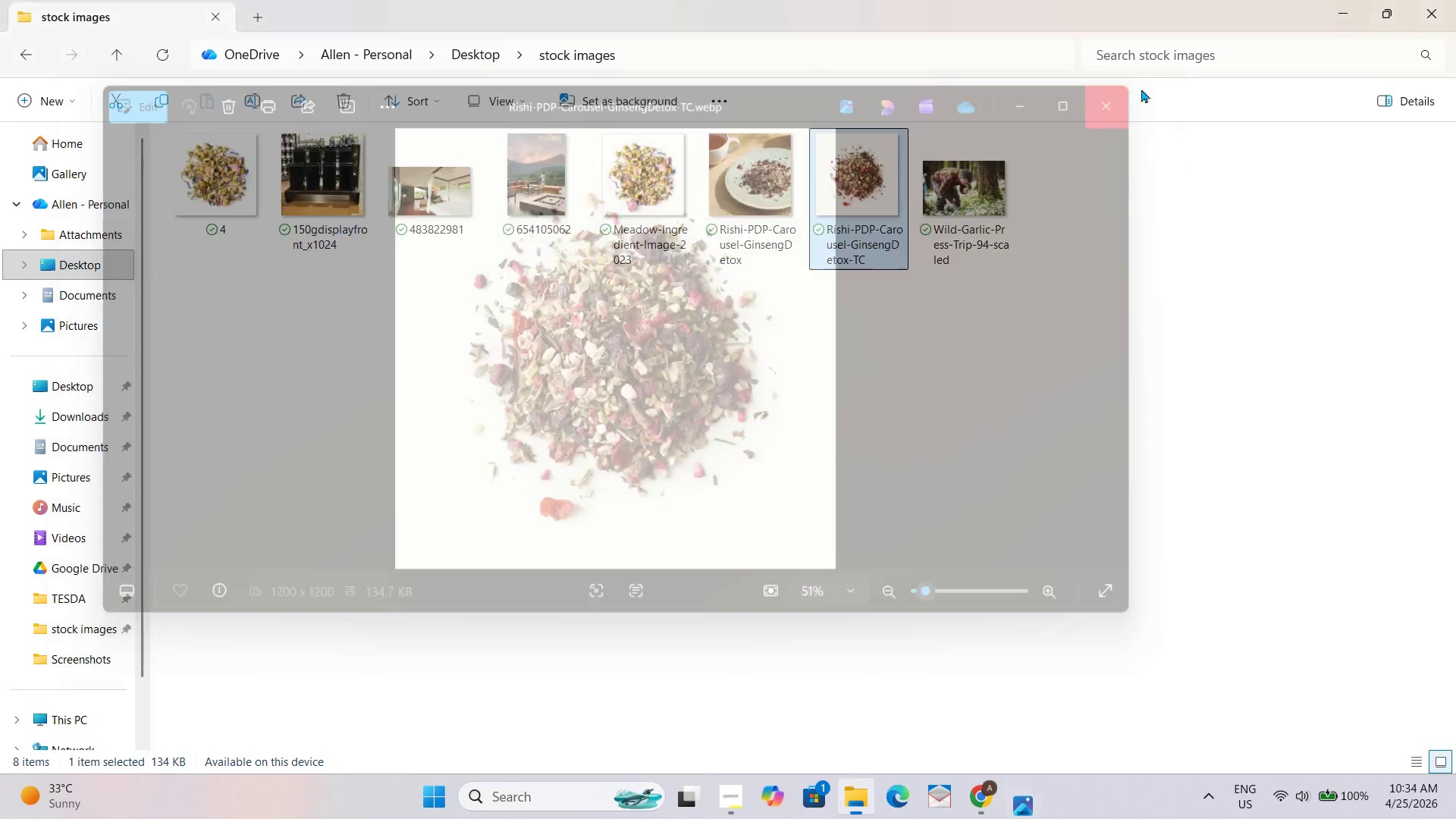 
key(Alt+Tab)
 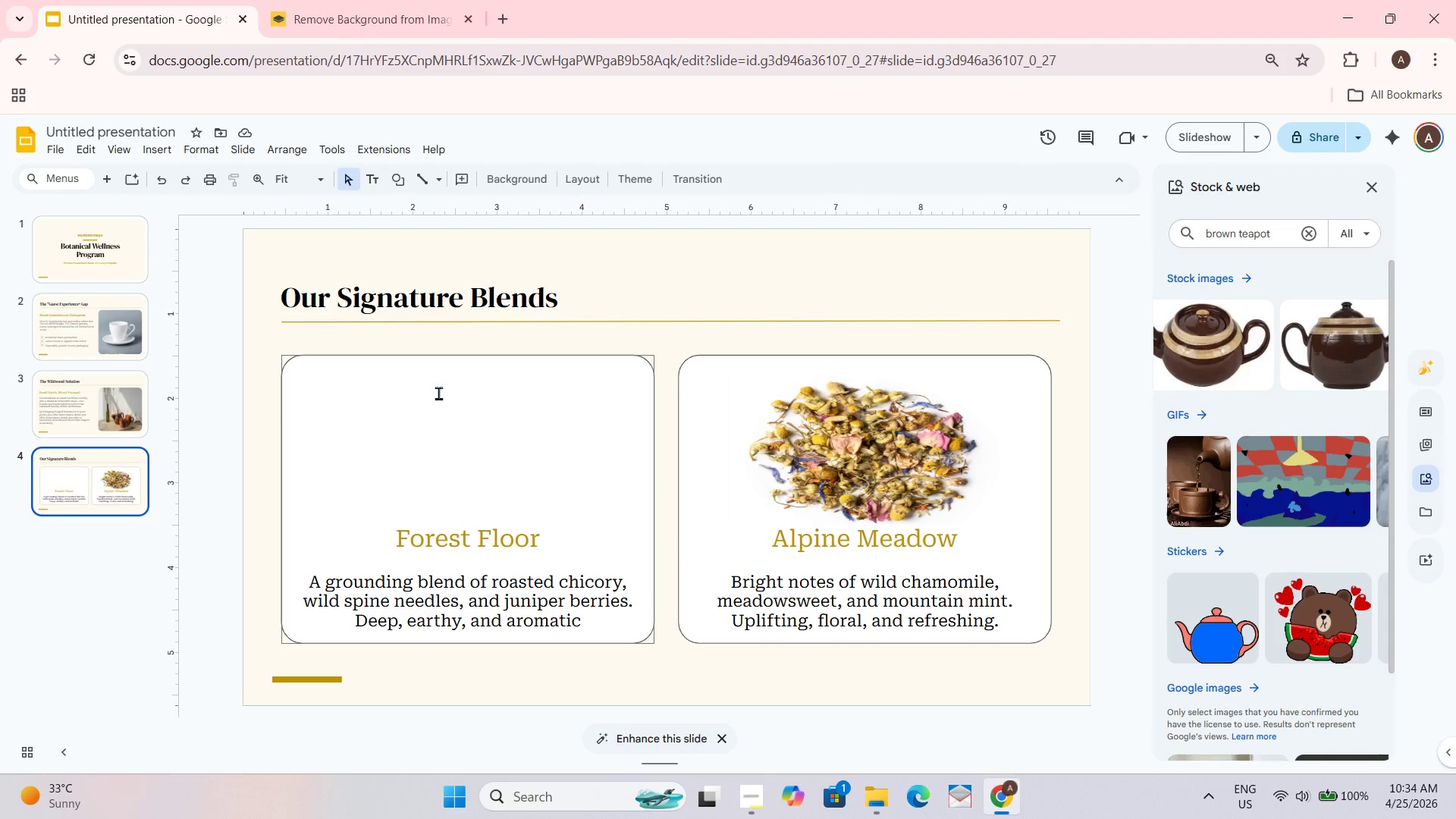 
left_click([441, 414])
 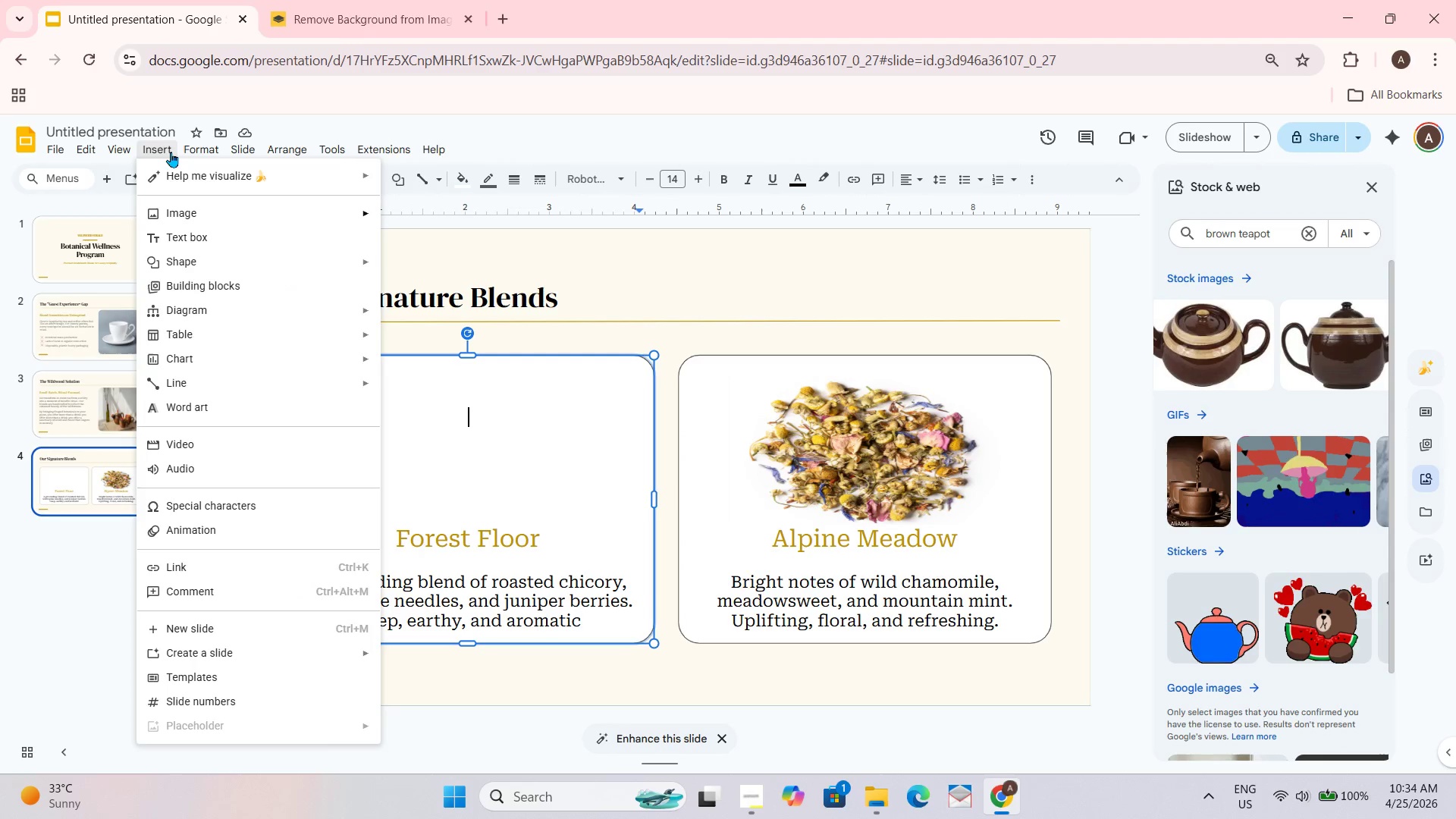 
mouse_move([271, 212])
 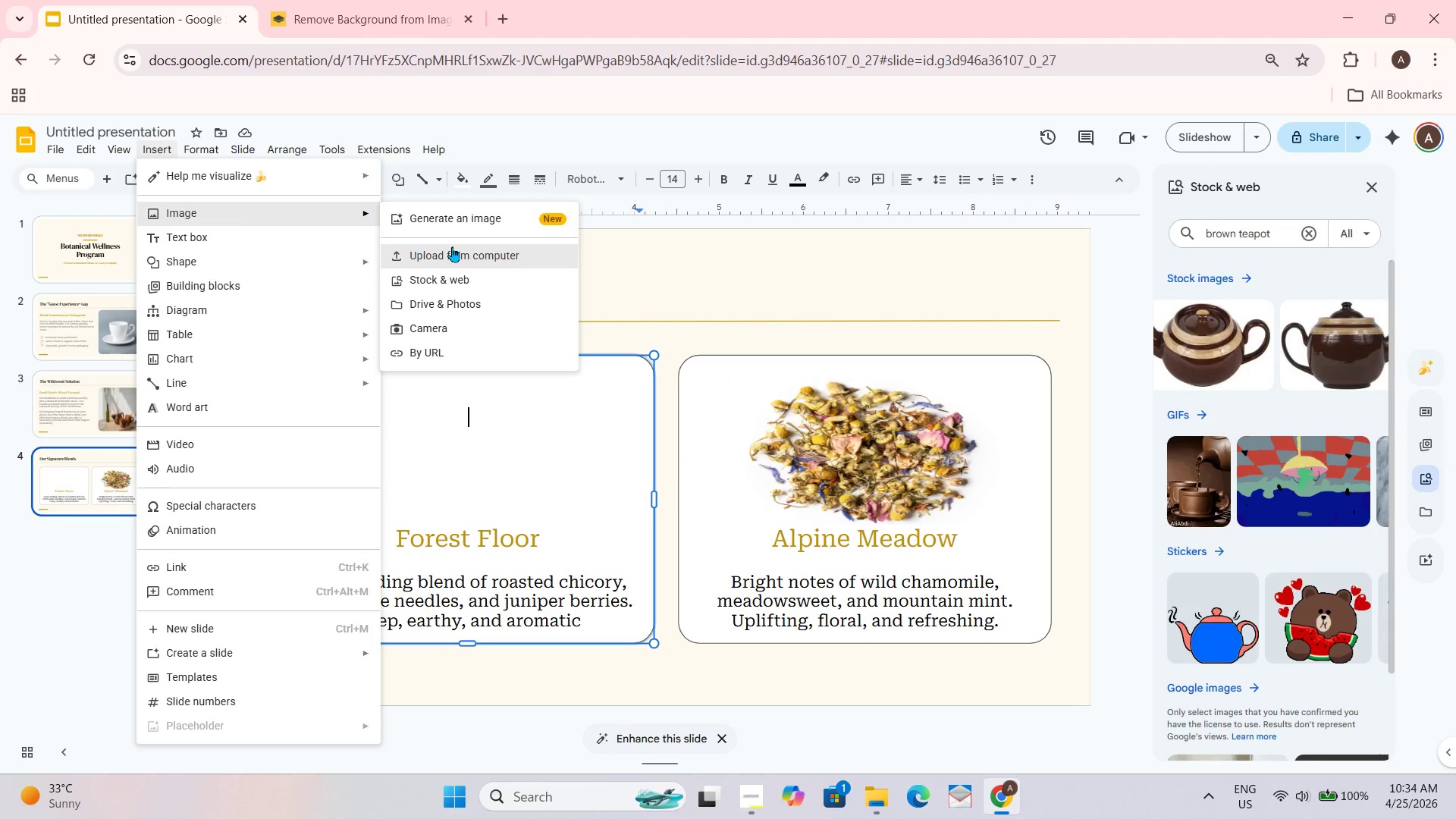 
left_click([452, 246])
 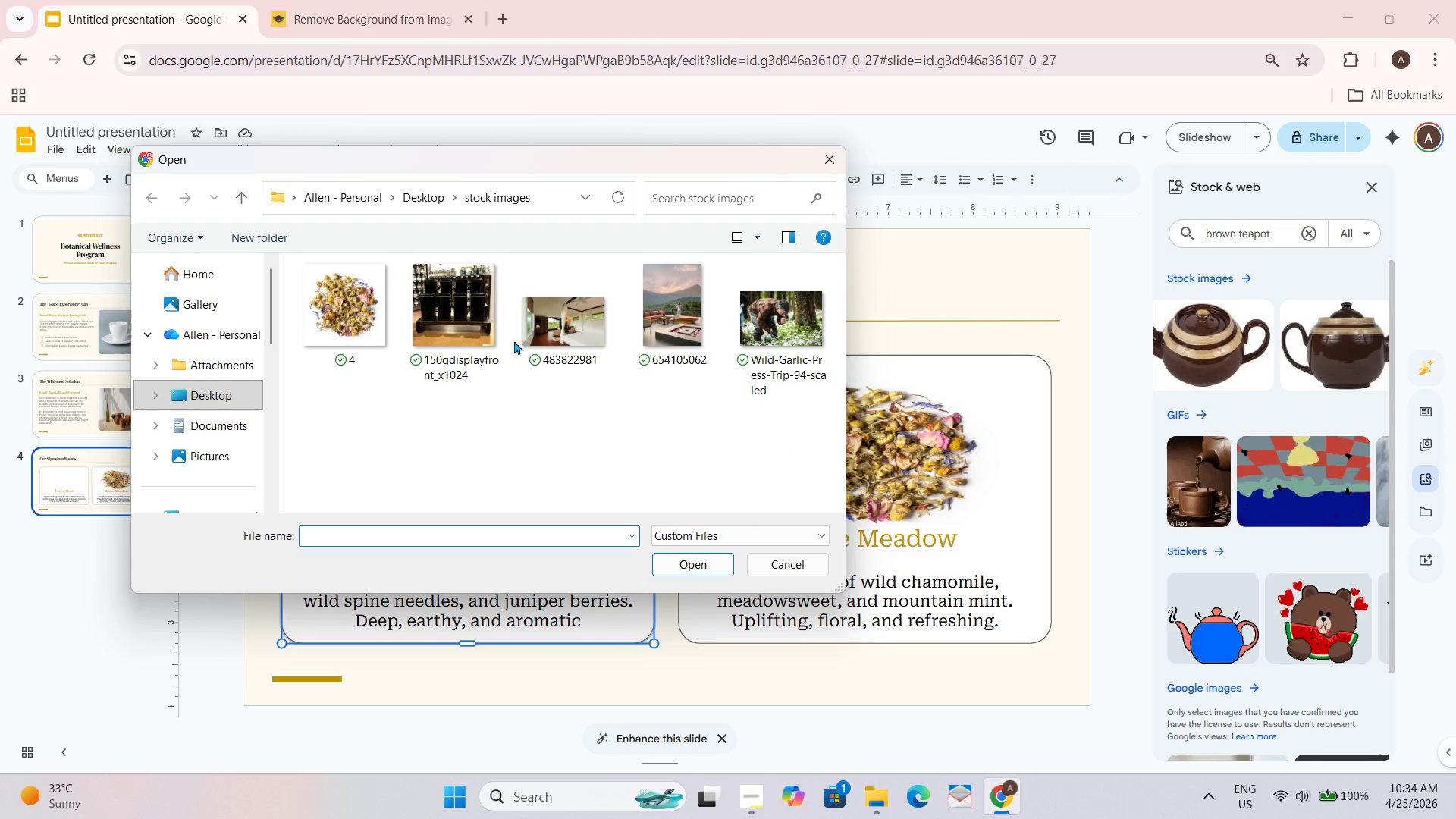 
scroll: coordinate [693, 408], scroll_direction: down, amount: 1.0
 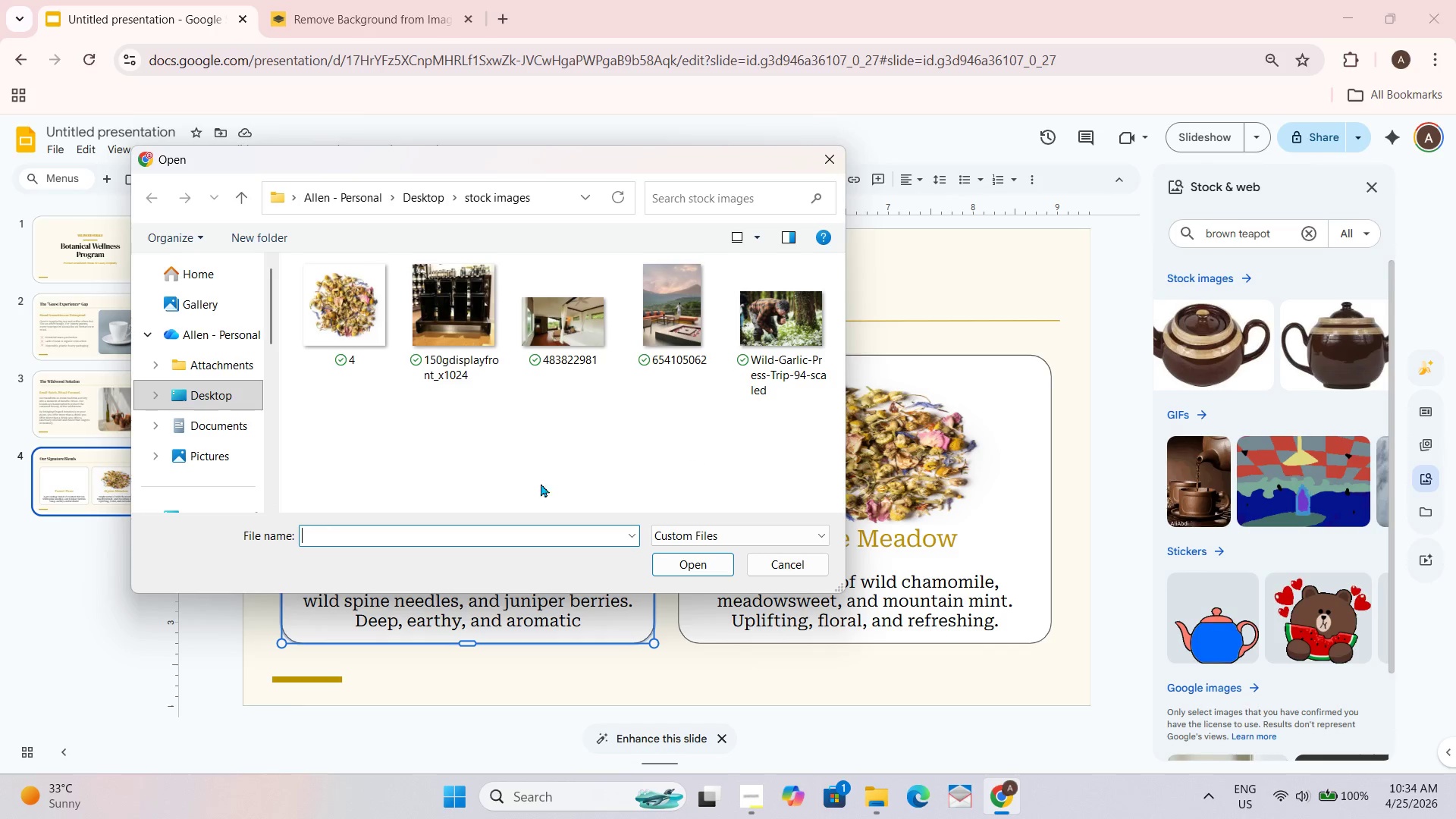 
key(Numpad5)
 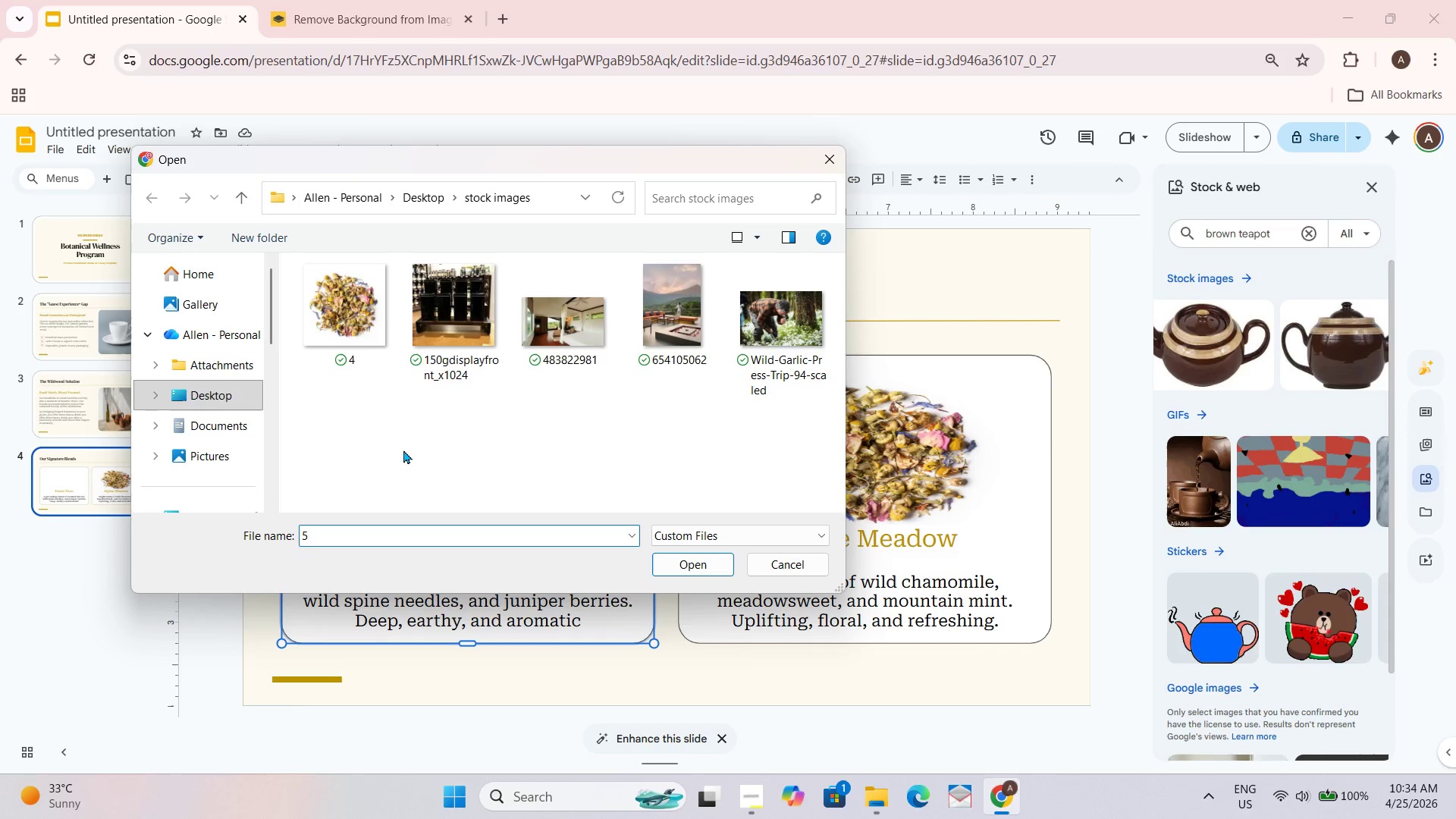 
key(Backspace)
 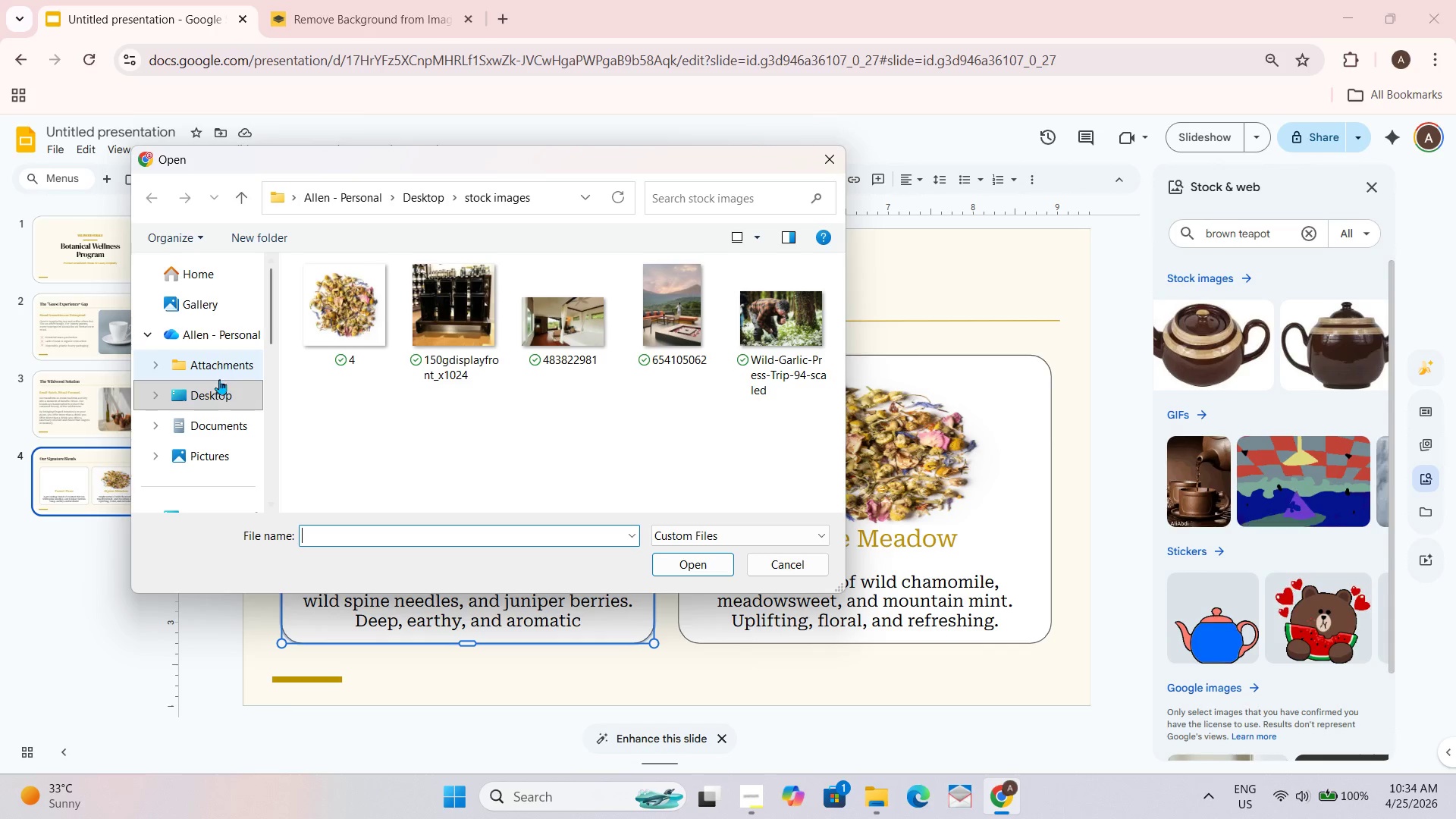 
left_click([218, 392])
 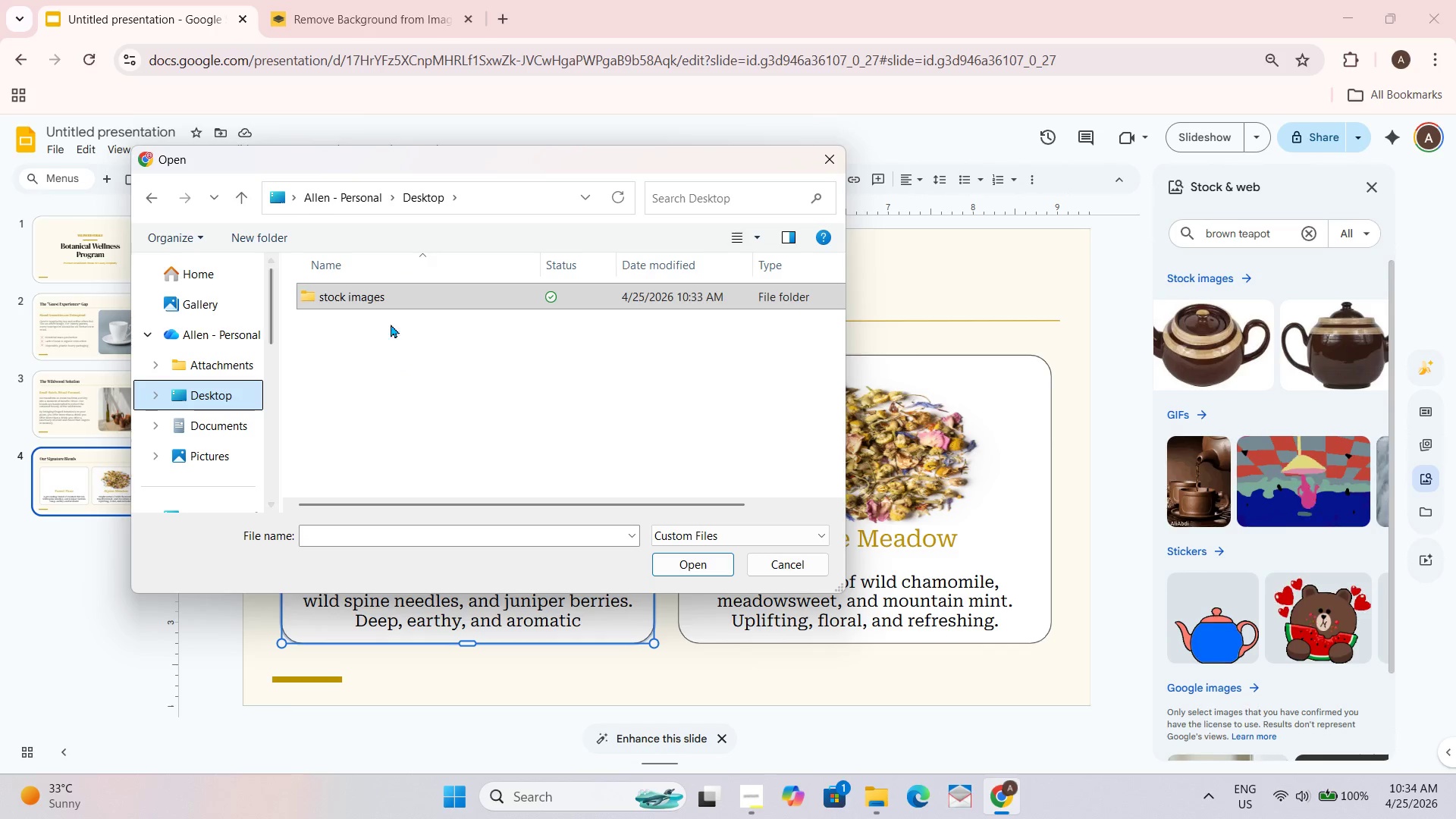 
double_click([413, 295])
 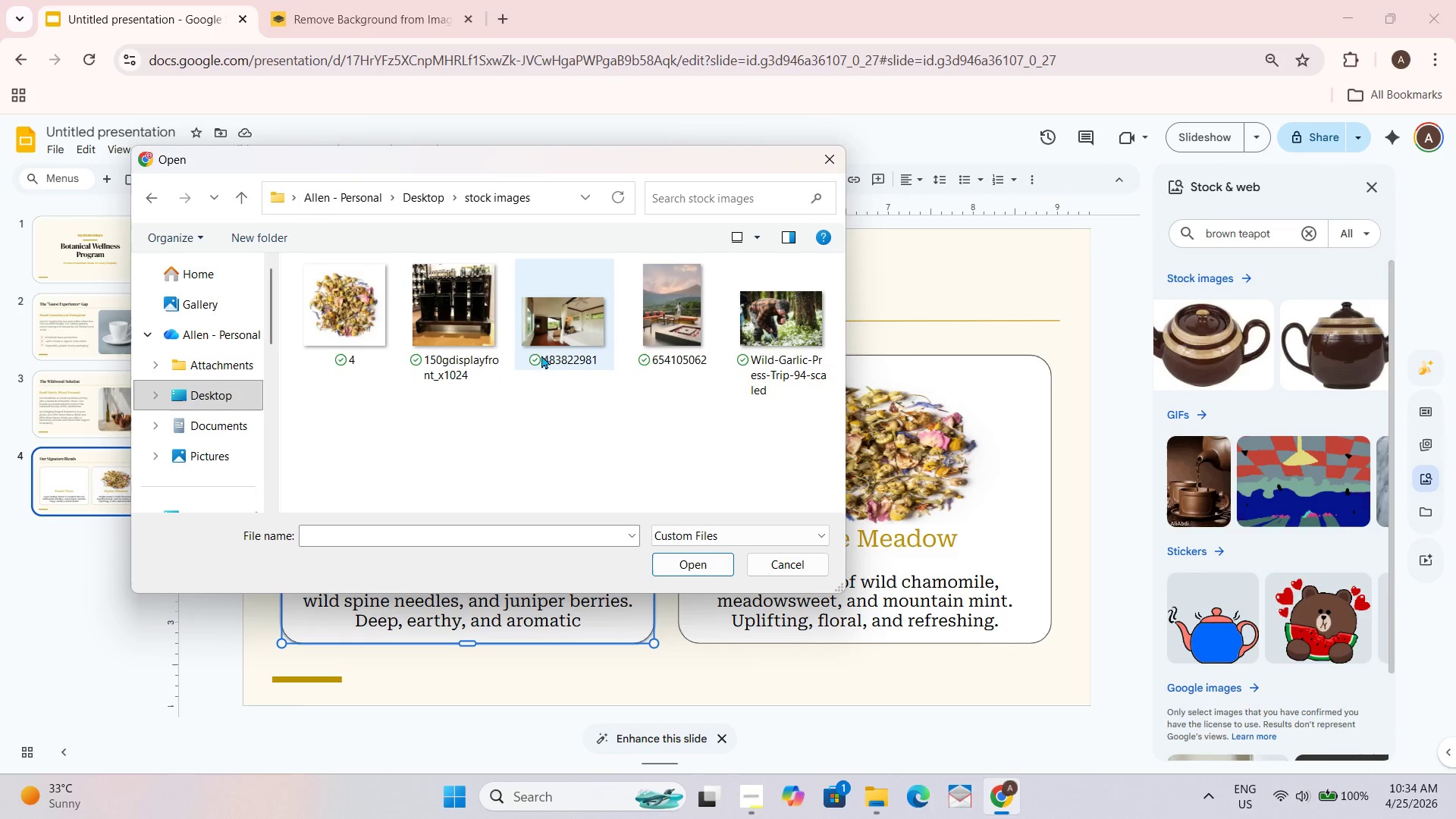 
scroll: coordinate [548, 357], scroll_direction: down, amount: 2.0
 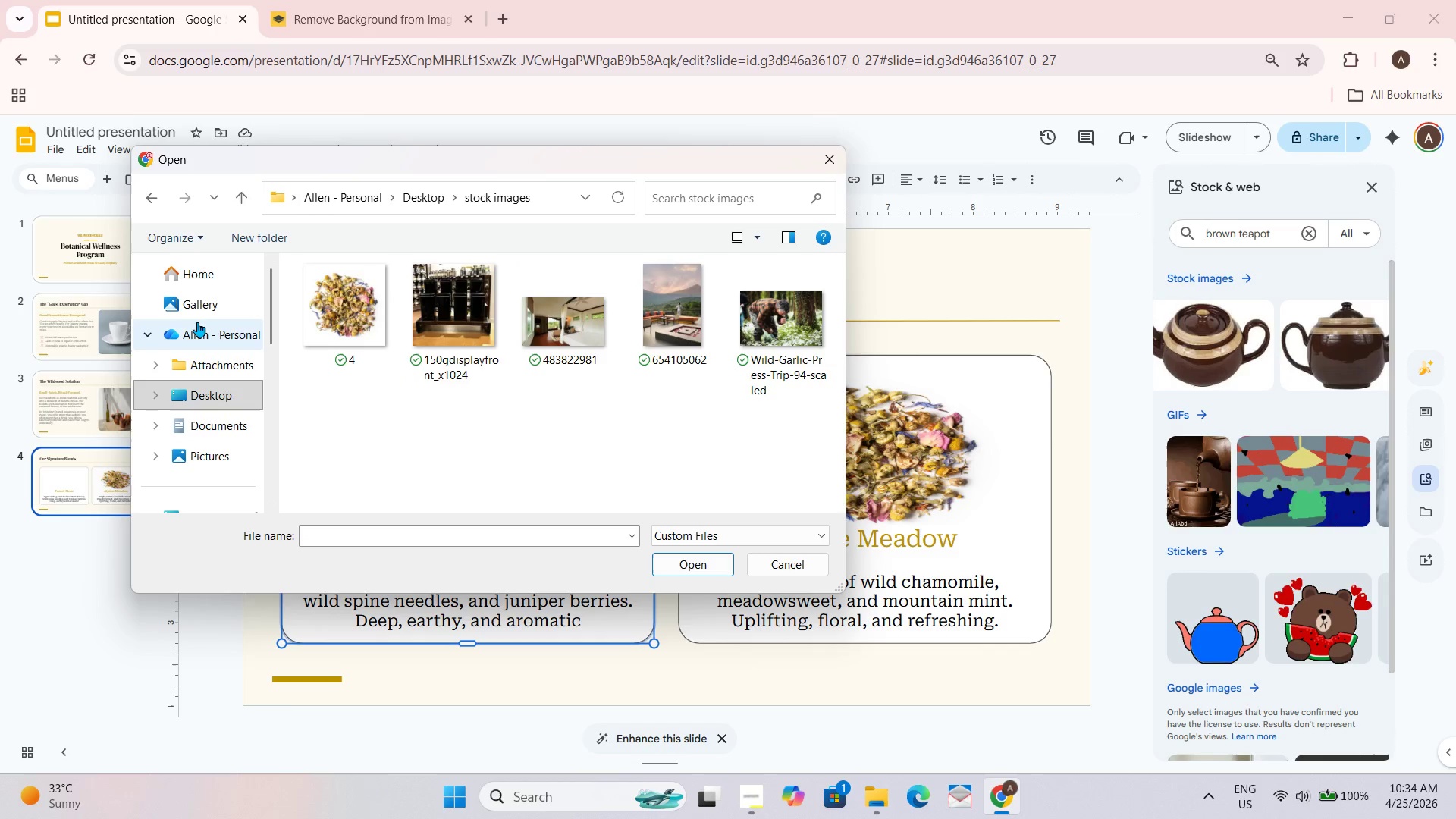 
left_click([225, 292])
 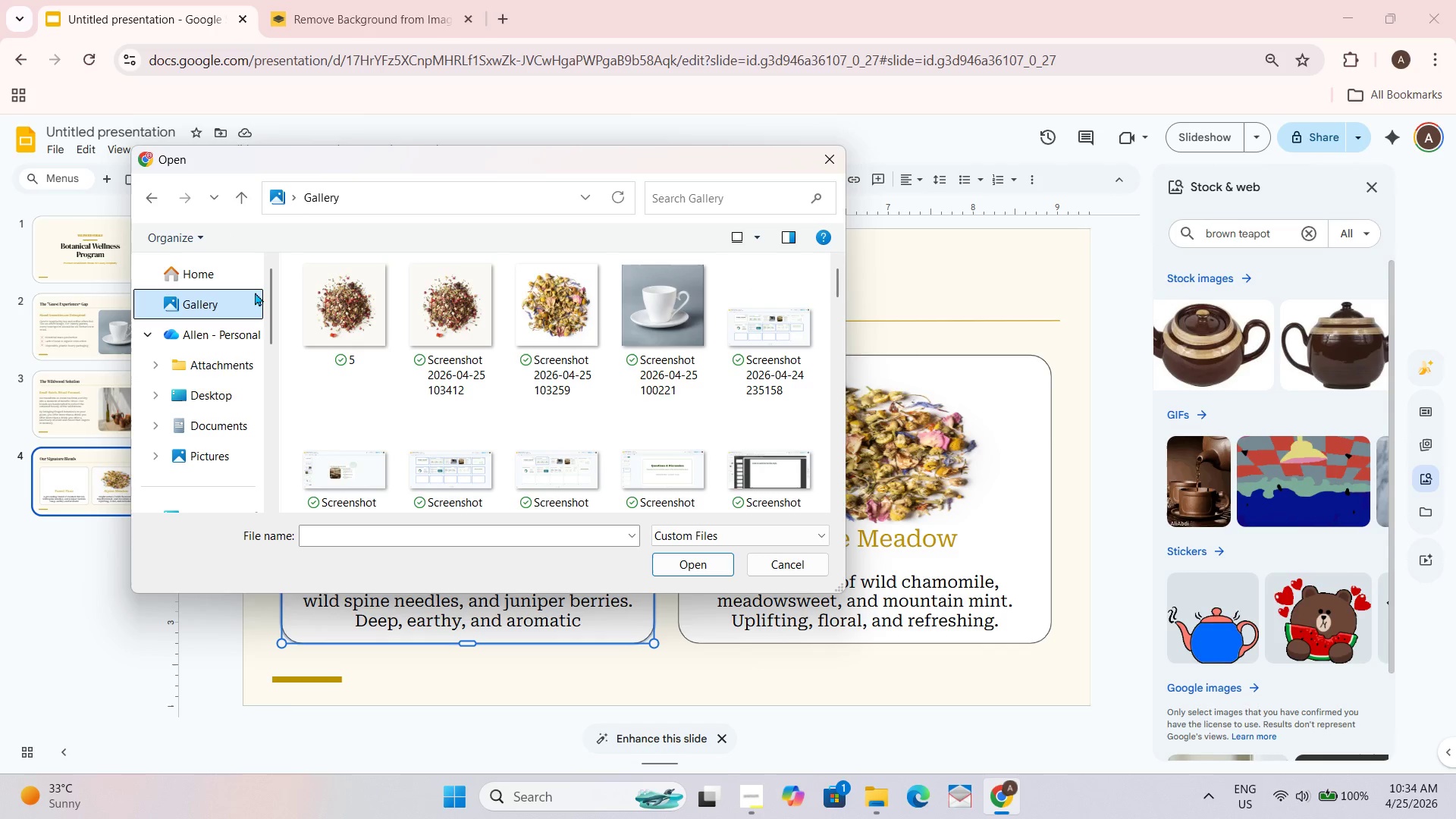 
left_click([312, 292])
 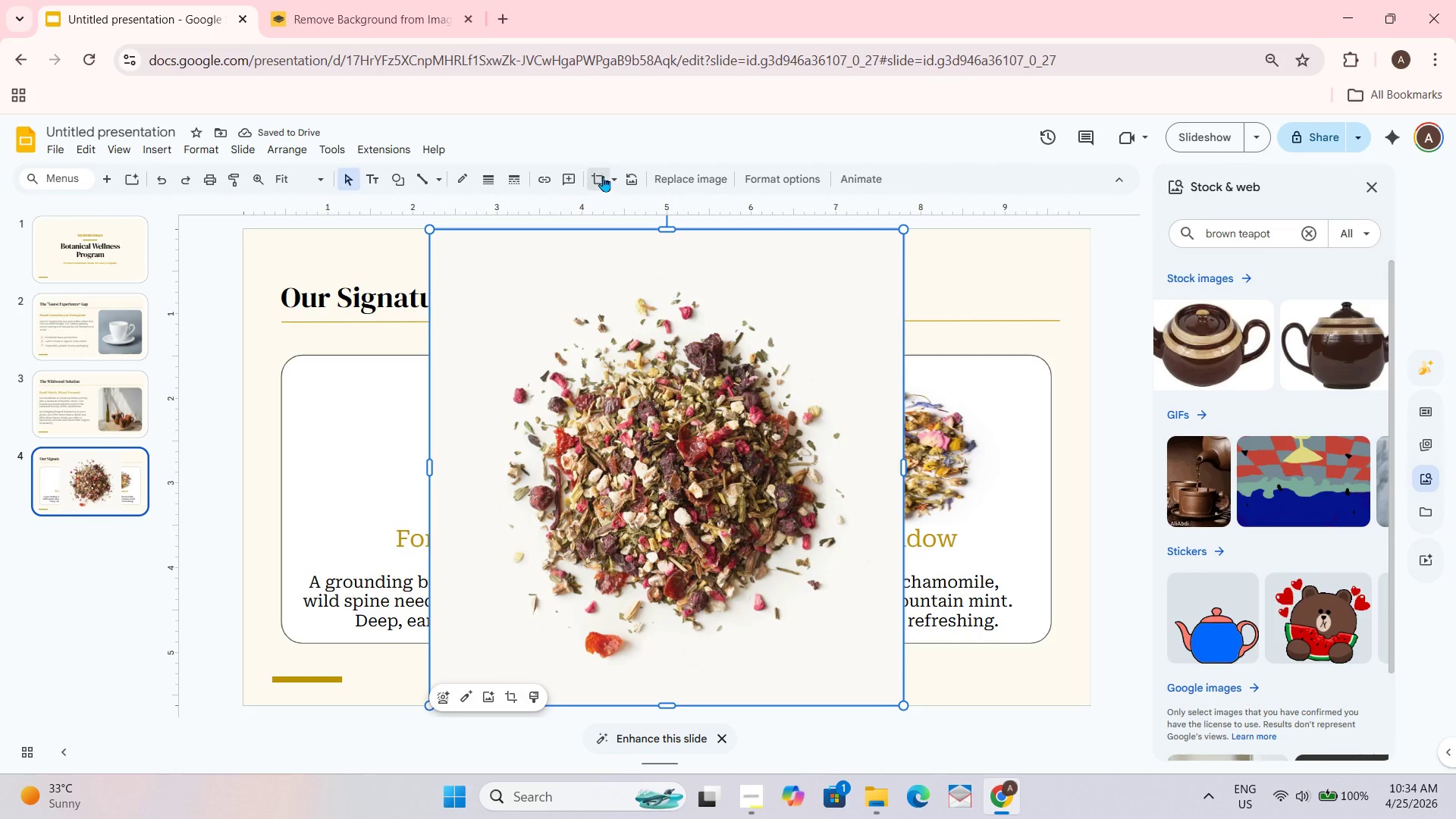 
wait(6.86)
 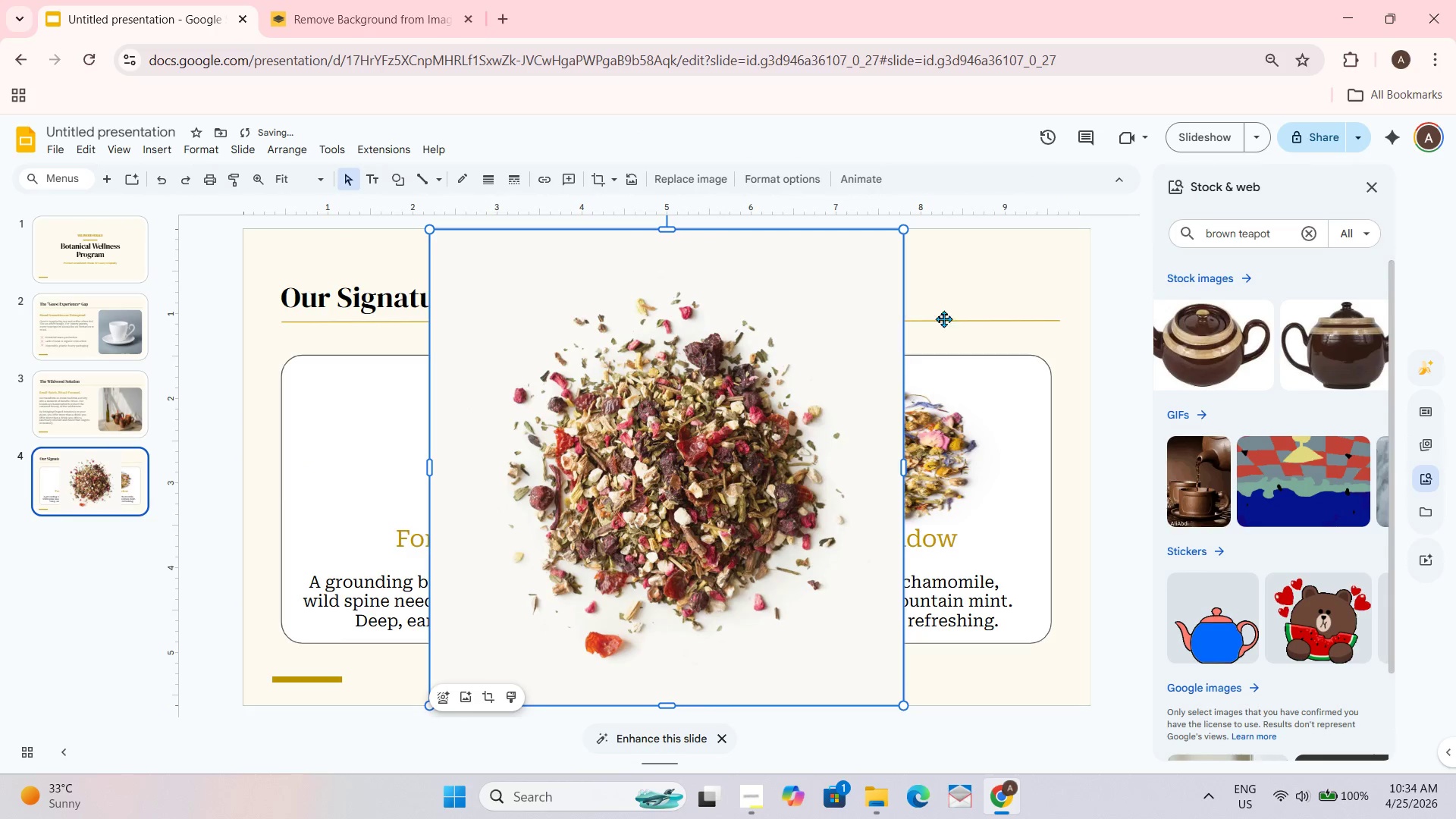 
left_click_drag(start_coordinate=[670, 234], to_coordinate=[676, 291])
 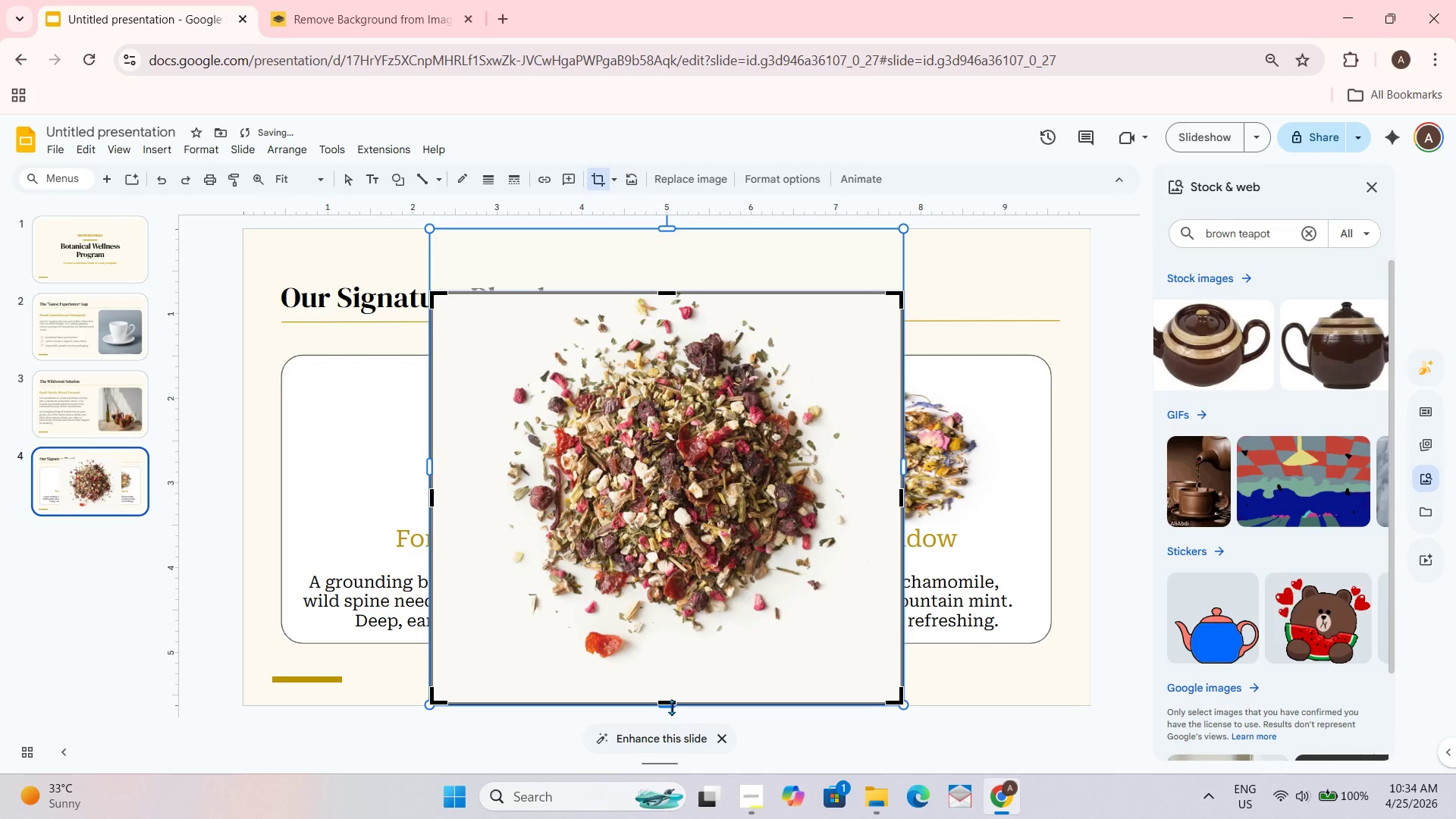 
left_click([668, 699])
 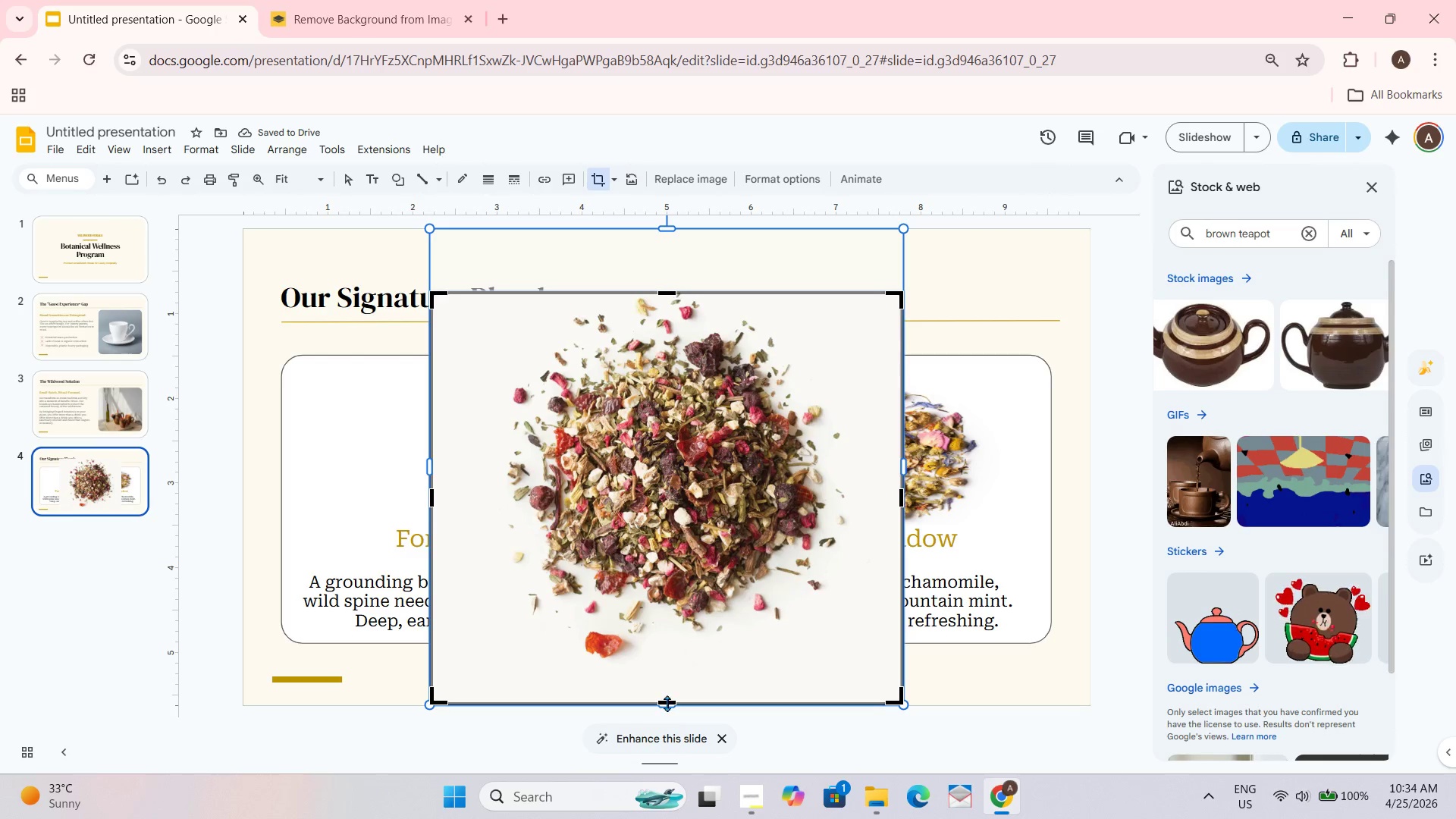 
left_click_drag(start_coordinate=[667, 702], to_coordinate=[668, 664])
 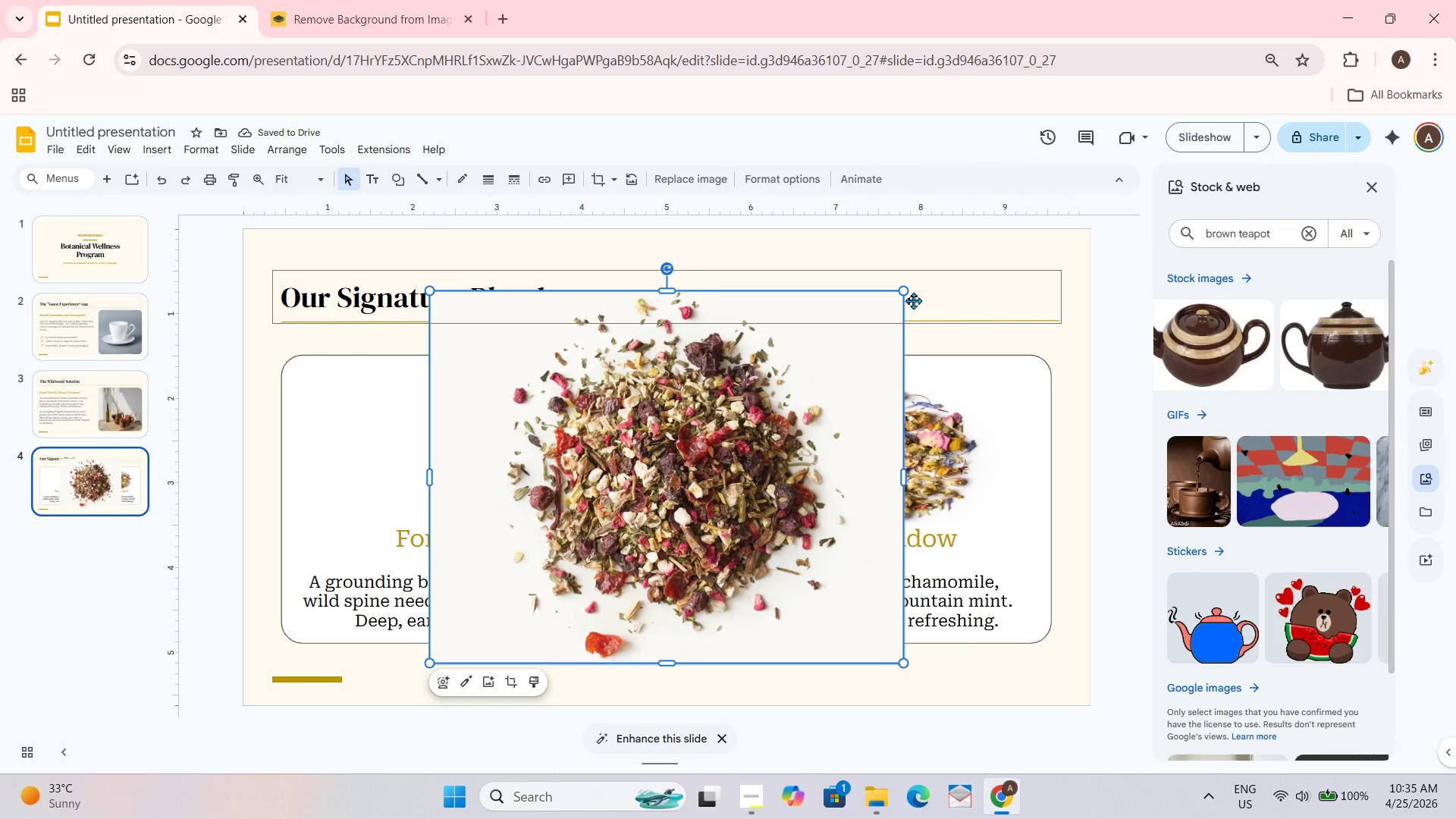 
left_click_drag(start_coordinate=[903, 291], to_coordinate=[783, 606])
 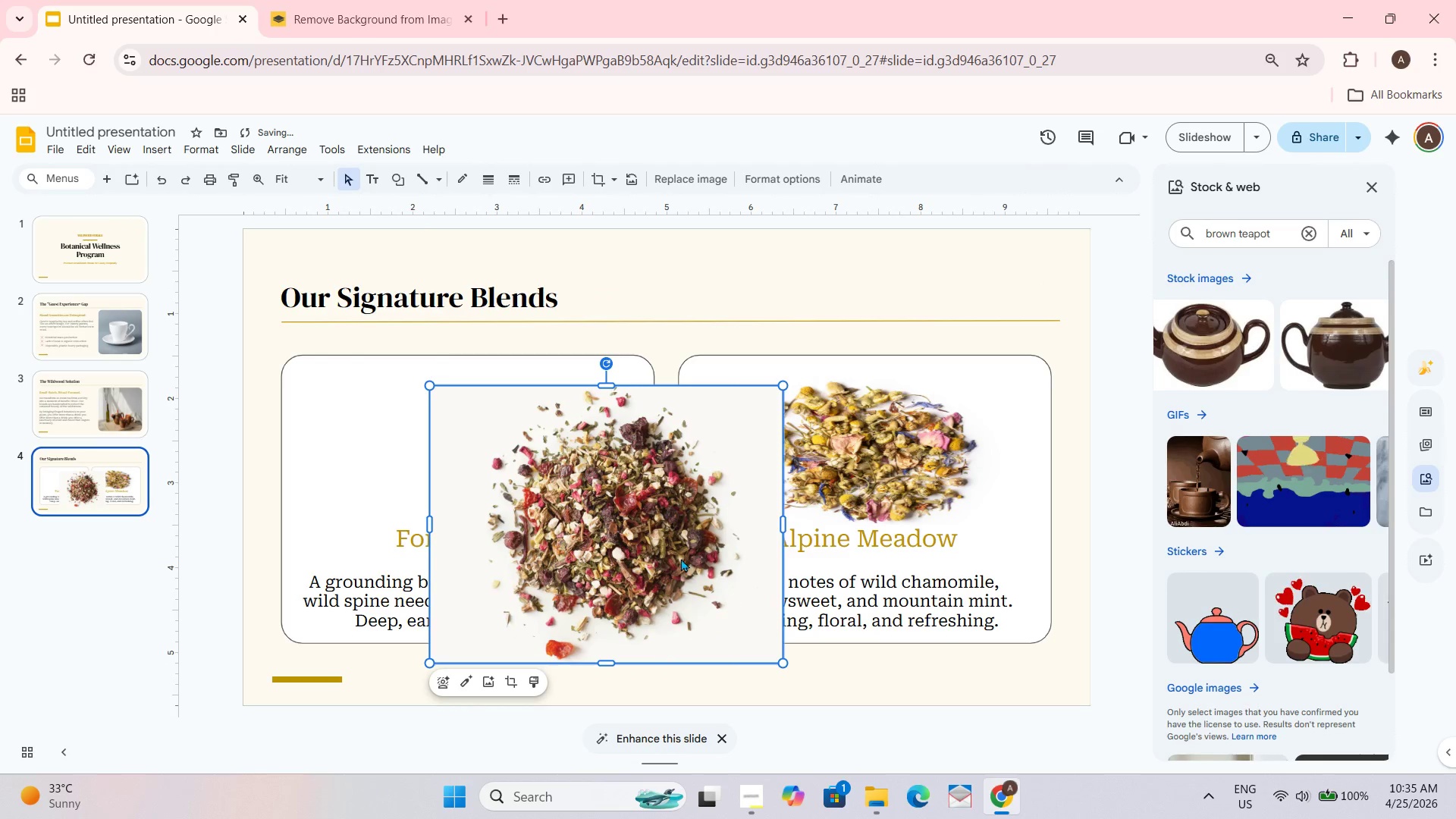 
left_click_drag(start_coordinate=[664, 548], to_coordinate=[490, 492])
 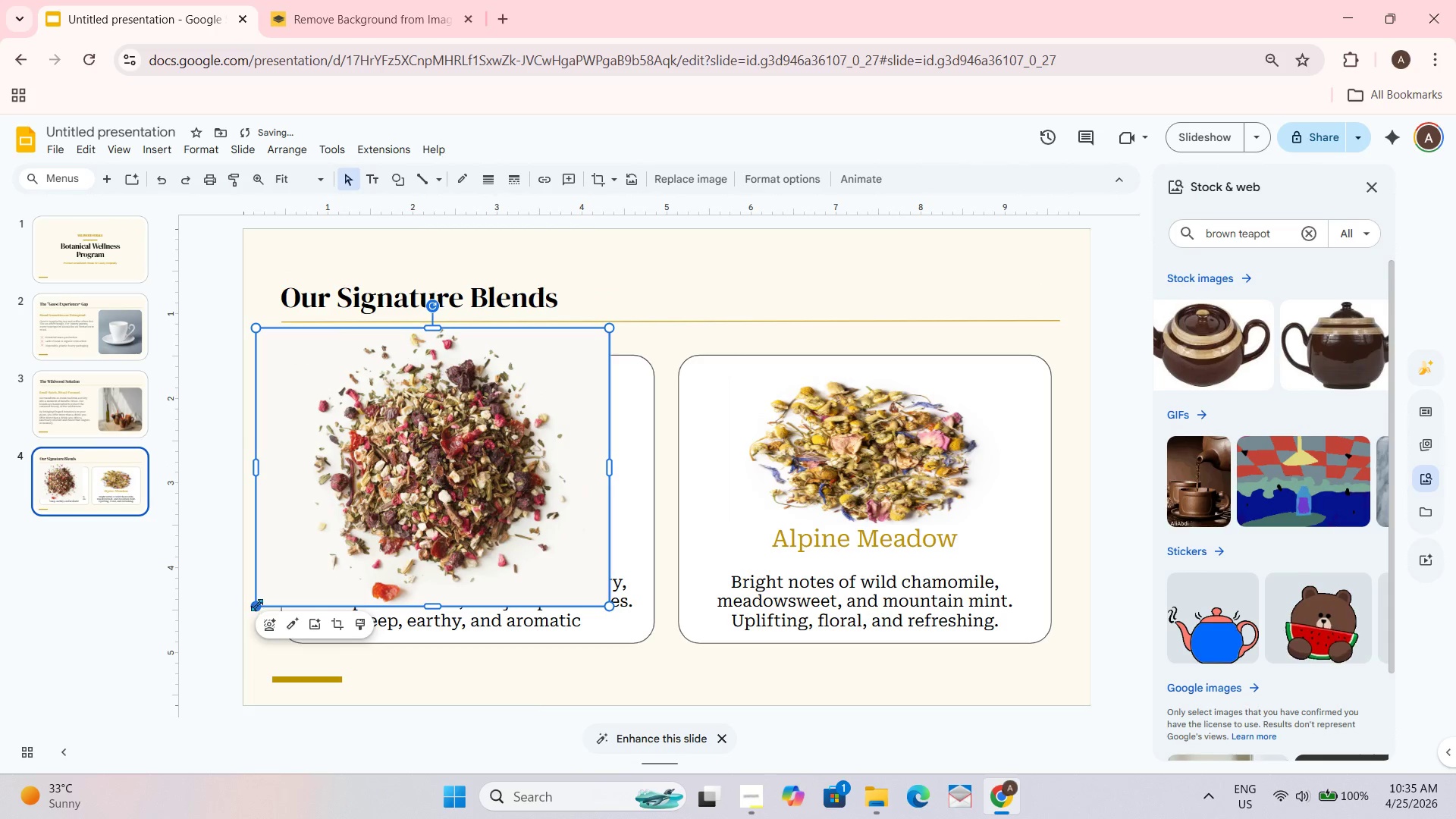 
left_click_drag(start_coordinate=[257, 605], to_coordinate=[396, 439])
 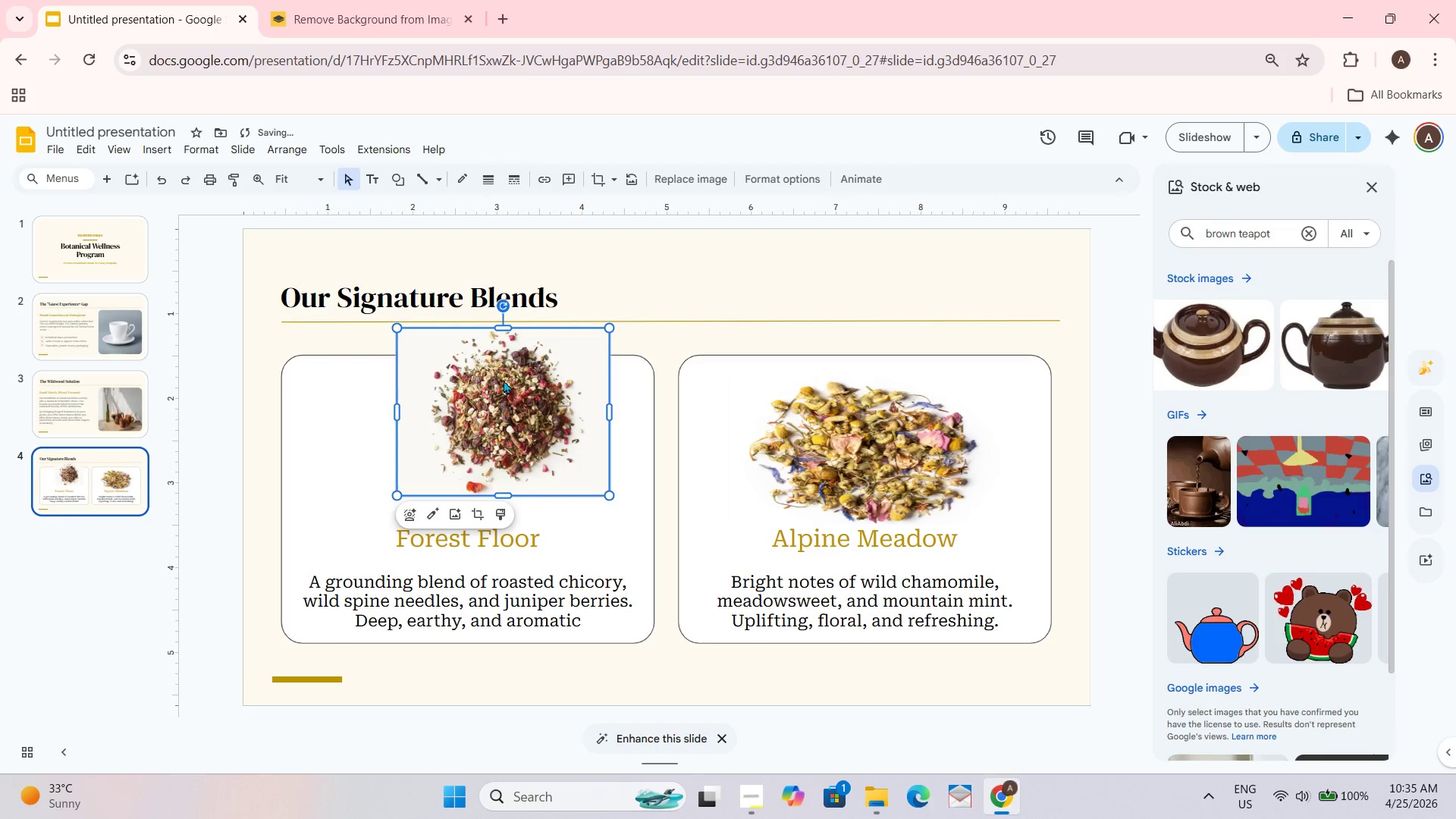 
left_click_drag(start_coordinate=[504, 379], to_coordinate=[491, 419])
 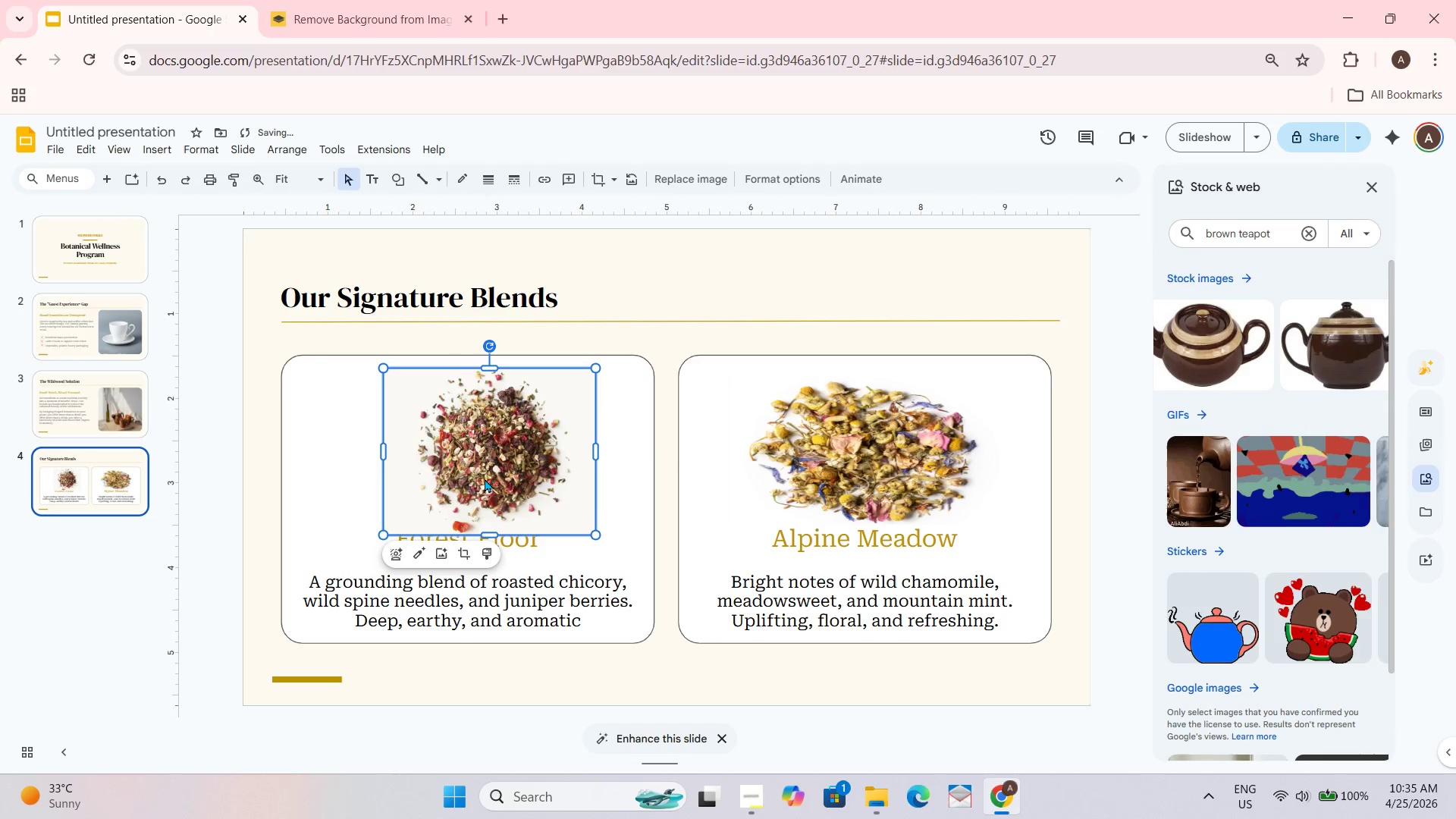 
left_click_drag(start_coordinate=[491, 464], to_coordinate=[488, 453])
 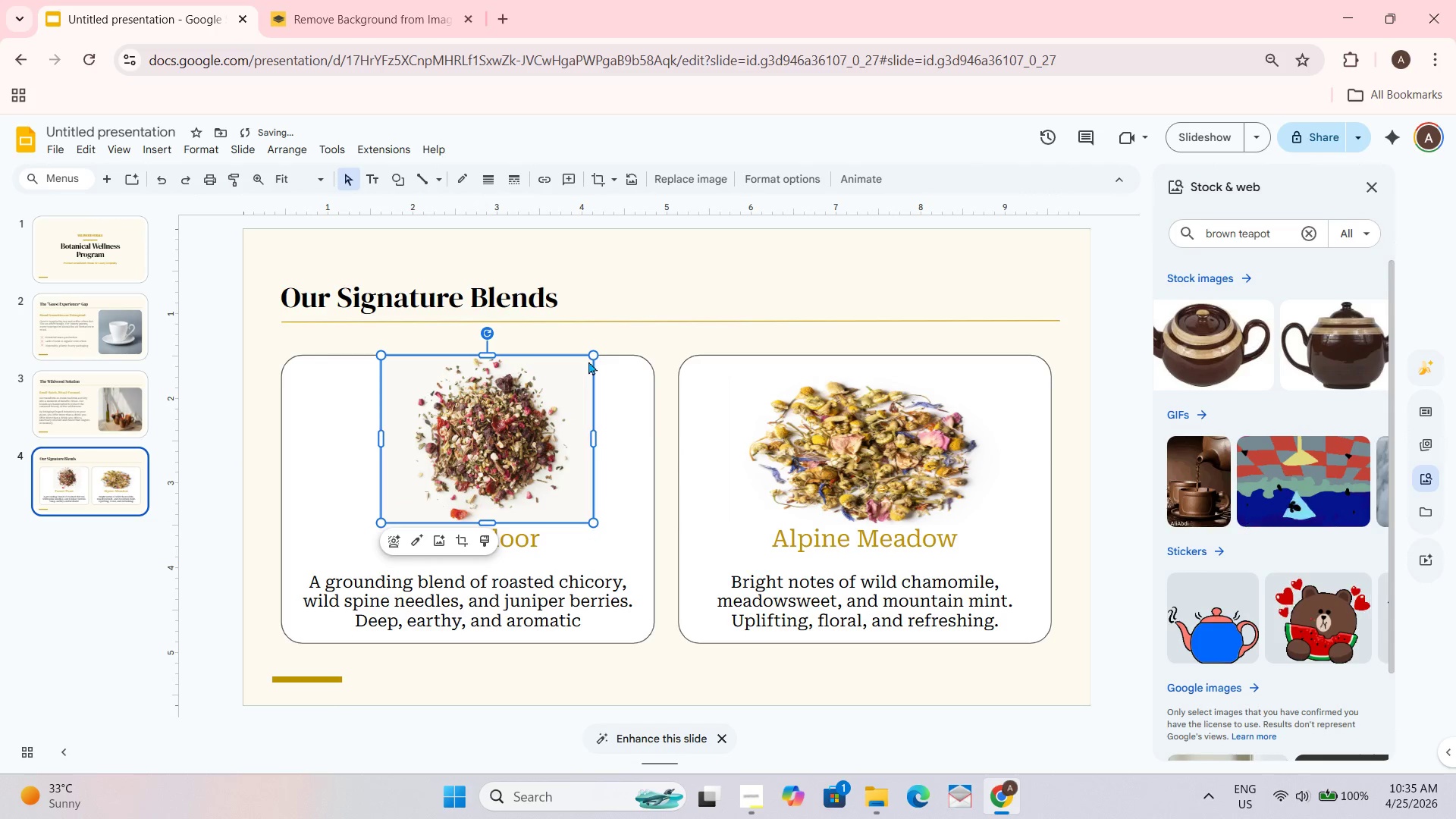 
left_click_drag(start_coordinate=[595, 356], to_coordinate=[574, 381])
 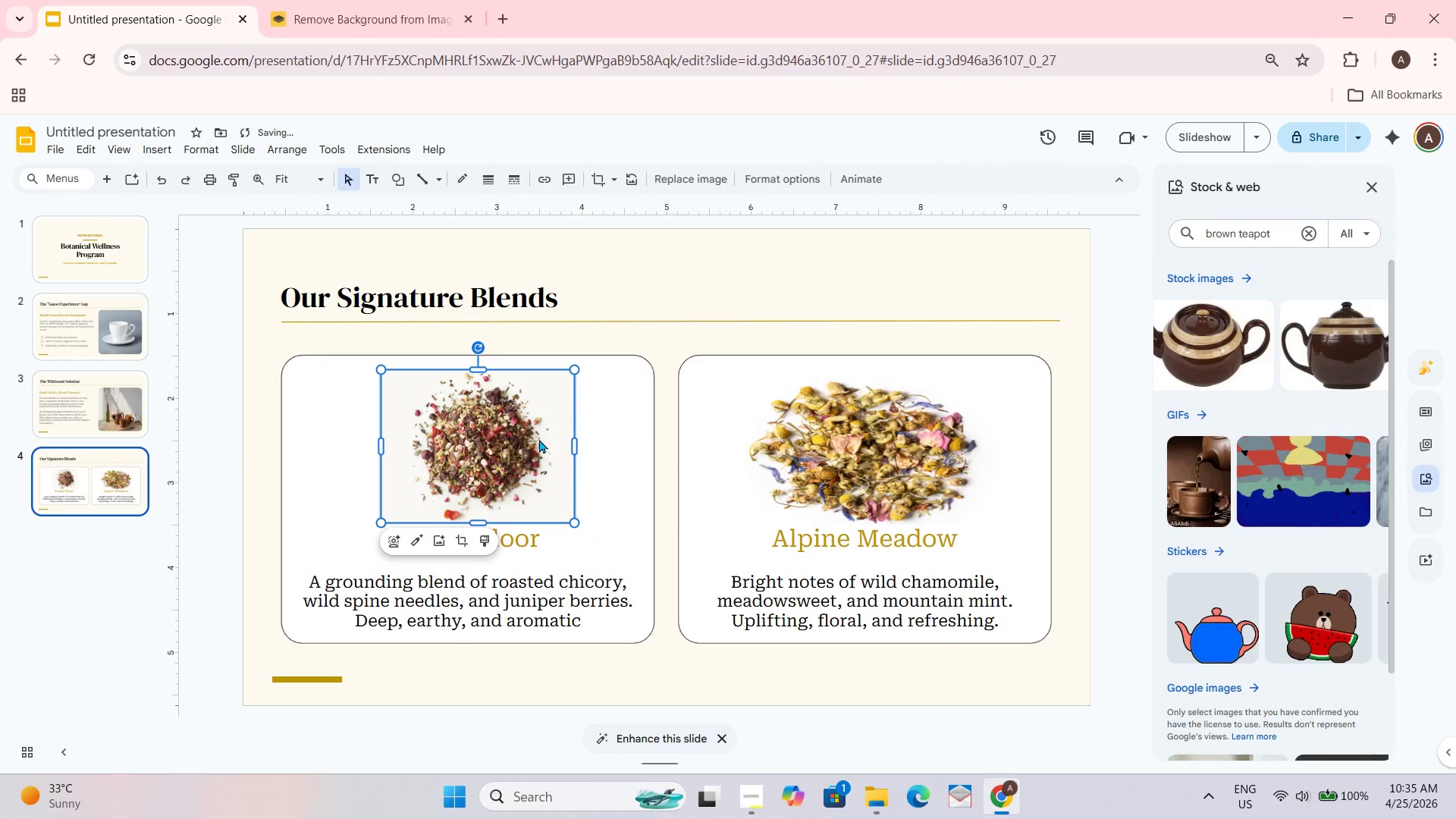 
left_click([506, 446])
 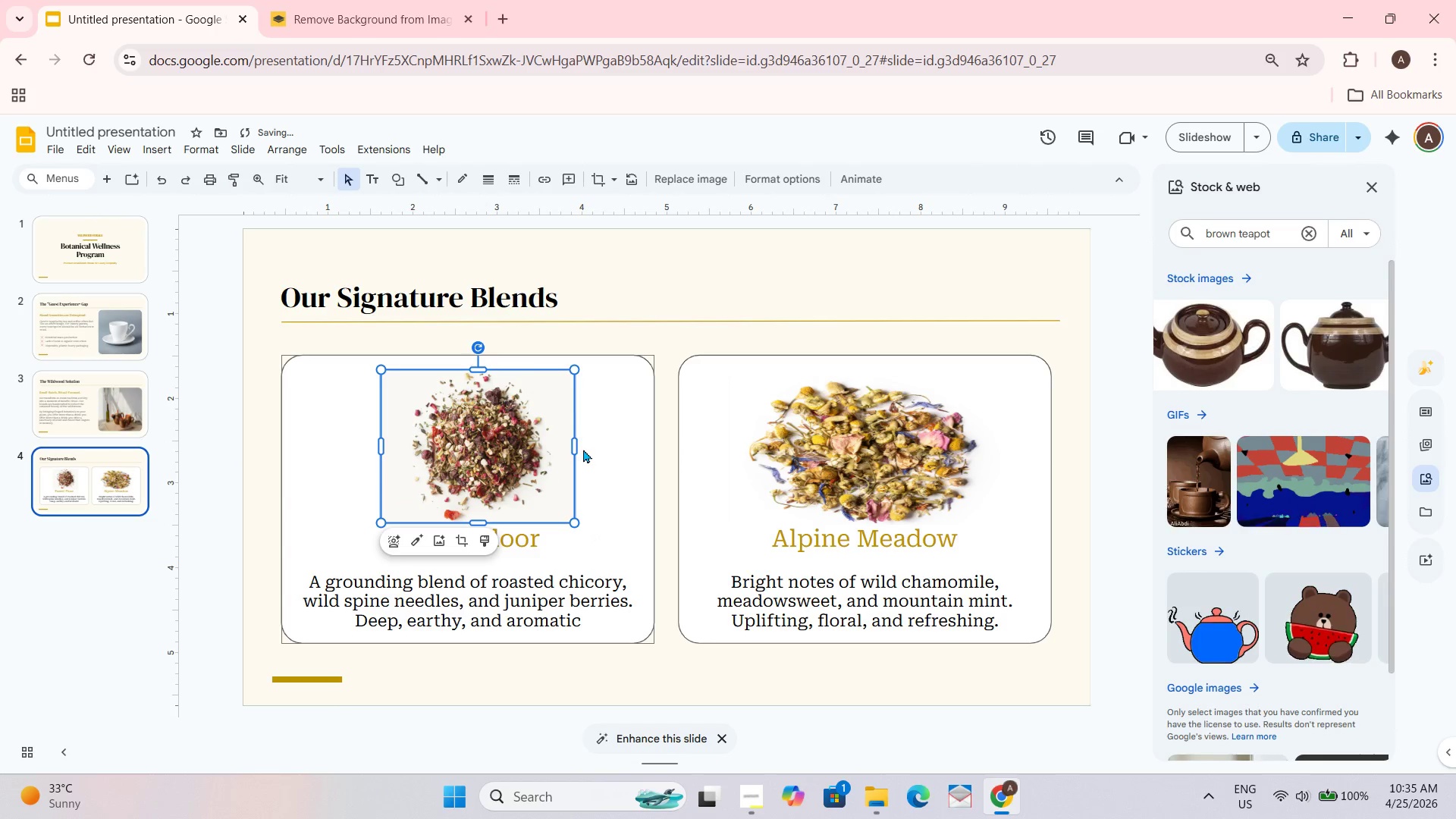 
left_click_drag(start_coordinate=[573, 447], to_coordinate=[645, 442])
 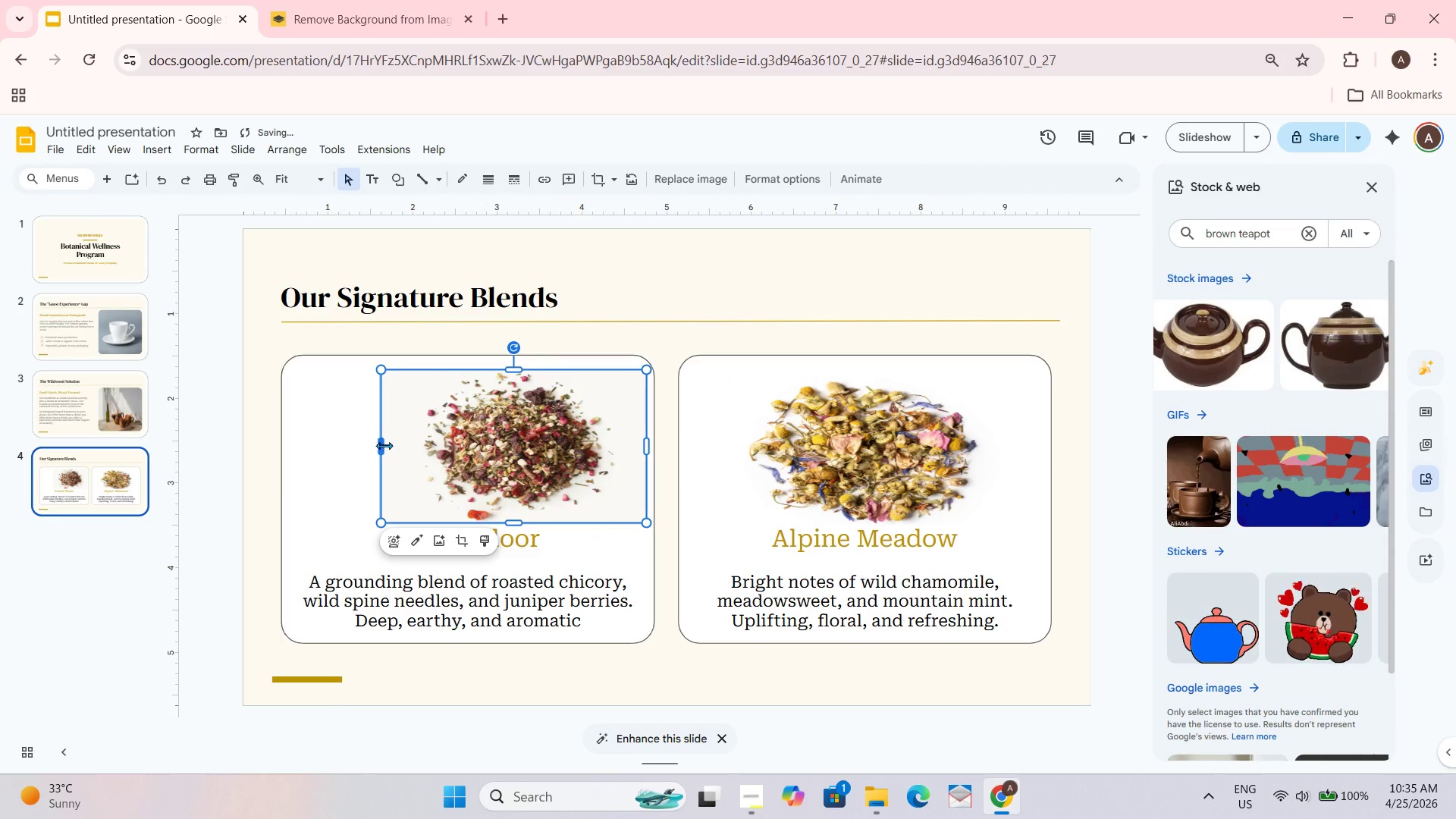 
left_click_drag(start_coordinate=[384, 447], to_coordinate=[347, 447])
 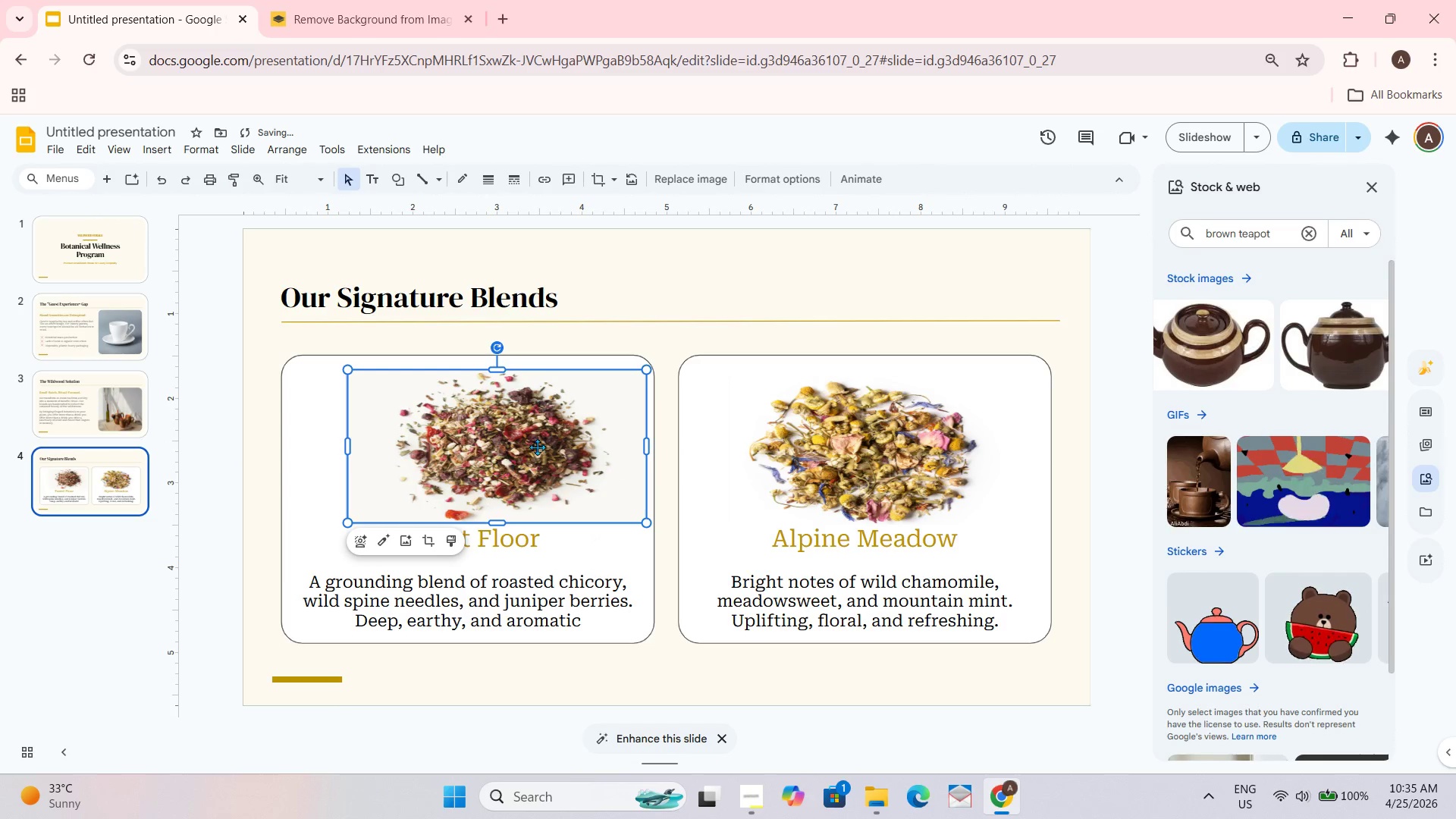 
left_click_drag(start_coordinate=[599, 393], to_coordinate=[567, 399])
 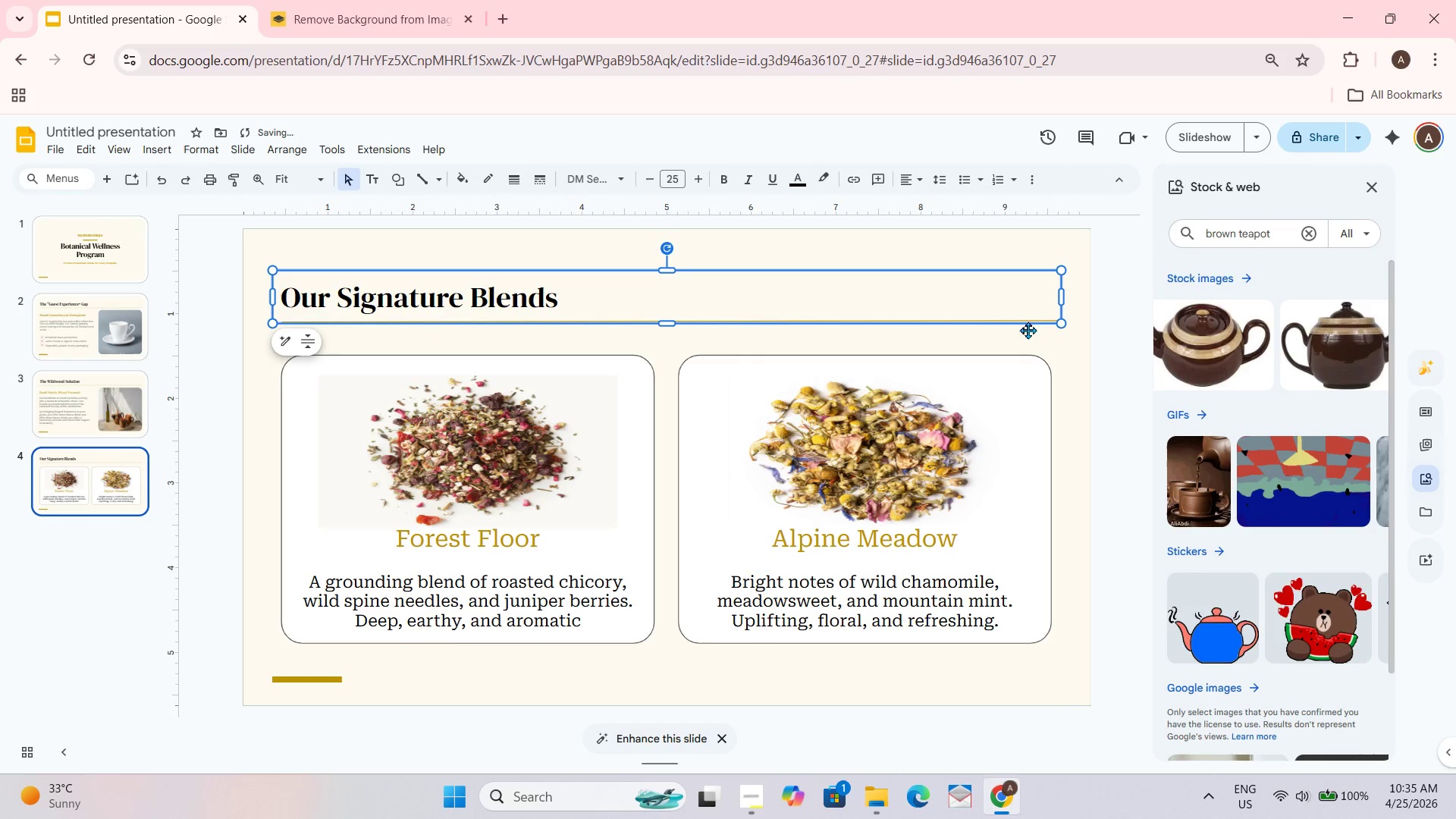 
left_click([1108, 347])
 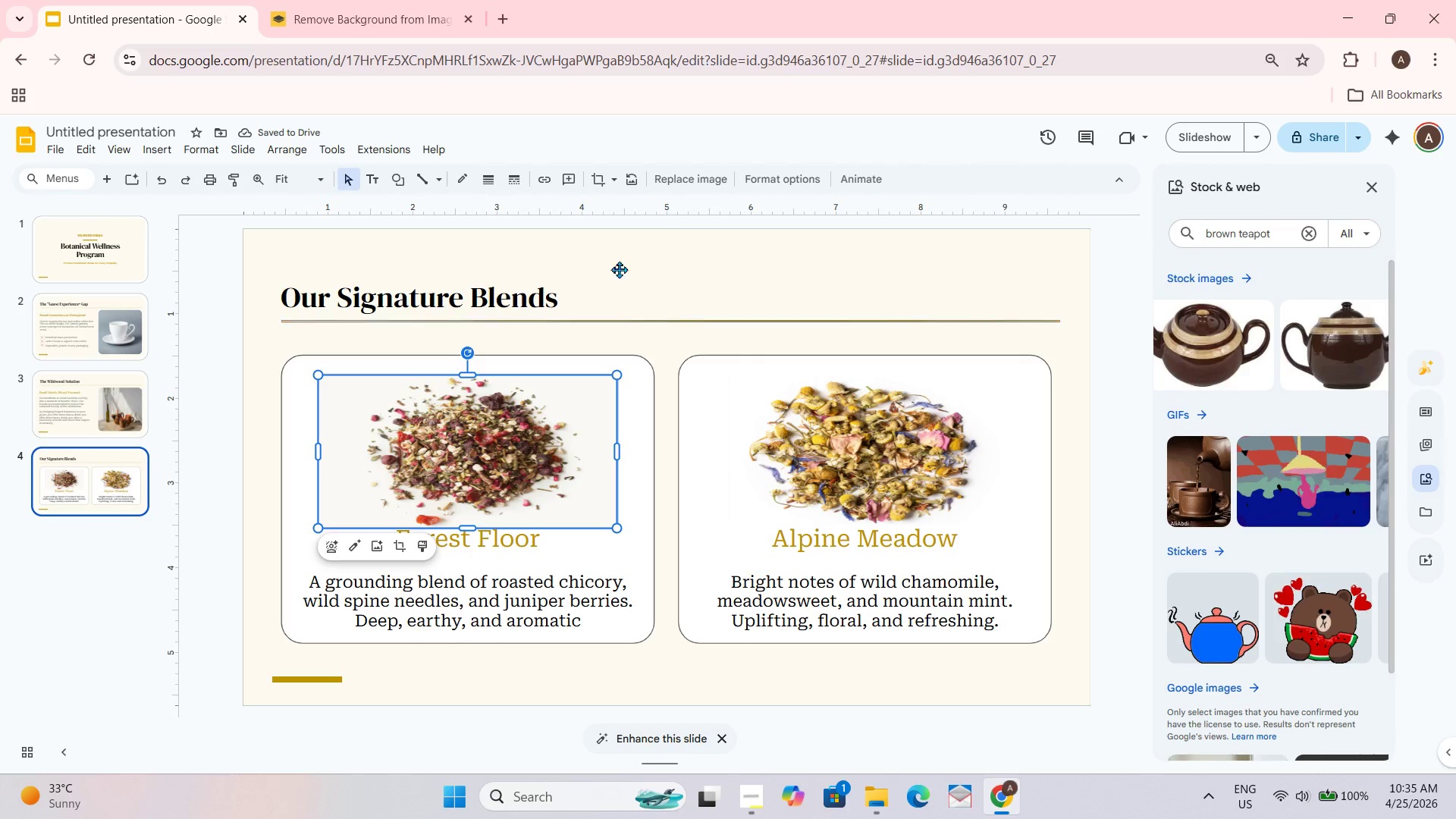 
left_click([590, 171])
 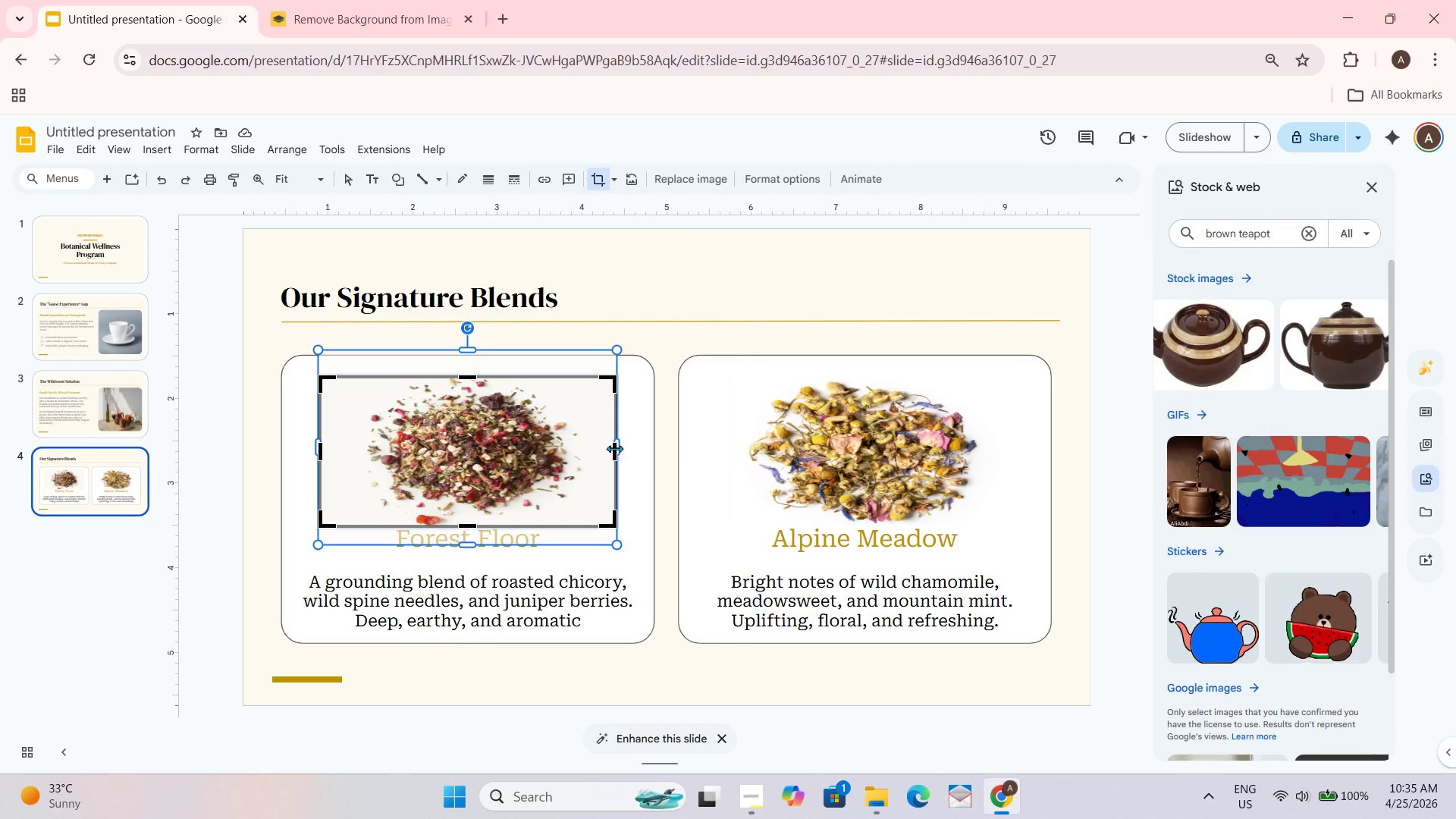 
left_click_drag(start_coordinate=[615, 447], to_coordinate=[587, 447])
 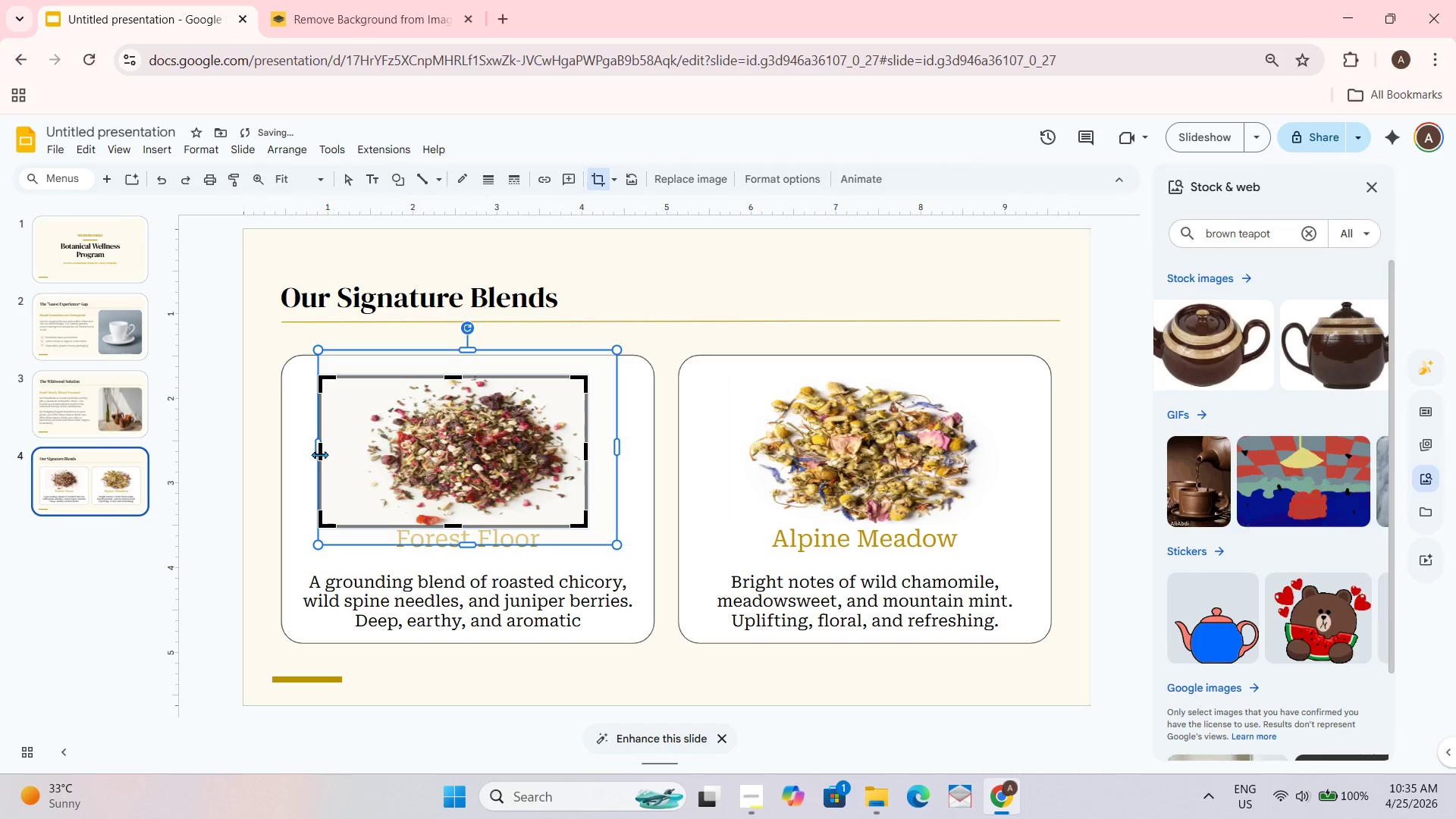 
left_click_drag(start_coordinate=[319, 451], to_coordinate=[353, 452])
 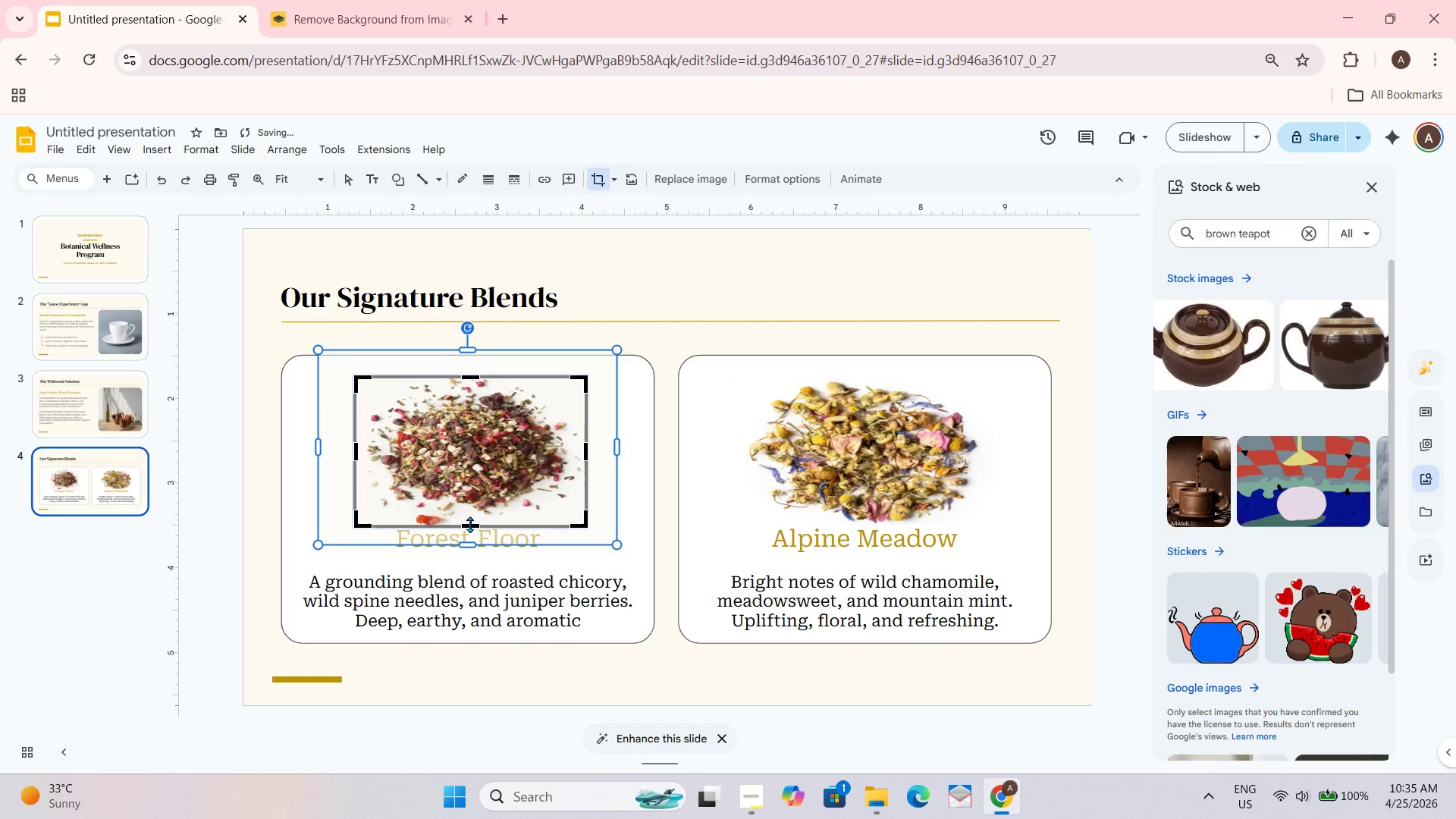 
left_click_drag(start_coordinate=[470, 524], to_coordinate=[475, 511])
 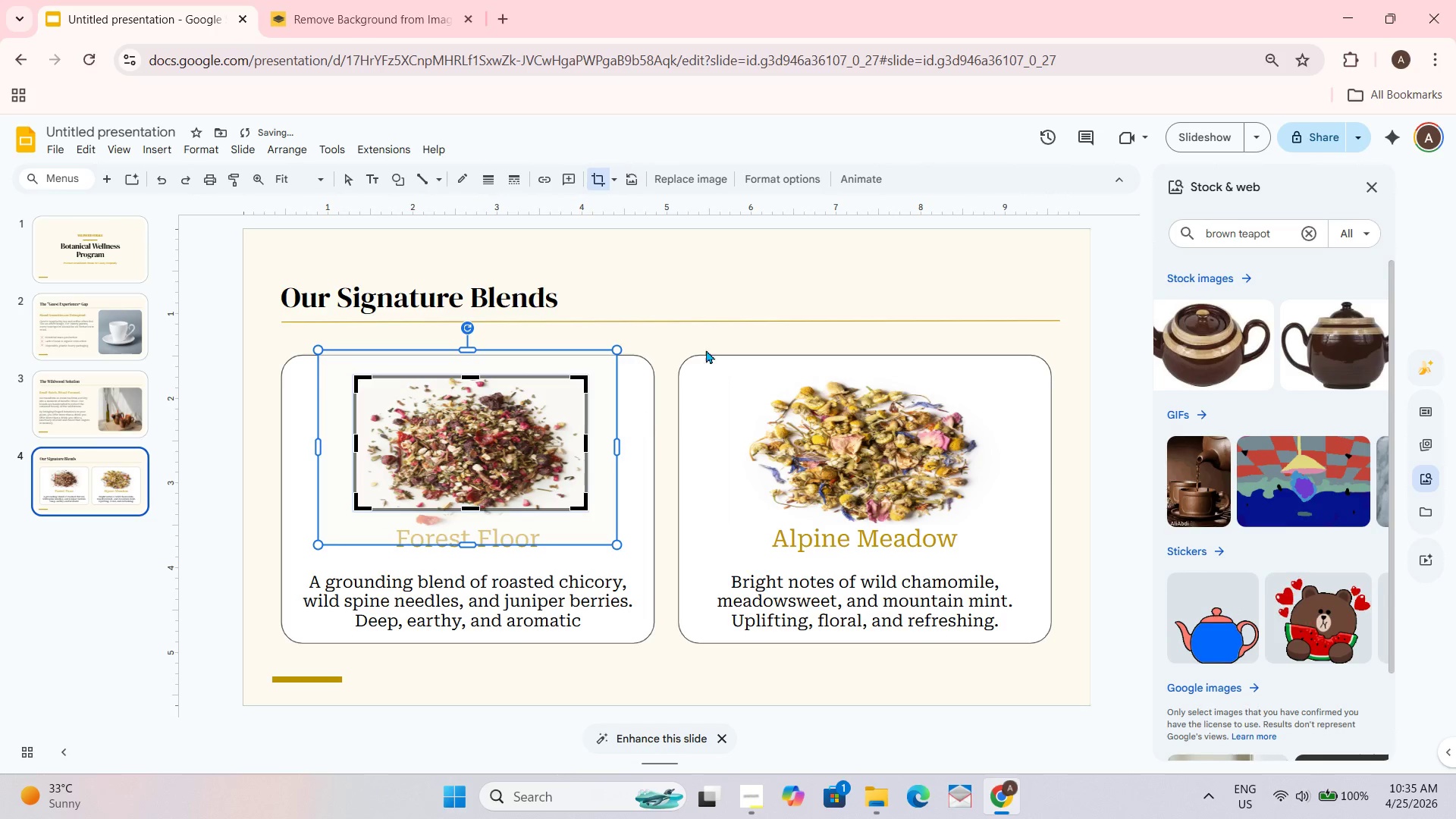 
left_click([778, 259])
 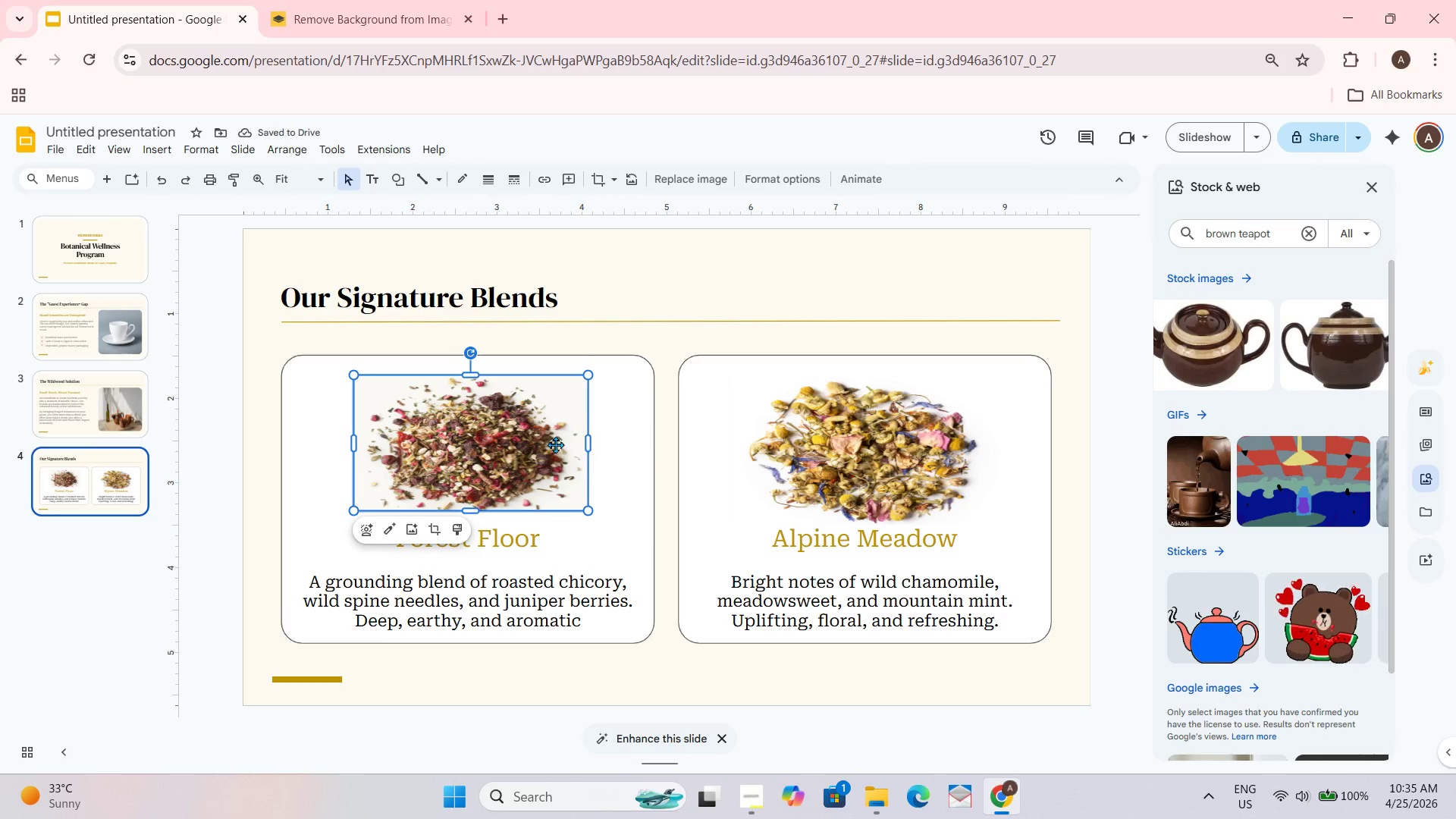 
left_click_drag(start_coordinate=[507, 433], to_coordinate=[507, 441])
 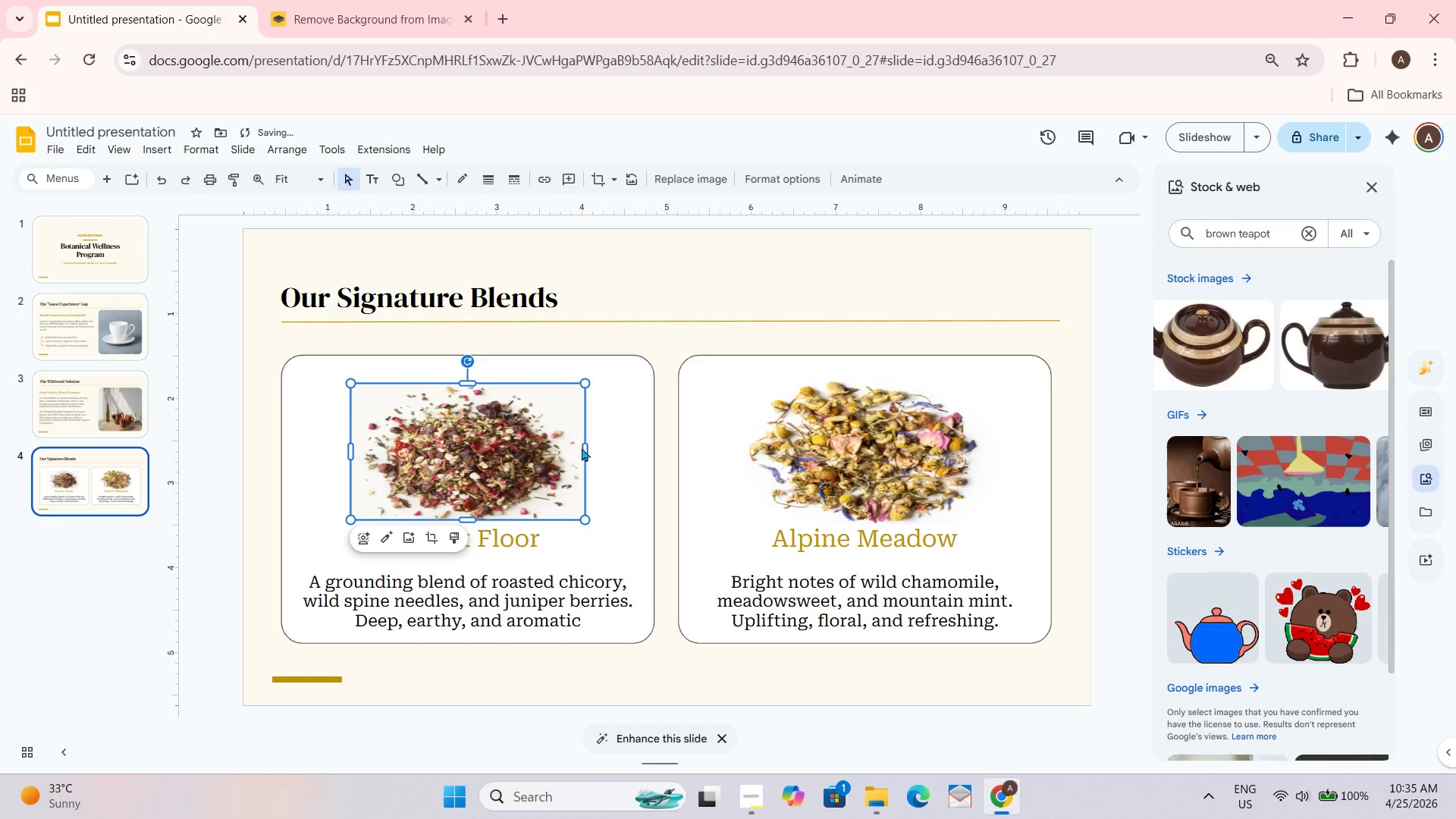 
left_click_drag(start_coordinate=[588, 450], to_coordinate=[604, 450])
 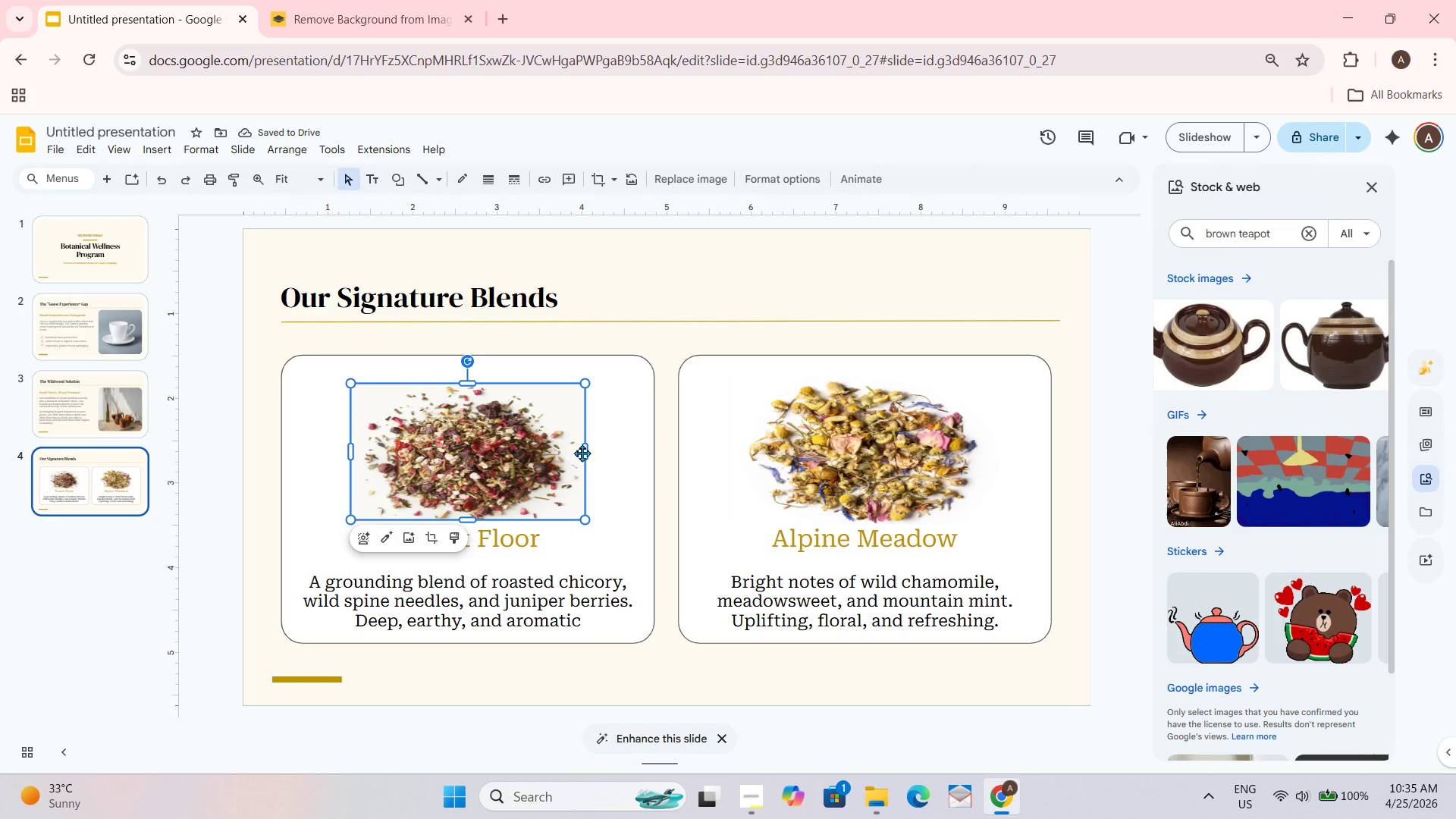 
left_click_drag(start_coordinate=[586, 451], to_coordinate=[606, 449])
 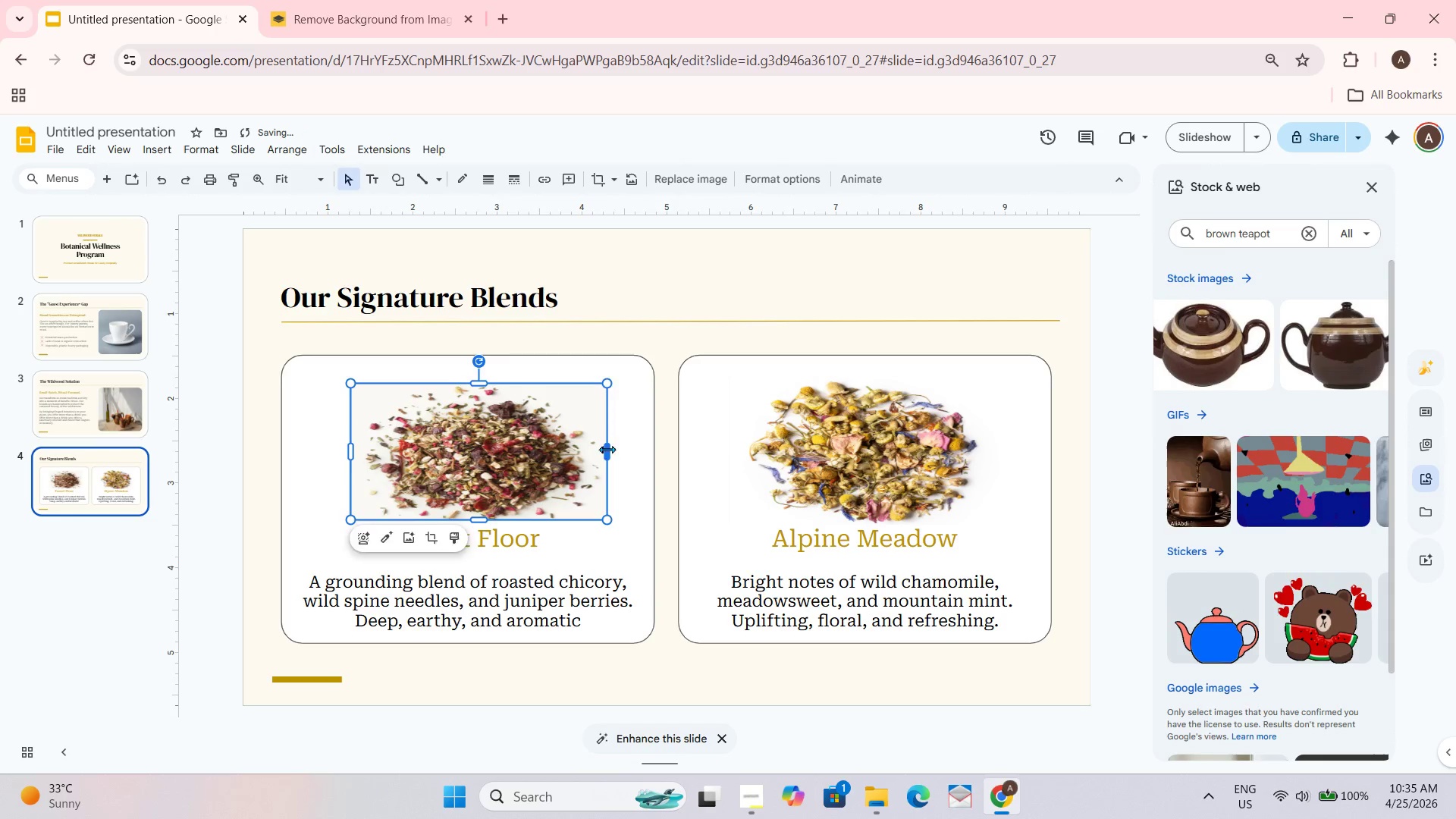 
left_click_drag(start_coordinate=[607, 449], to_coordinate=[611, 448])
 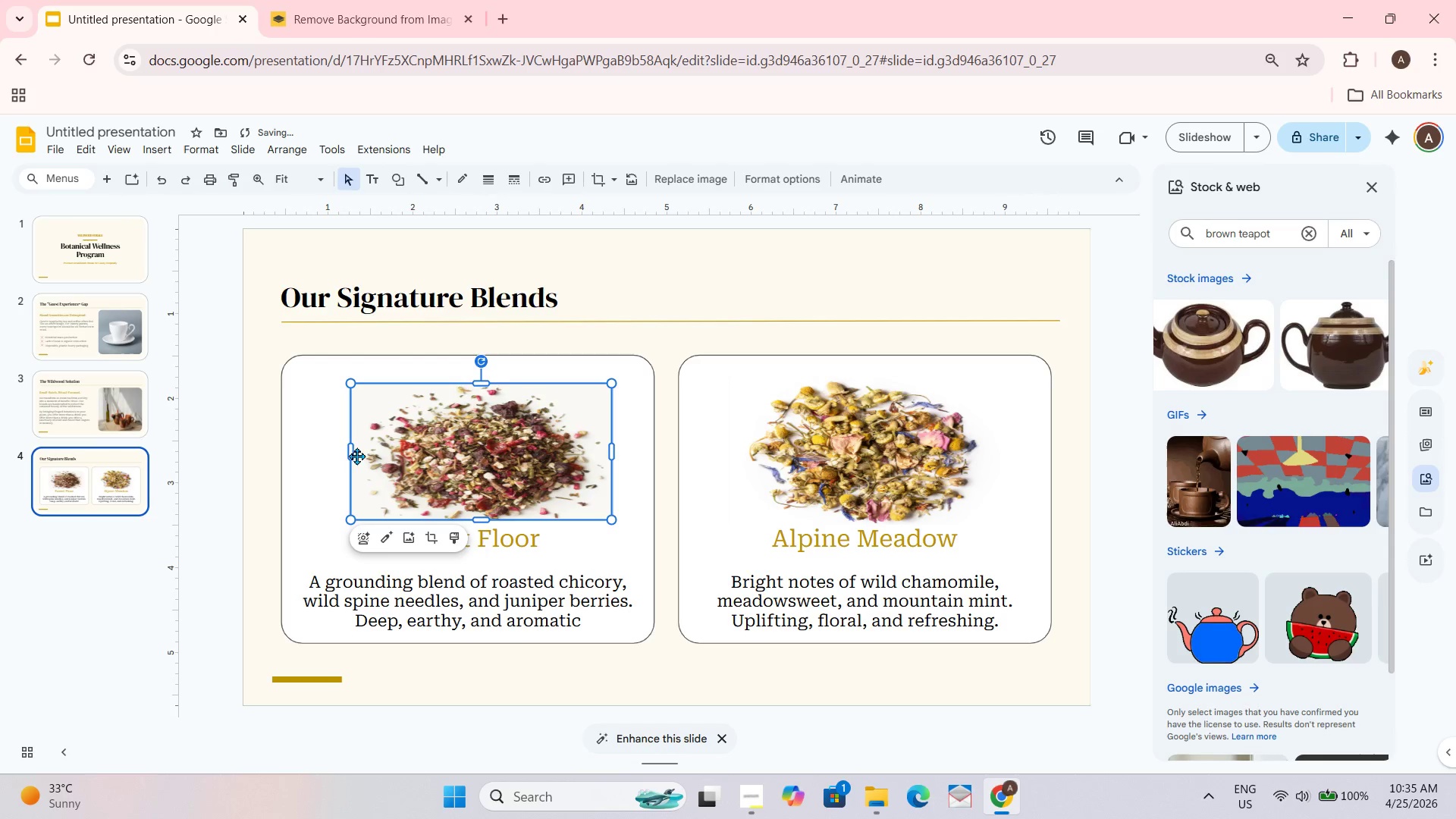 
left_click_drag(start_coordinate=[350, 453], to_coordinate=[341, 446])
 